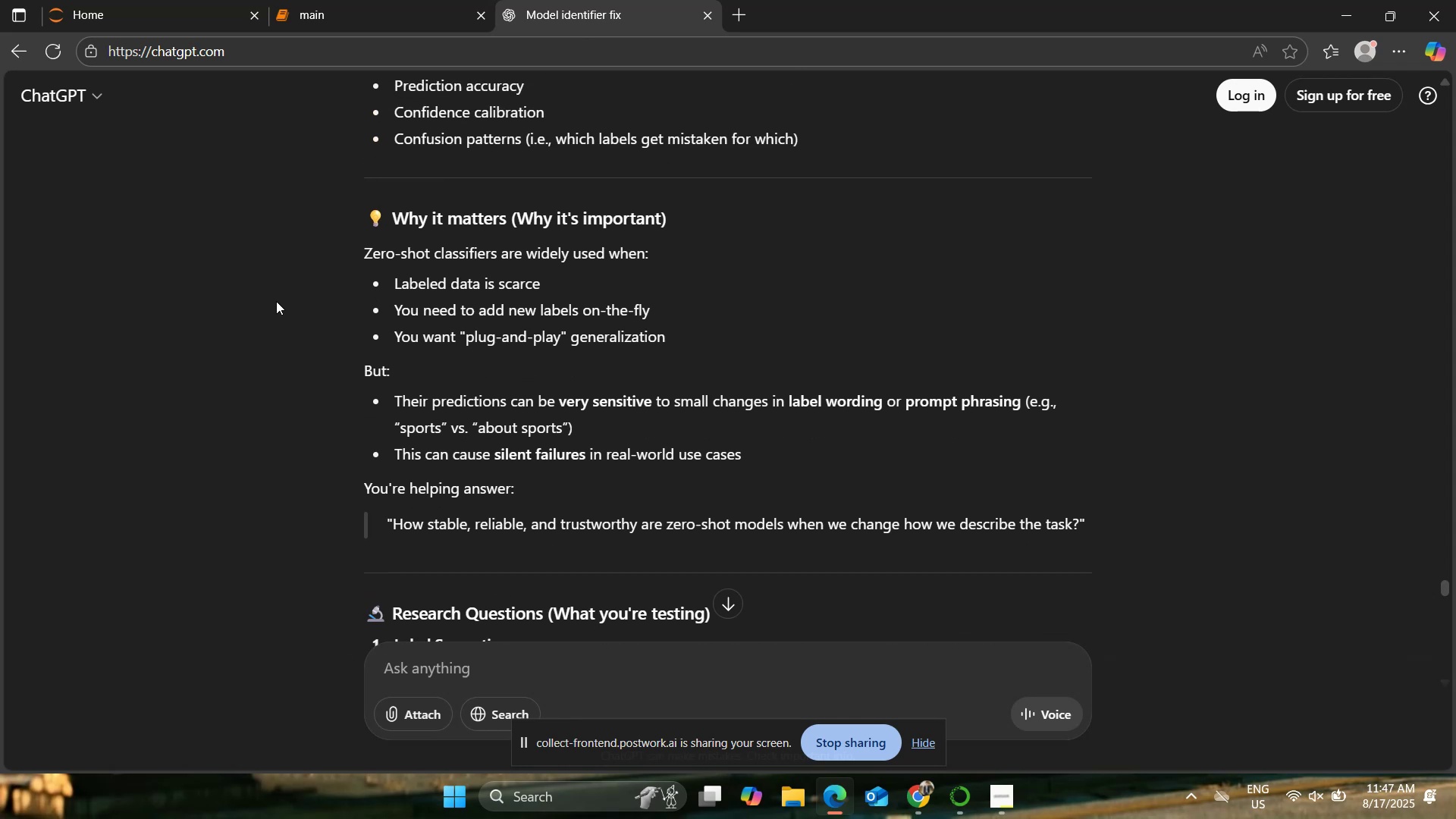 
scroll: coordinate [276, 301], scroll_direction: down, amount: 2.0
 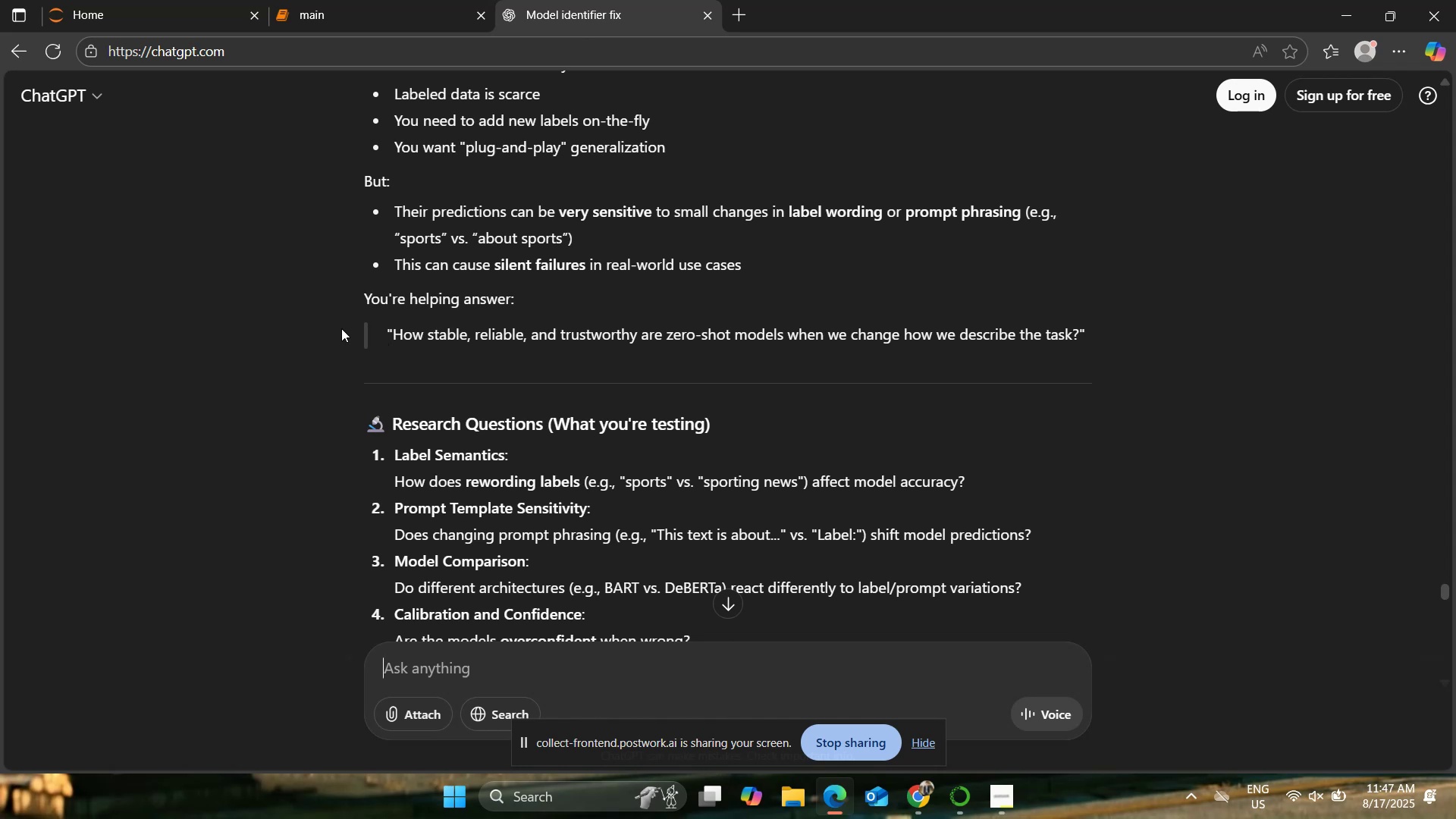 
wait(5.73)
 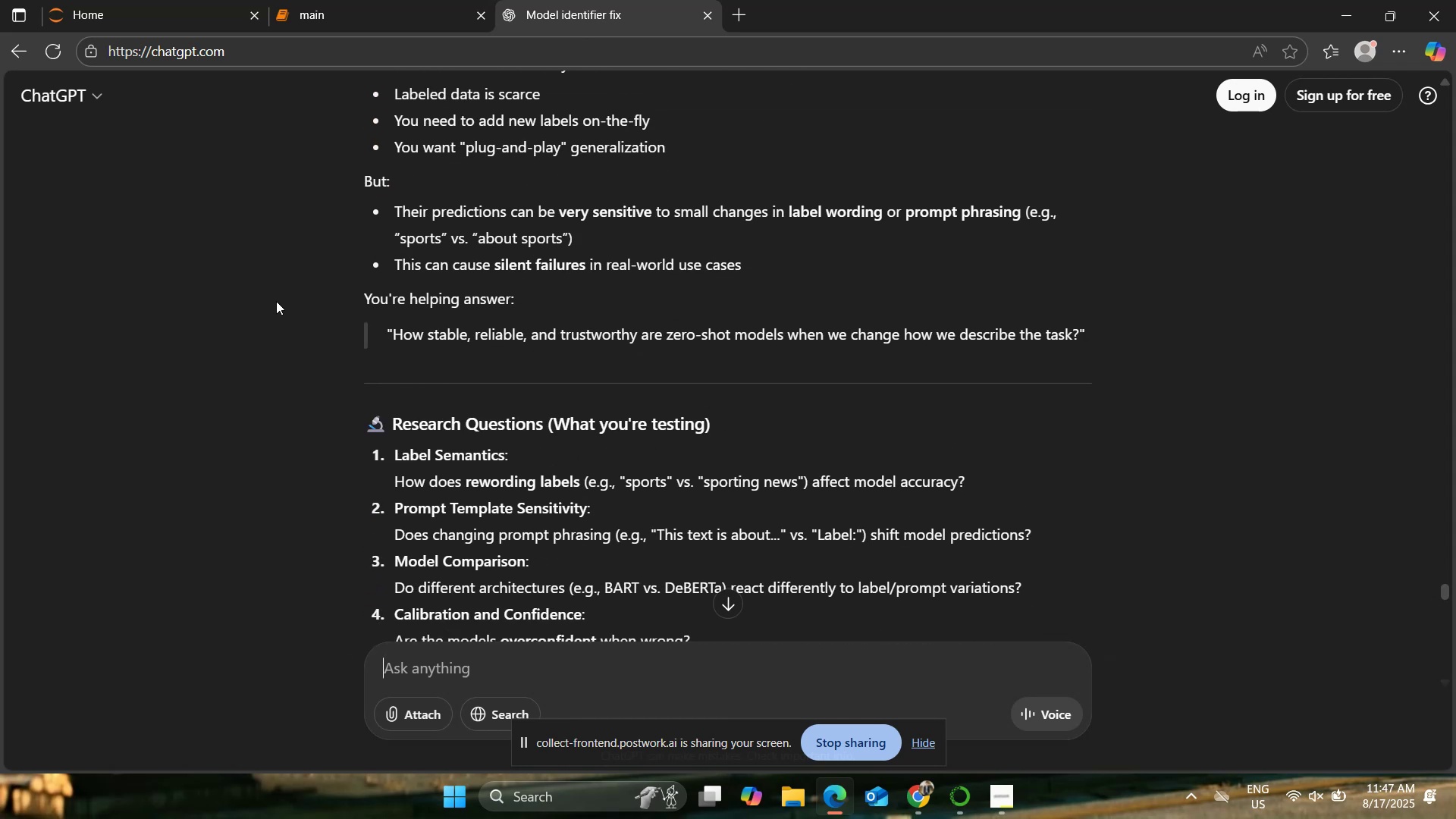 
scroll: coordinate [341, 328], scroll_direction: down, amount: 2.0
 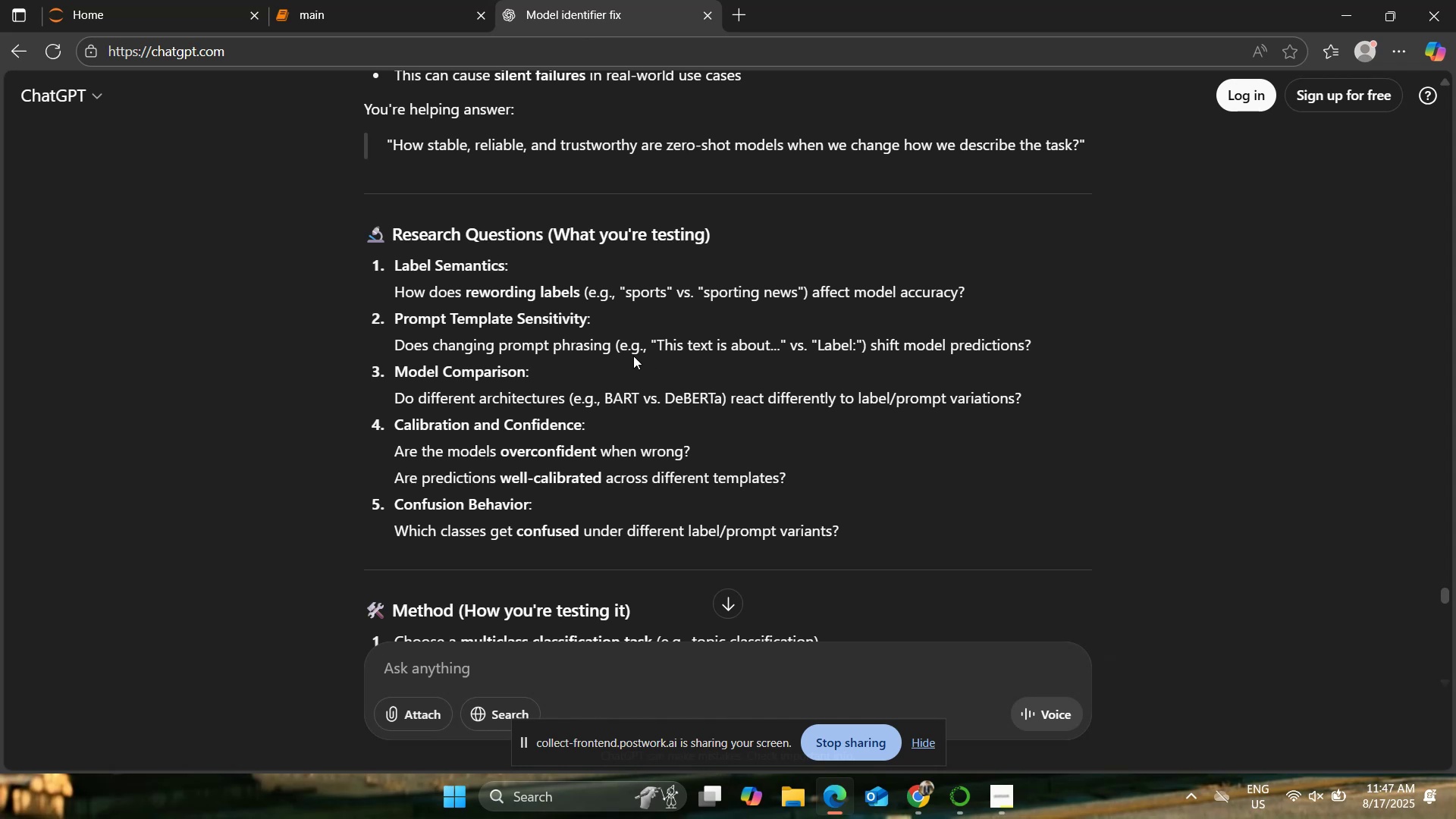 
wait(13.3)
 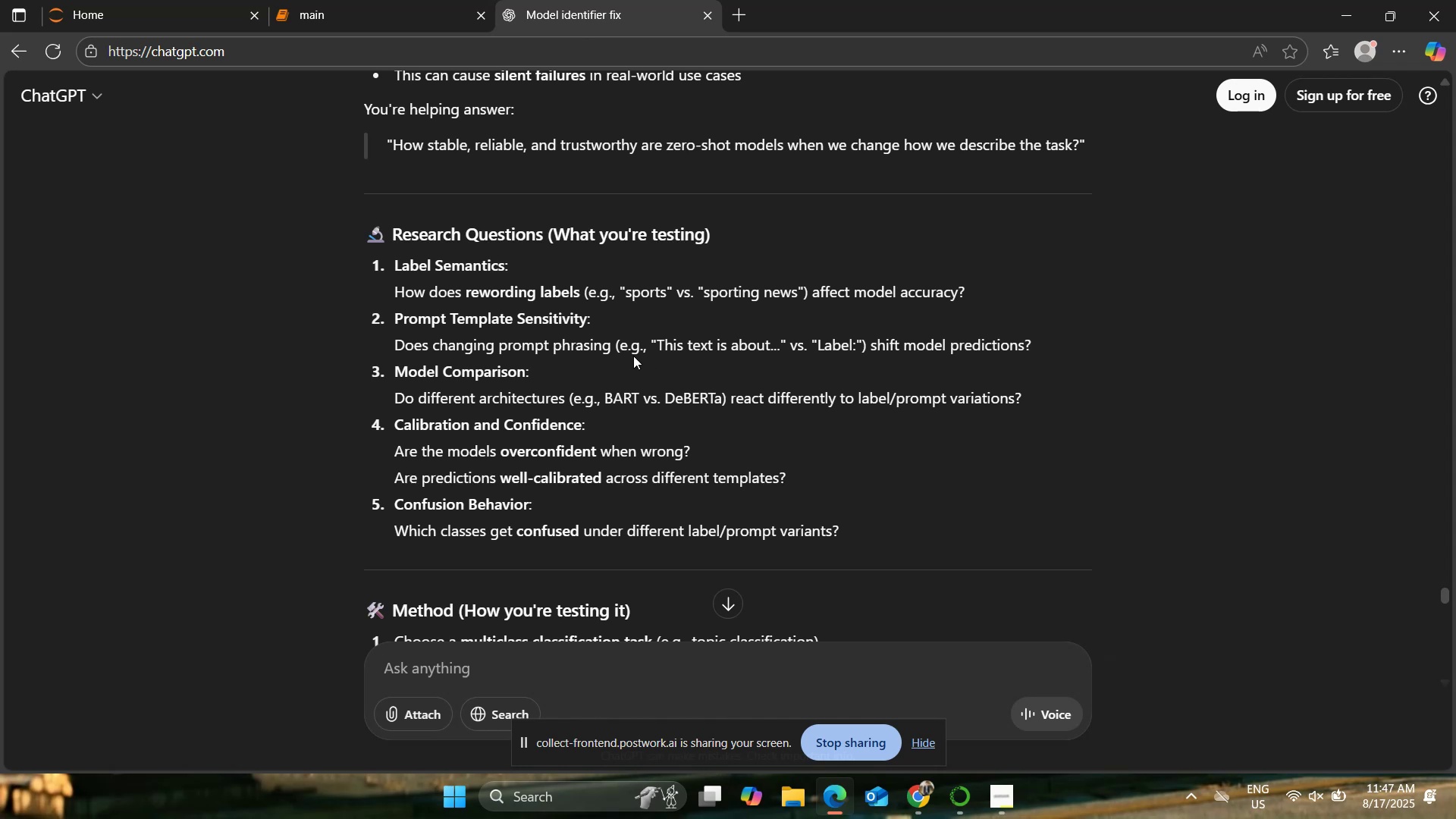 
scroll: coordinate [535, 383], scroll_direction: down, amount: 1.0
 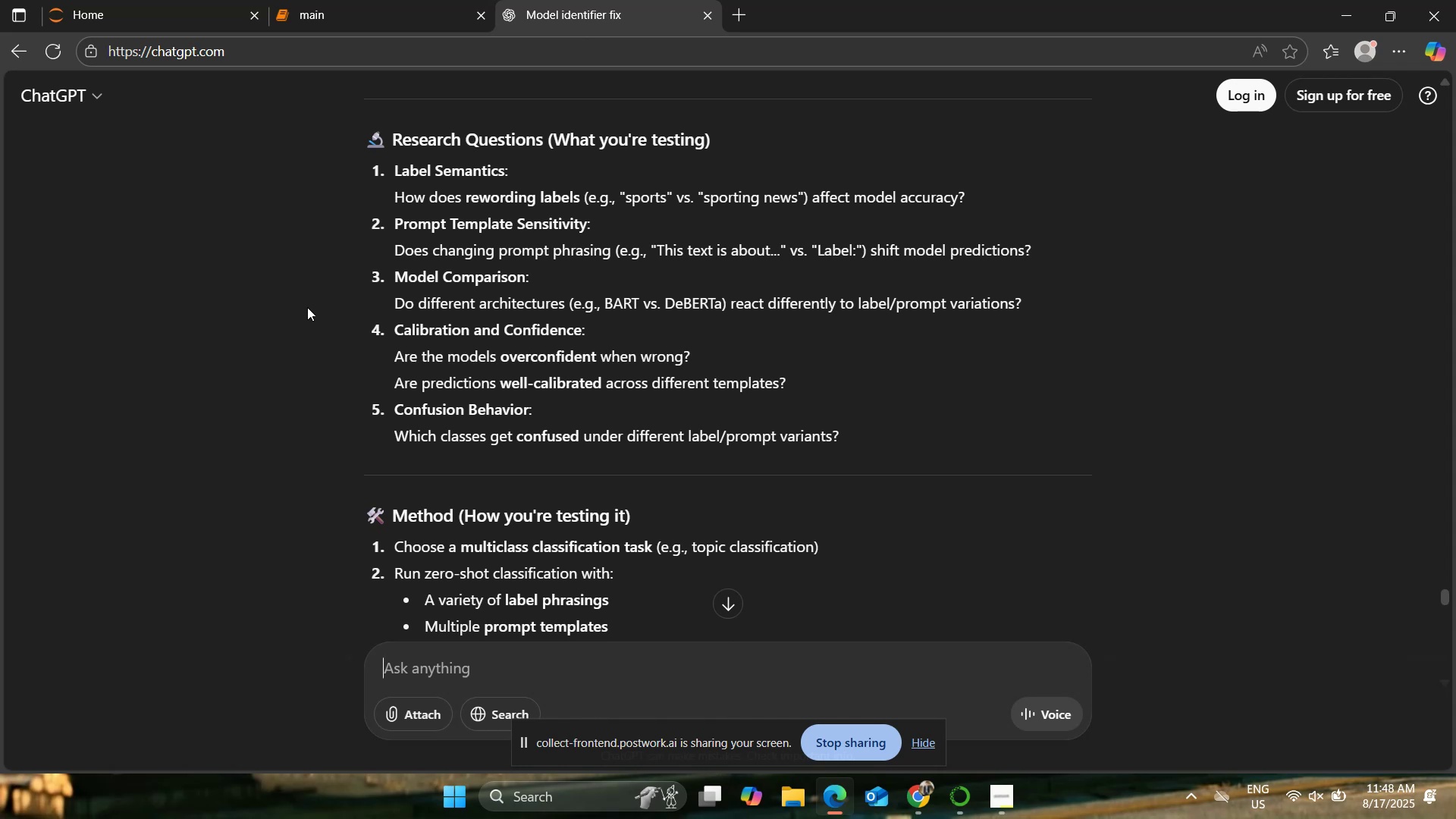 
wait(38.64)
 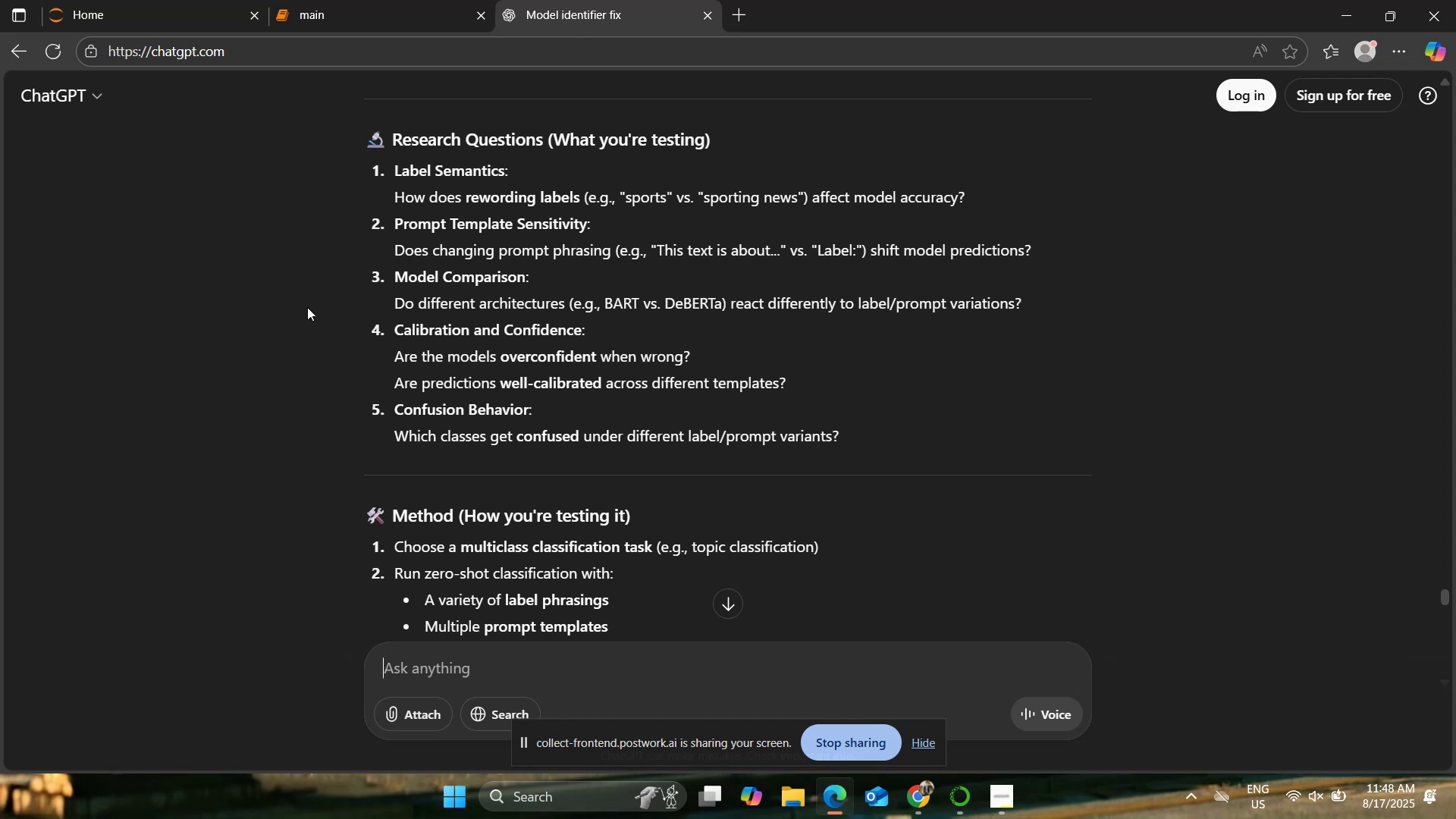 
scroll: coordinate [237, 364], scroll_direction: down, amount: 1.0
 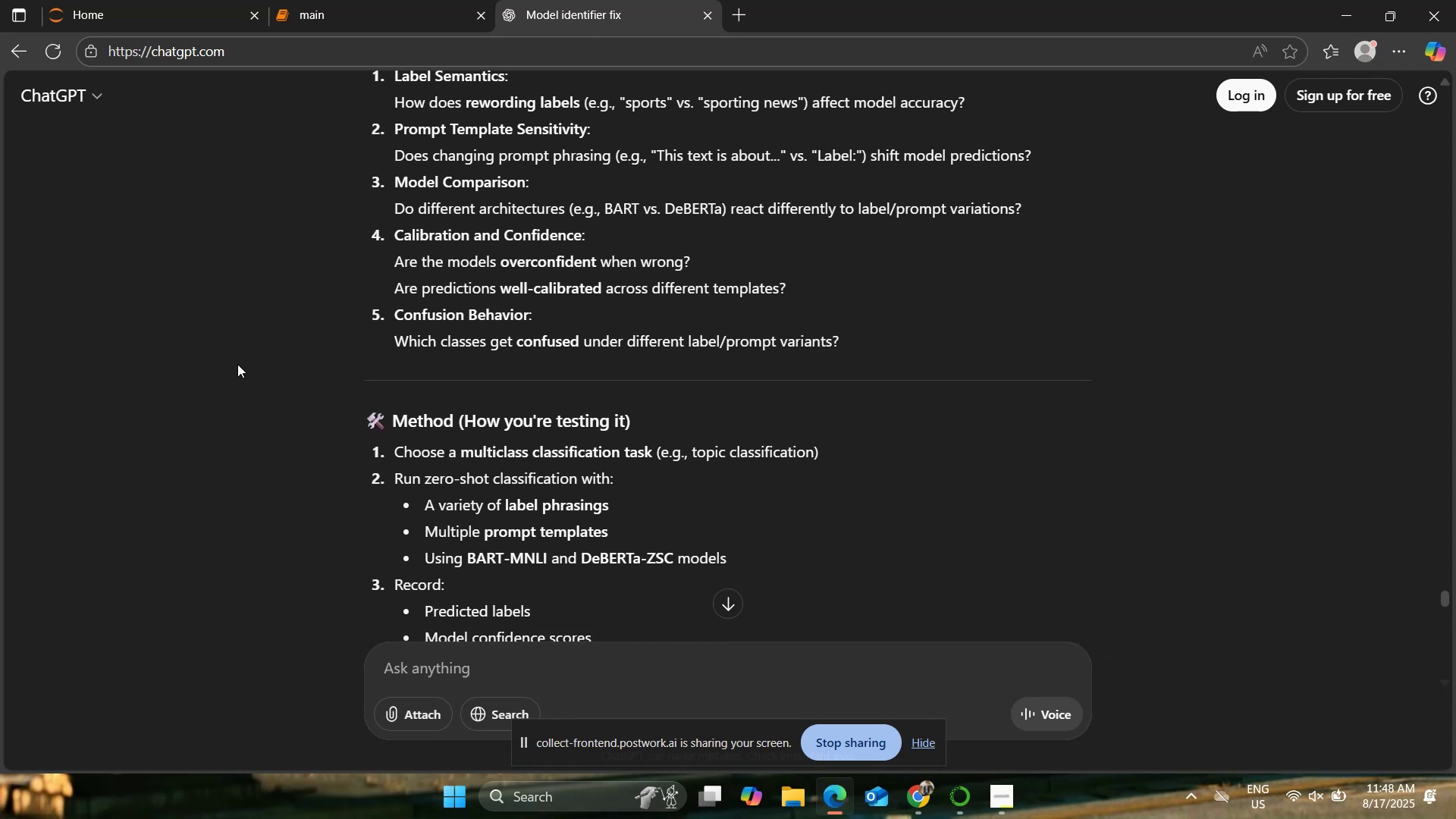 
scroll: coordinate [237, 364], scroll_direction: up, amount: 1.0
 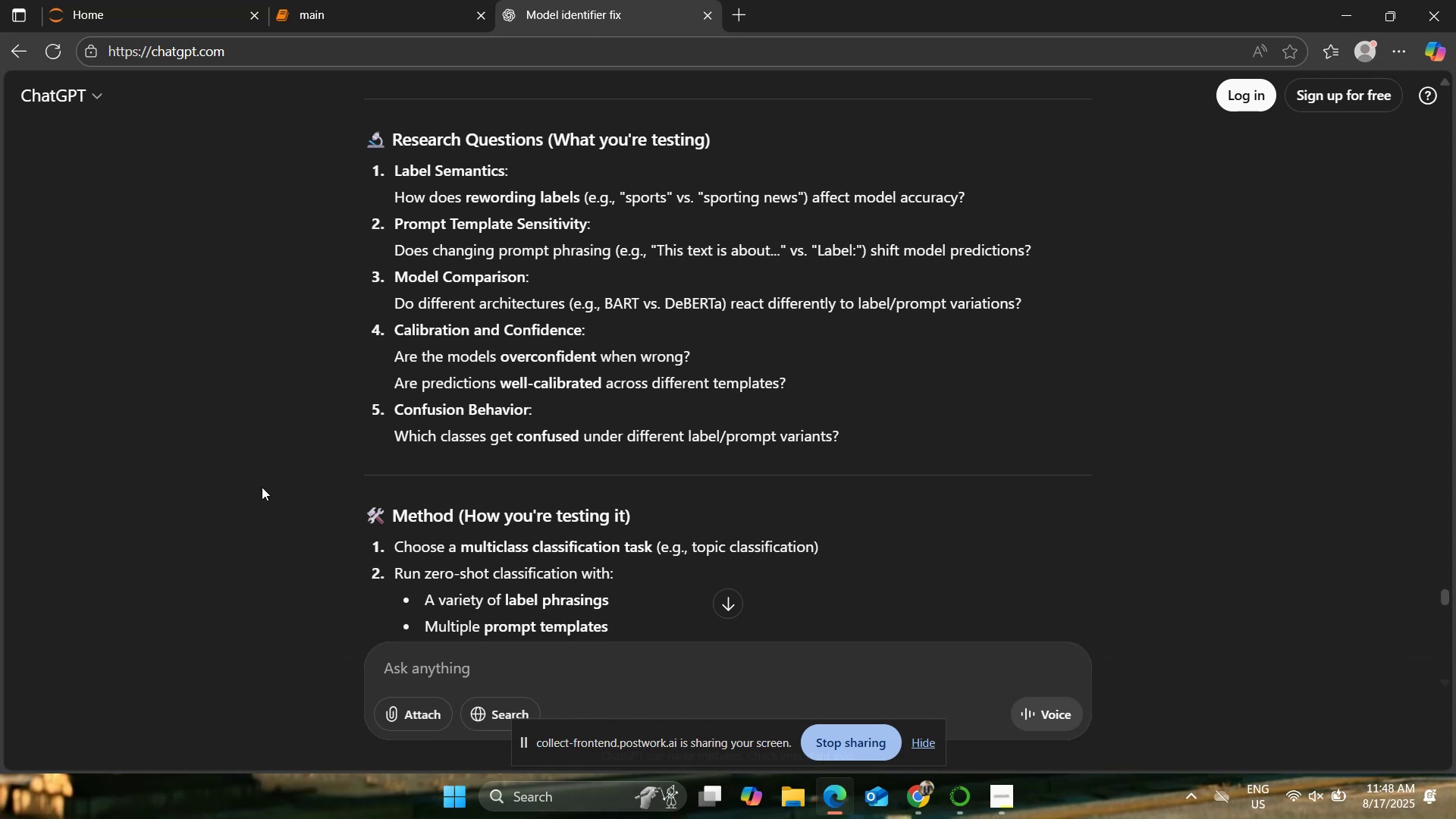 
wait(5.19)
 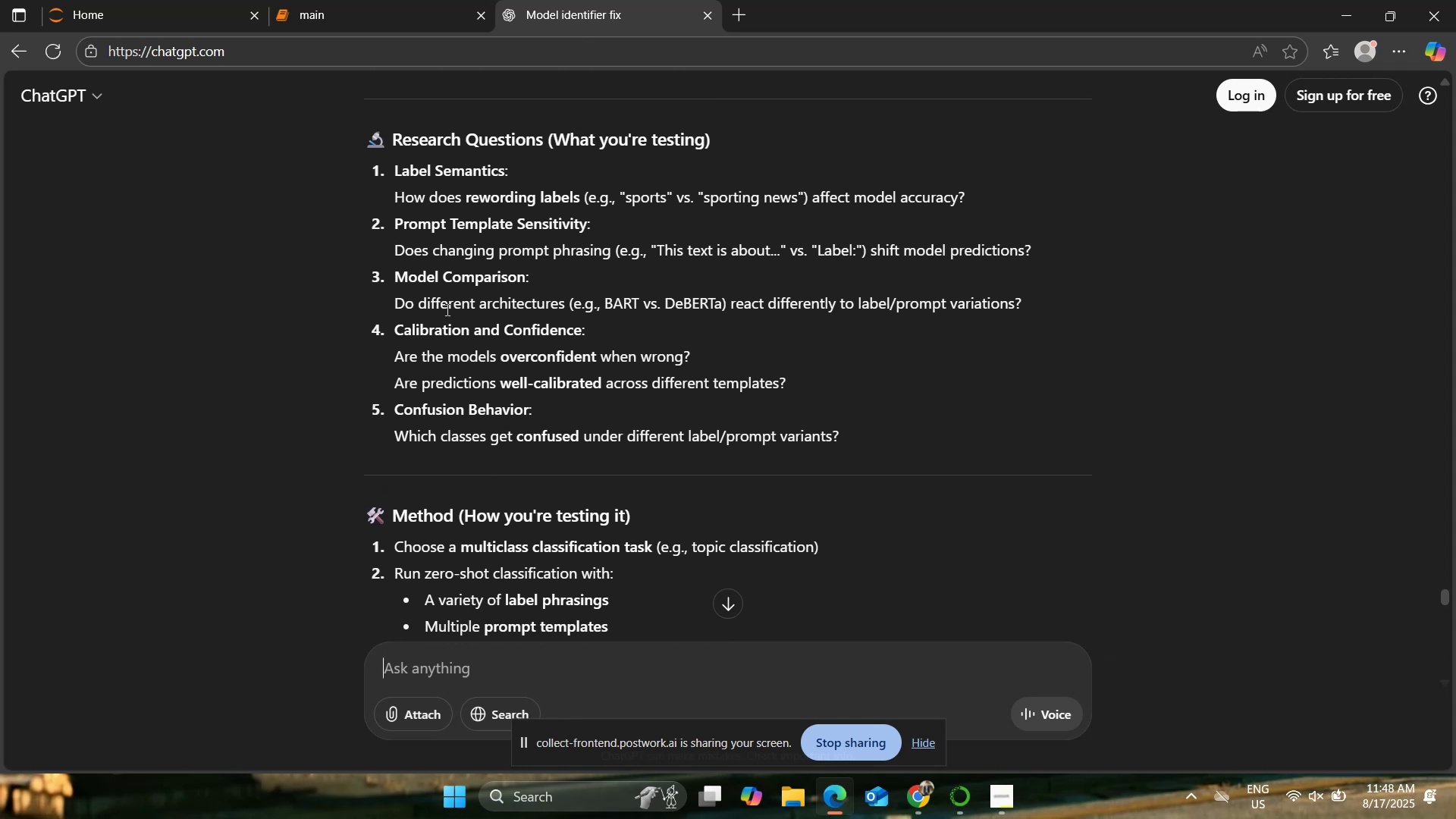 
scroll: coordinate [239, 463], scroll_direction: down, amount: 1.0
 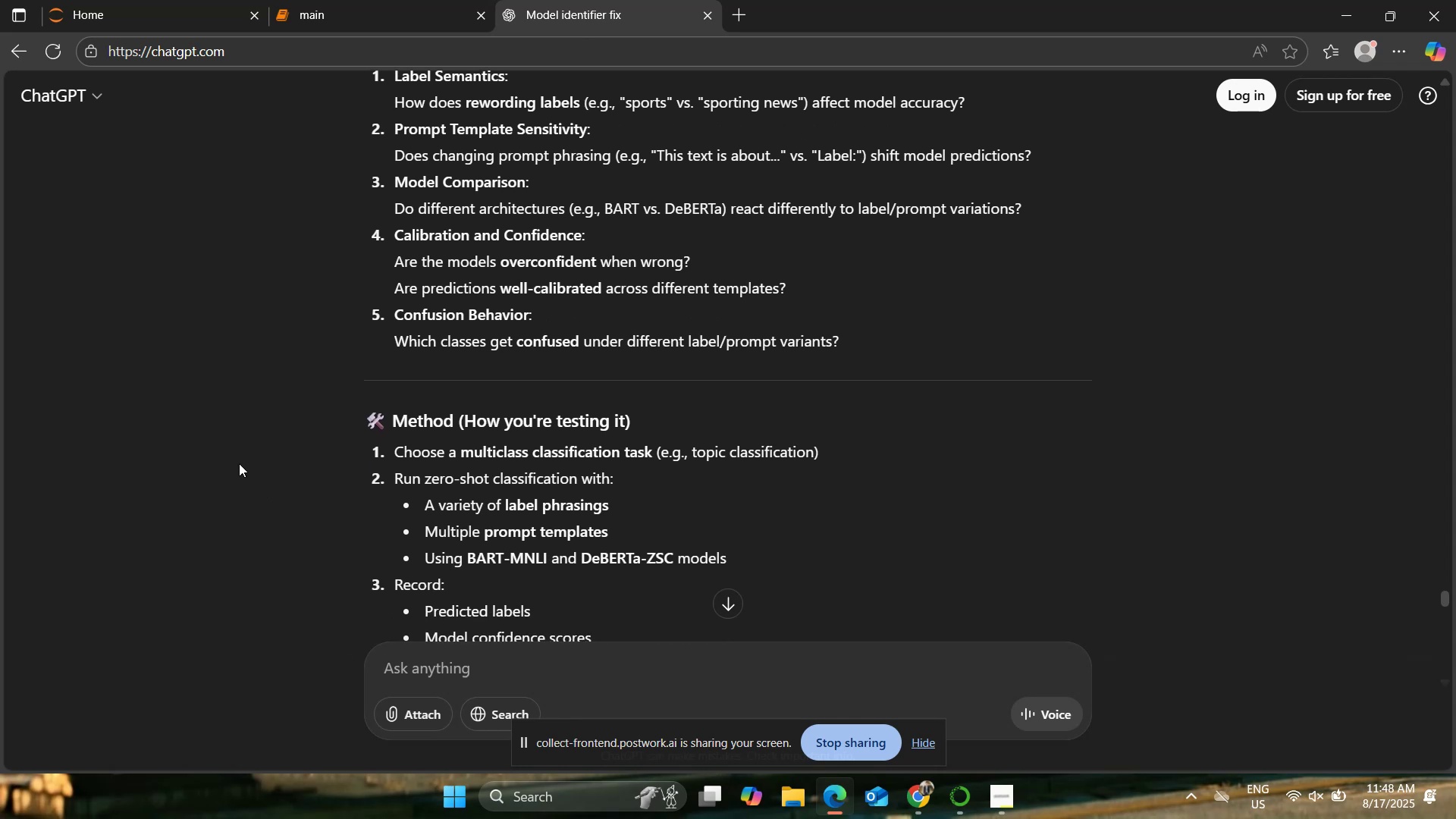 
wait(8.16)
 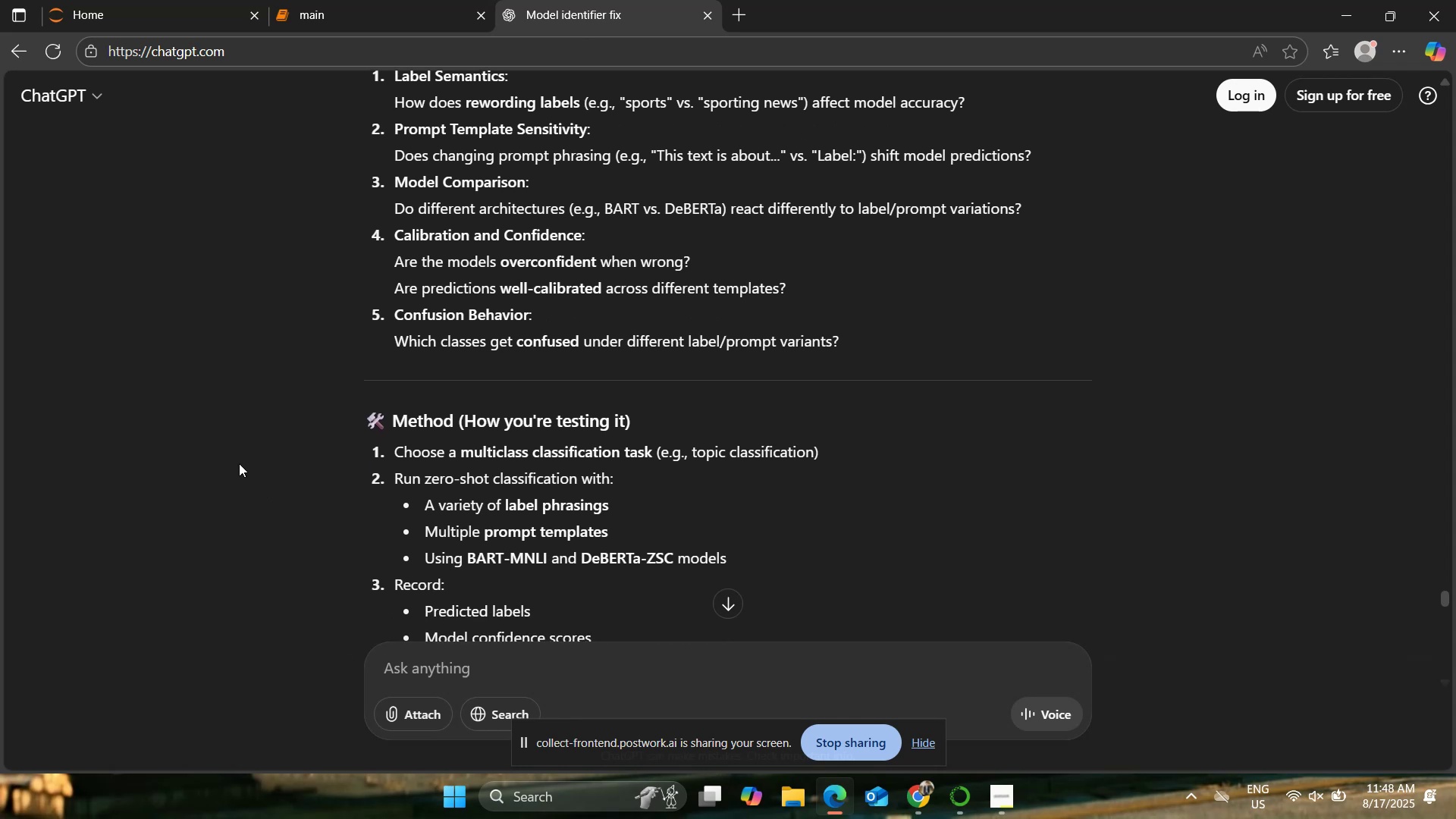 
scroll: coordinate [244, 448], scroll_direction: down, amount: 2.0
 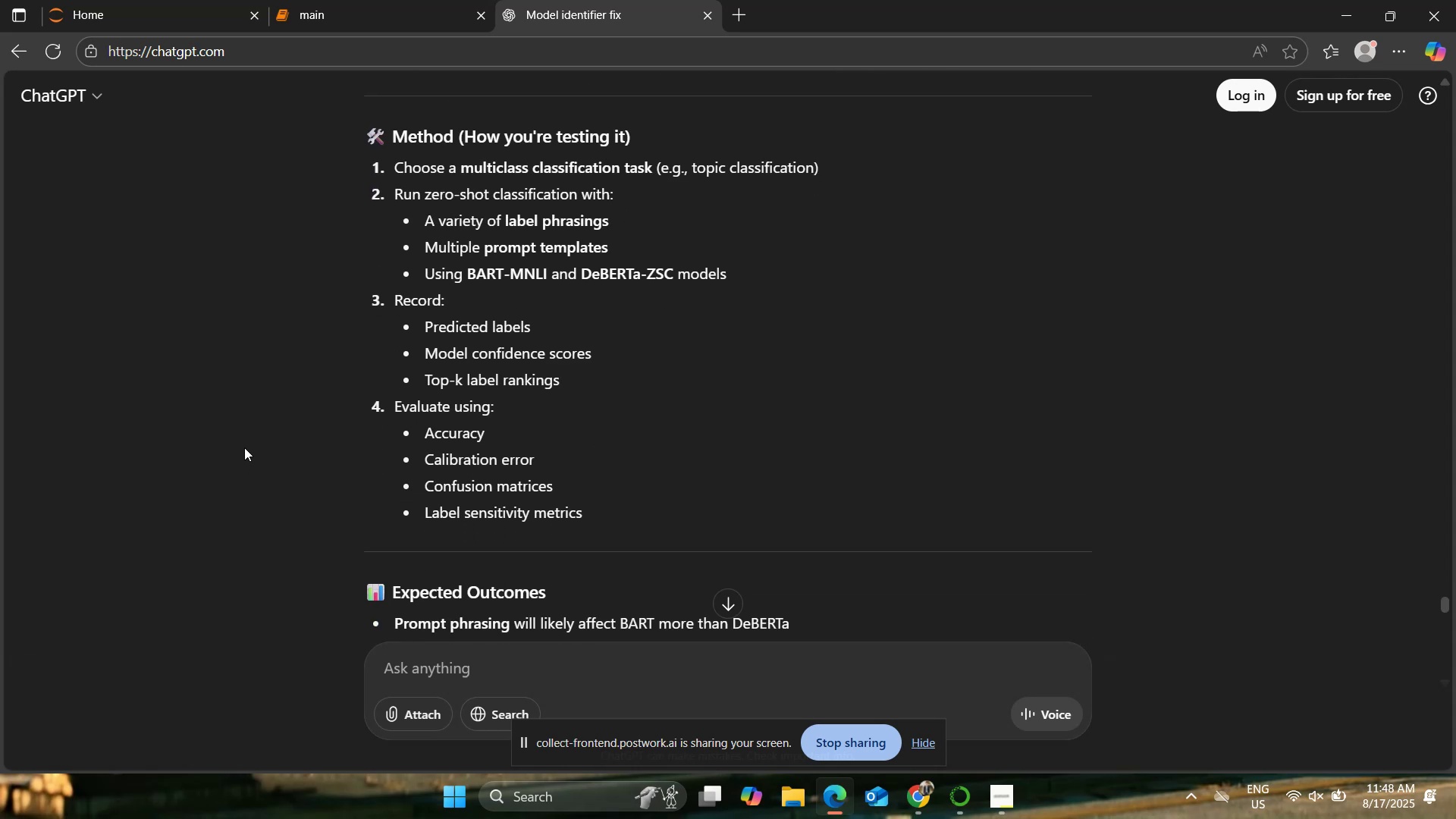 
scroll: coordinate [244, 447], scroll_direction: up, amount: 1.0
 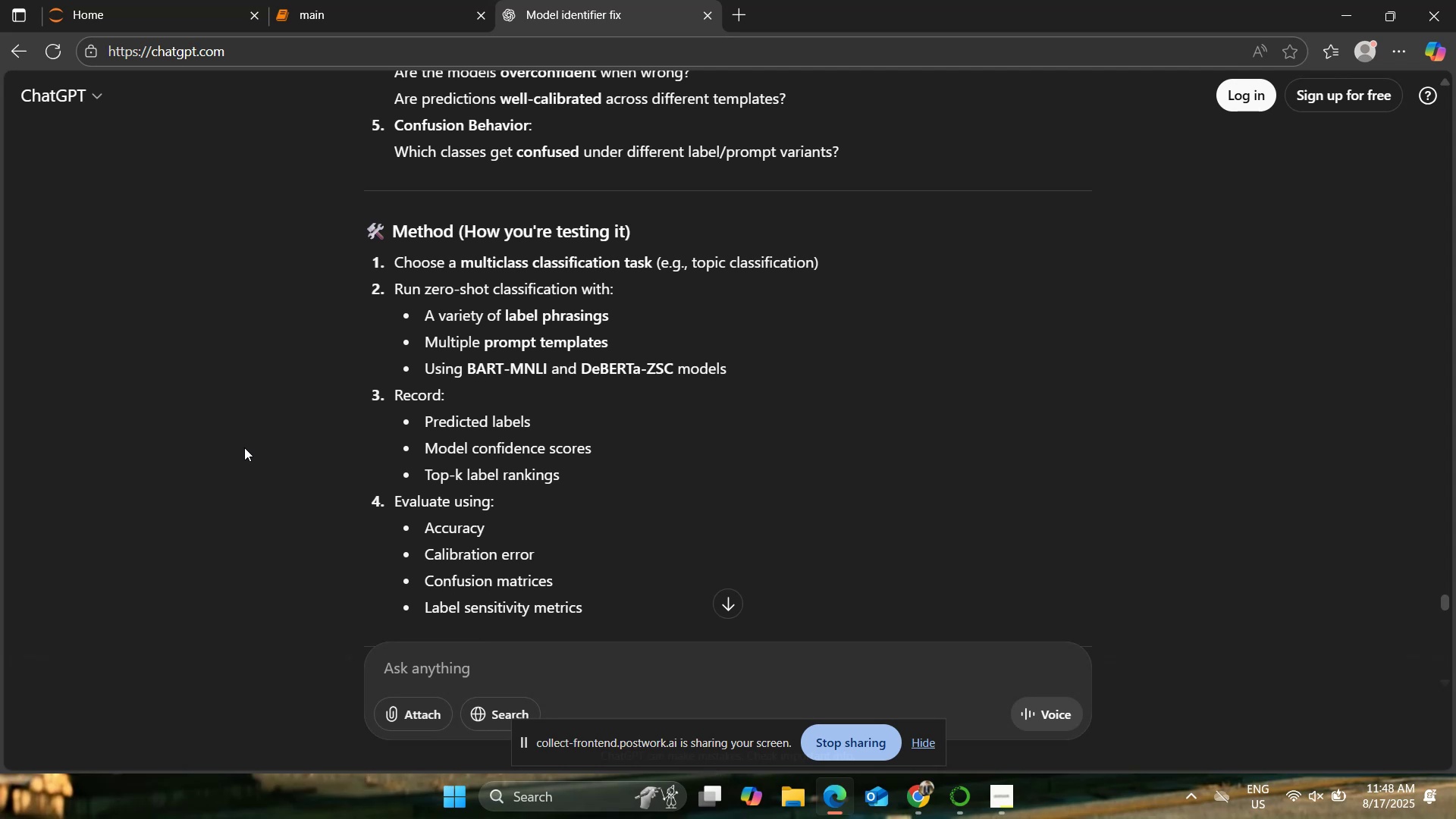 
scroll: coordinate [244, 447], scroll_direction: down, amount: 4.0
 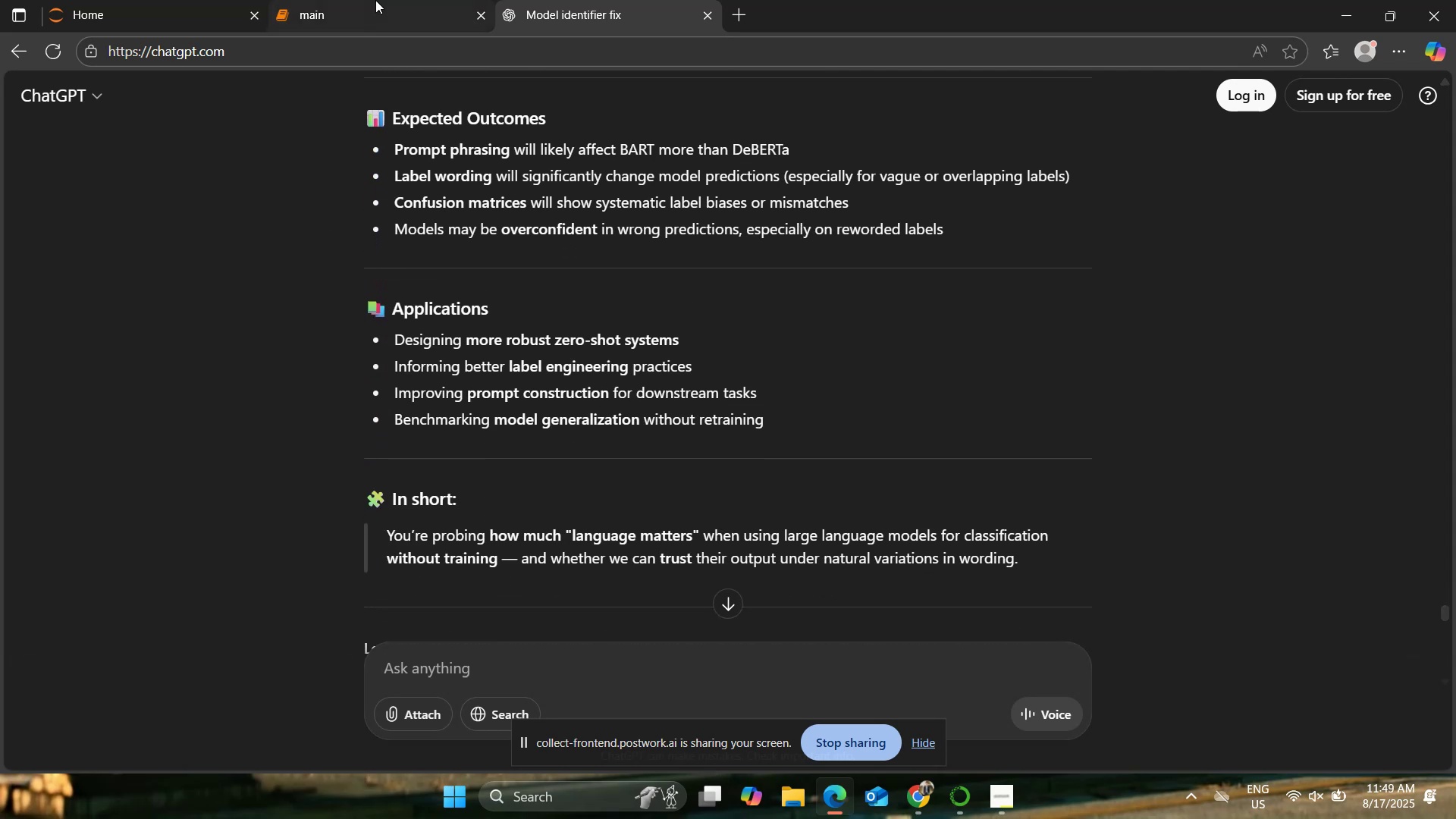 
left_click([369, 0])
 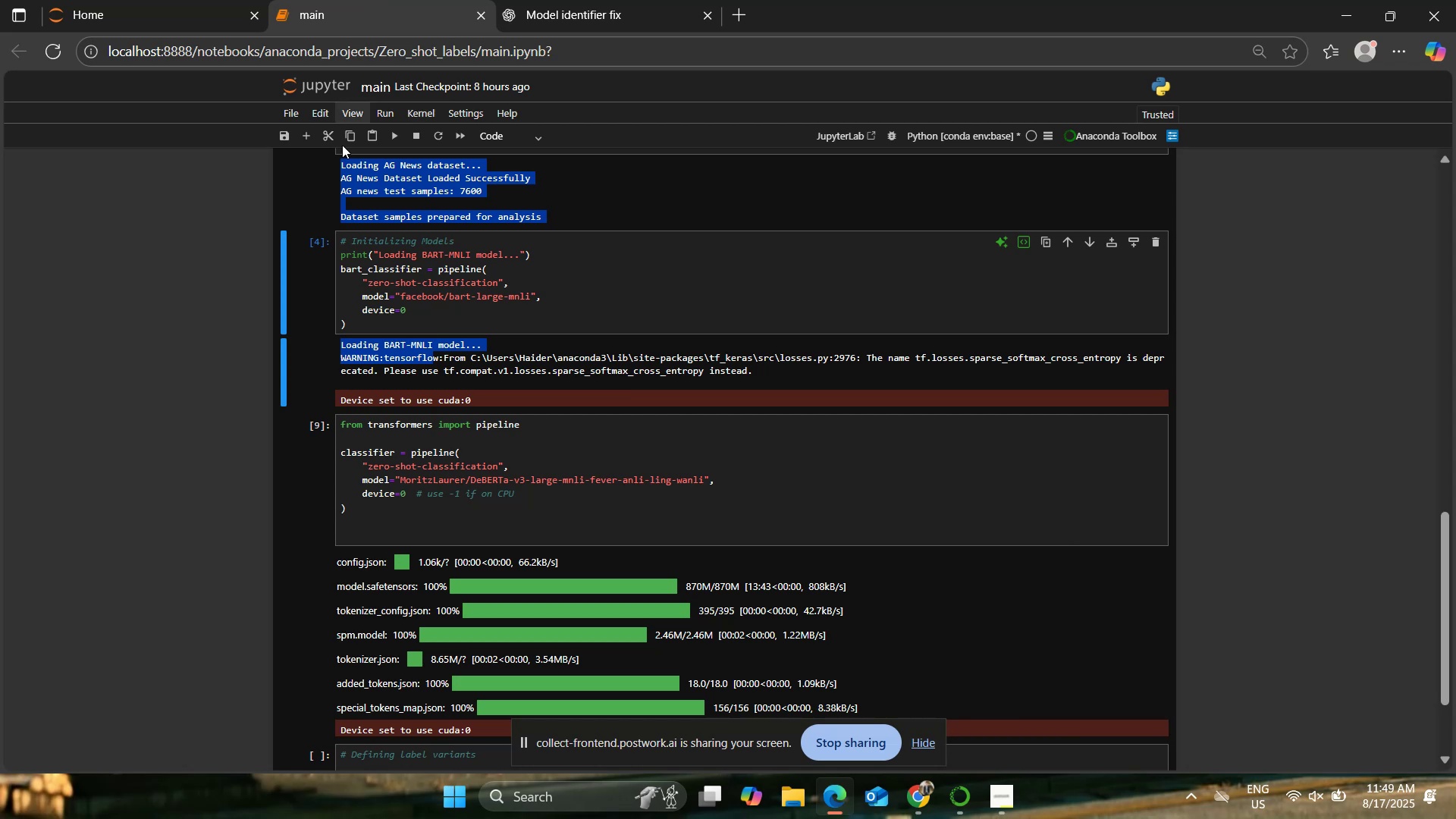 
scroll: coordinate [228, 340], scroll_direction: down, amount: 2.0
 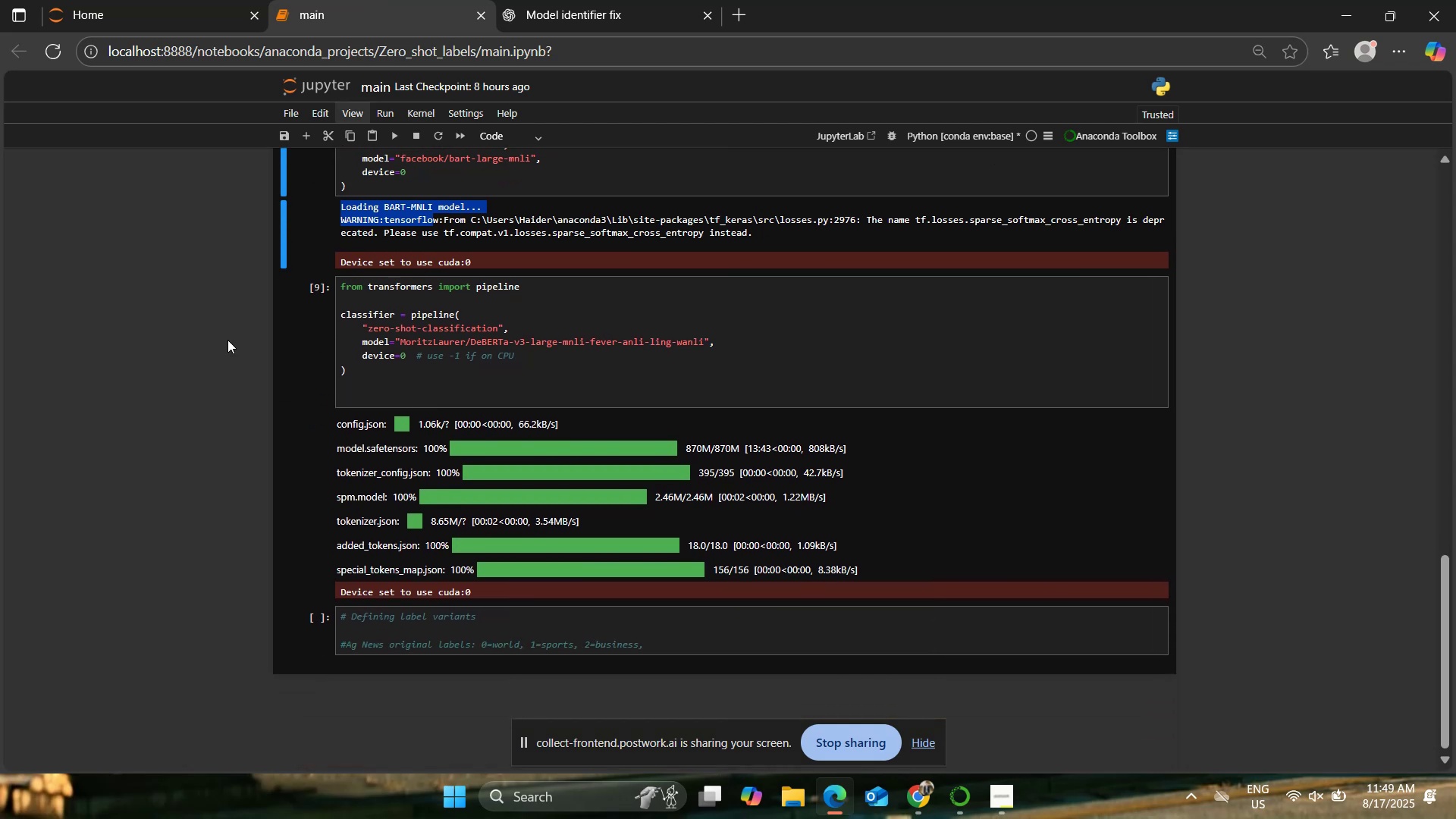 
scroll: coordinate [227, 340], scroll_direction: up, amount: 2.0
 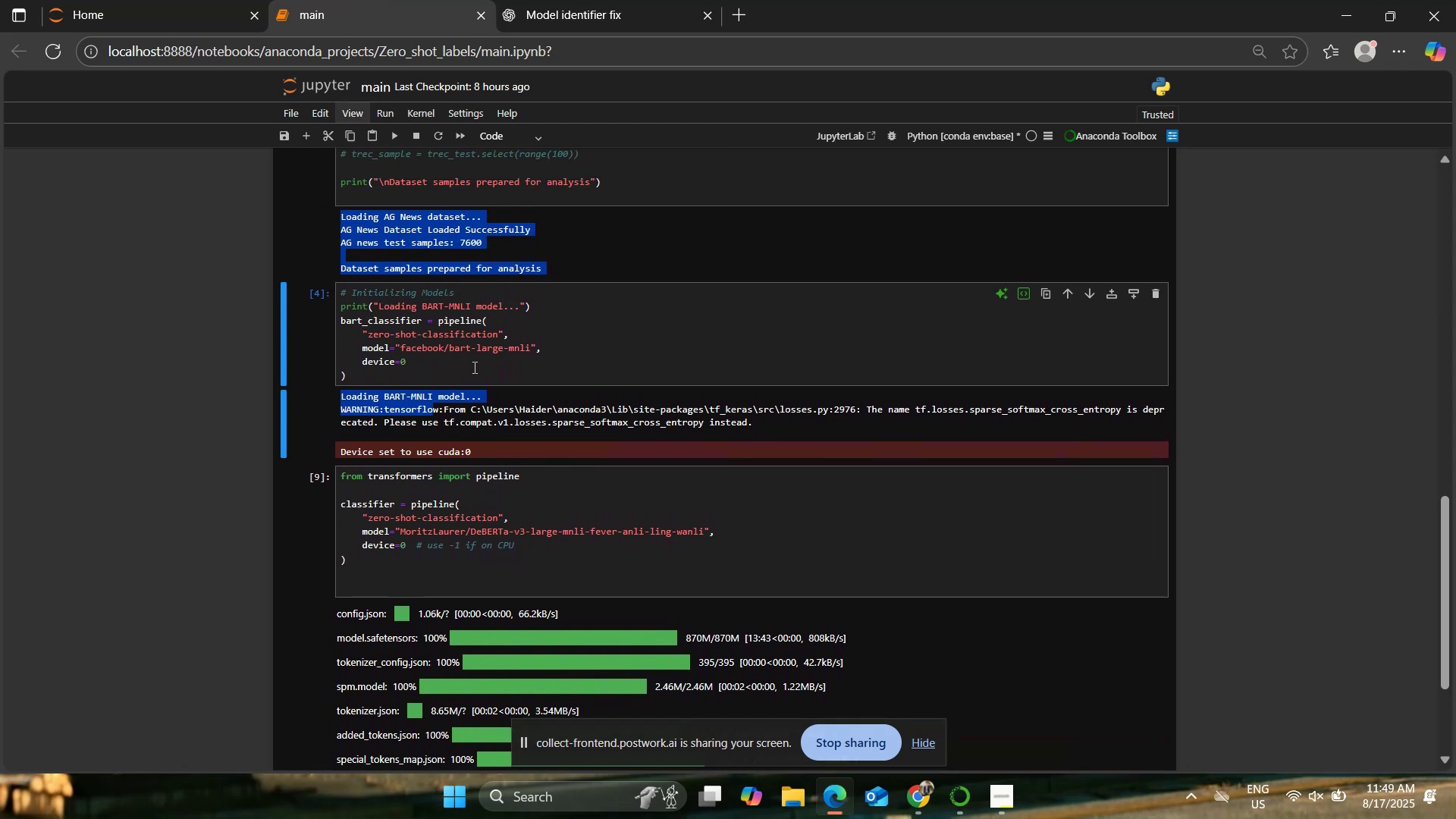 
left_click([474, 367])
 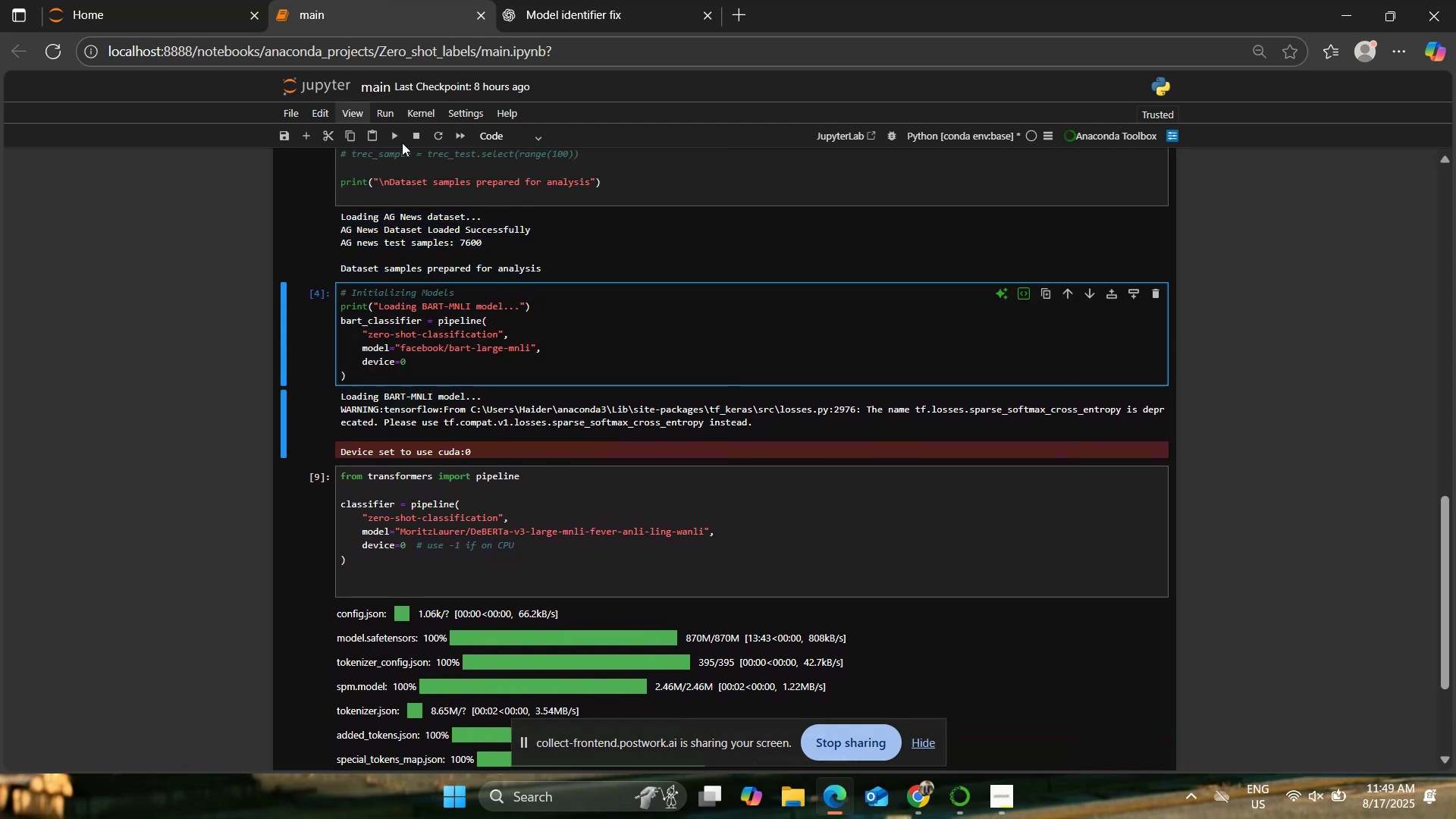 
left_click([399, 136])
 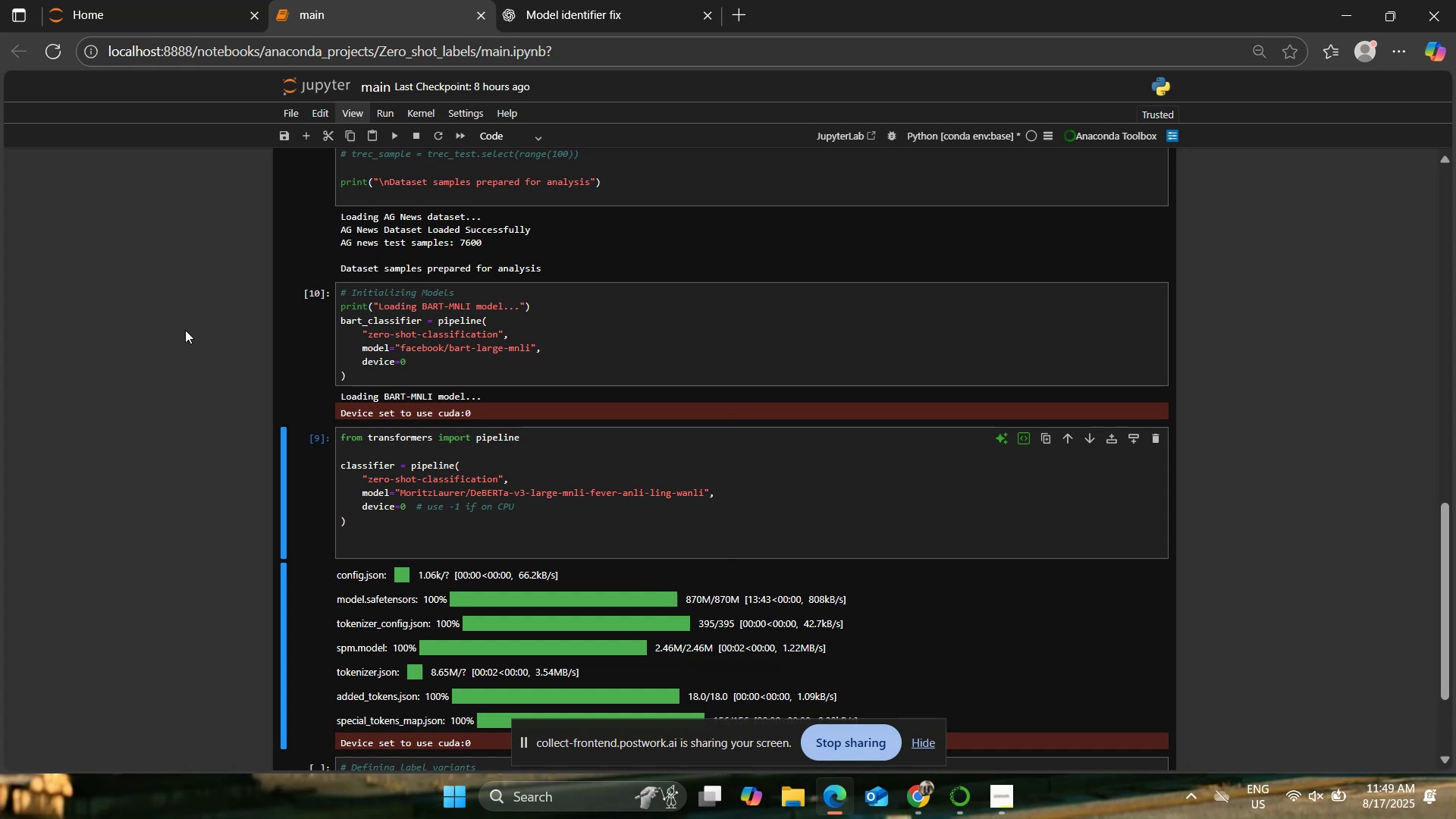 
wait(35.06)
 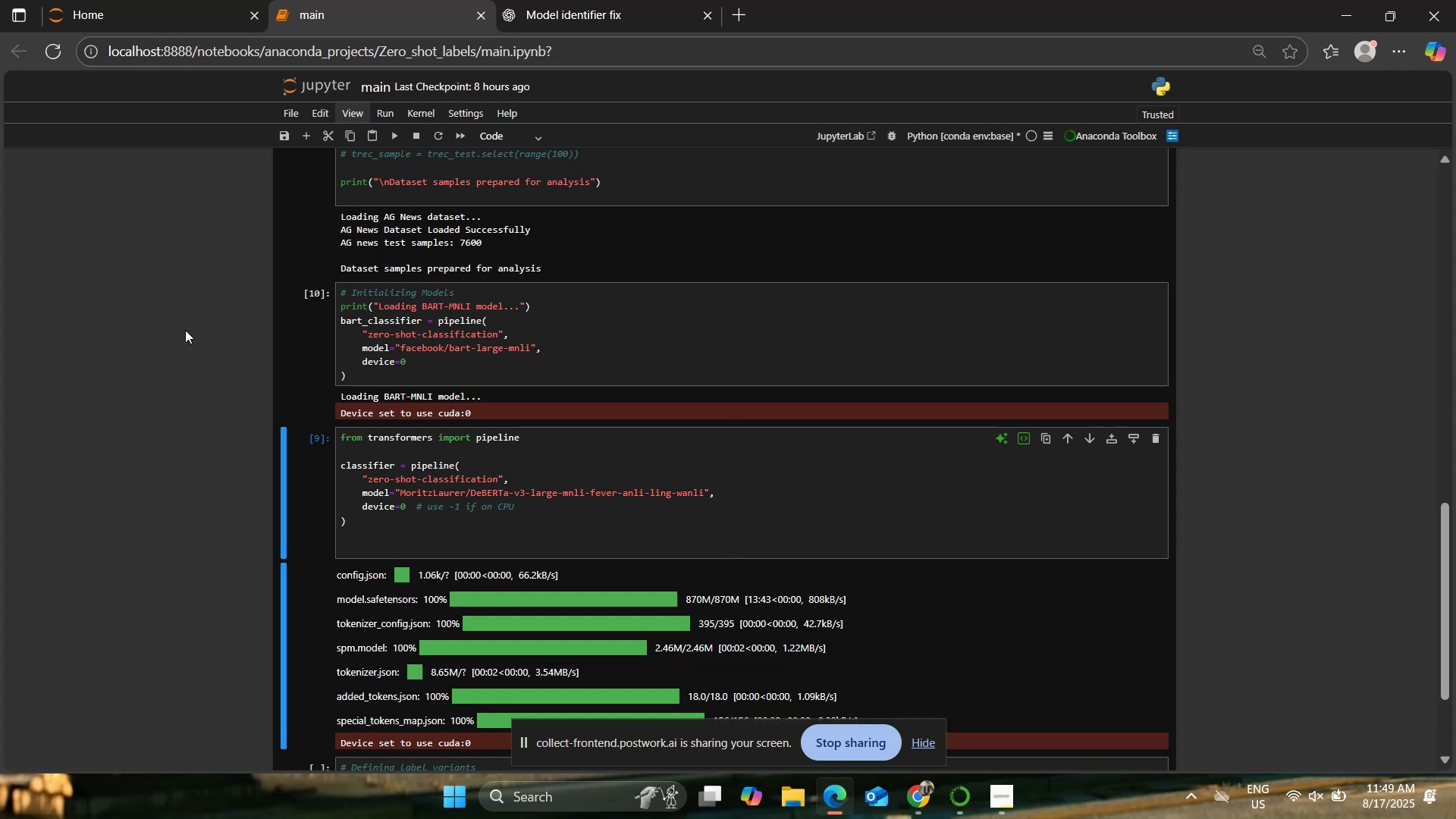 
scroll: coordinate [182, 310], scroll_direction: down, amount: 1.0
 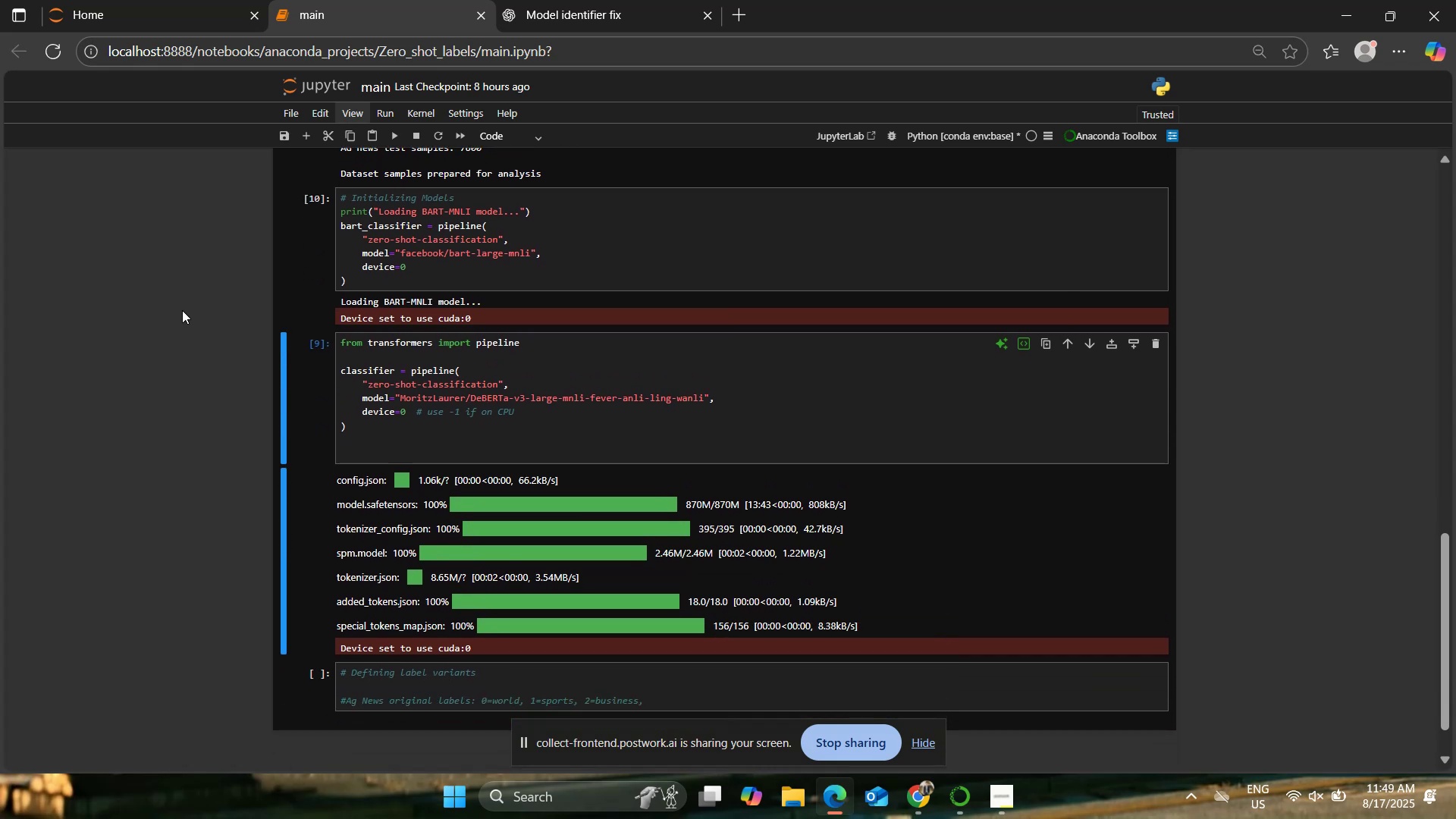 
wait(6.63)
 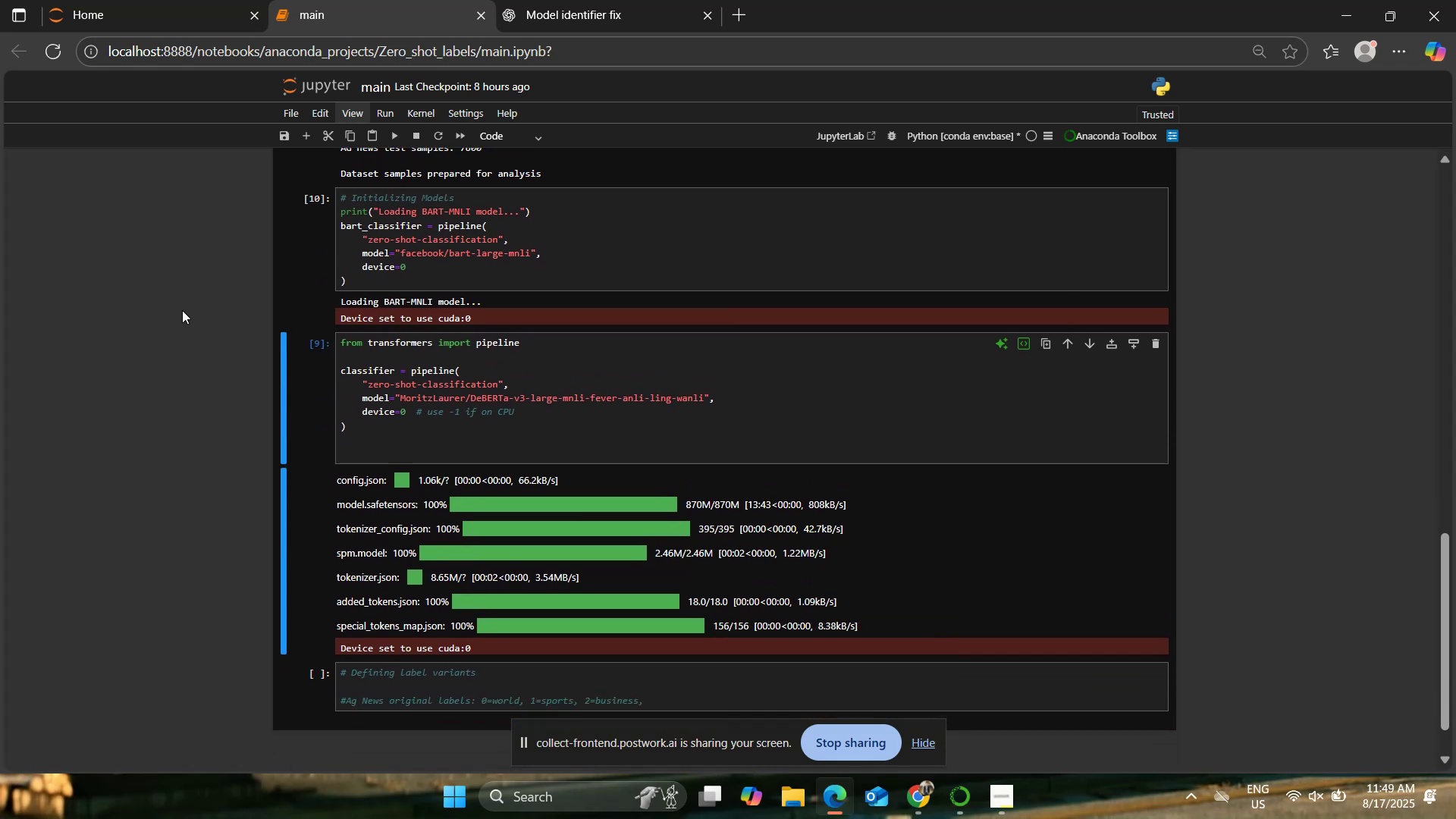 
left_click([432, 237])
 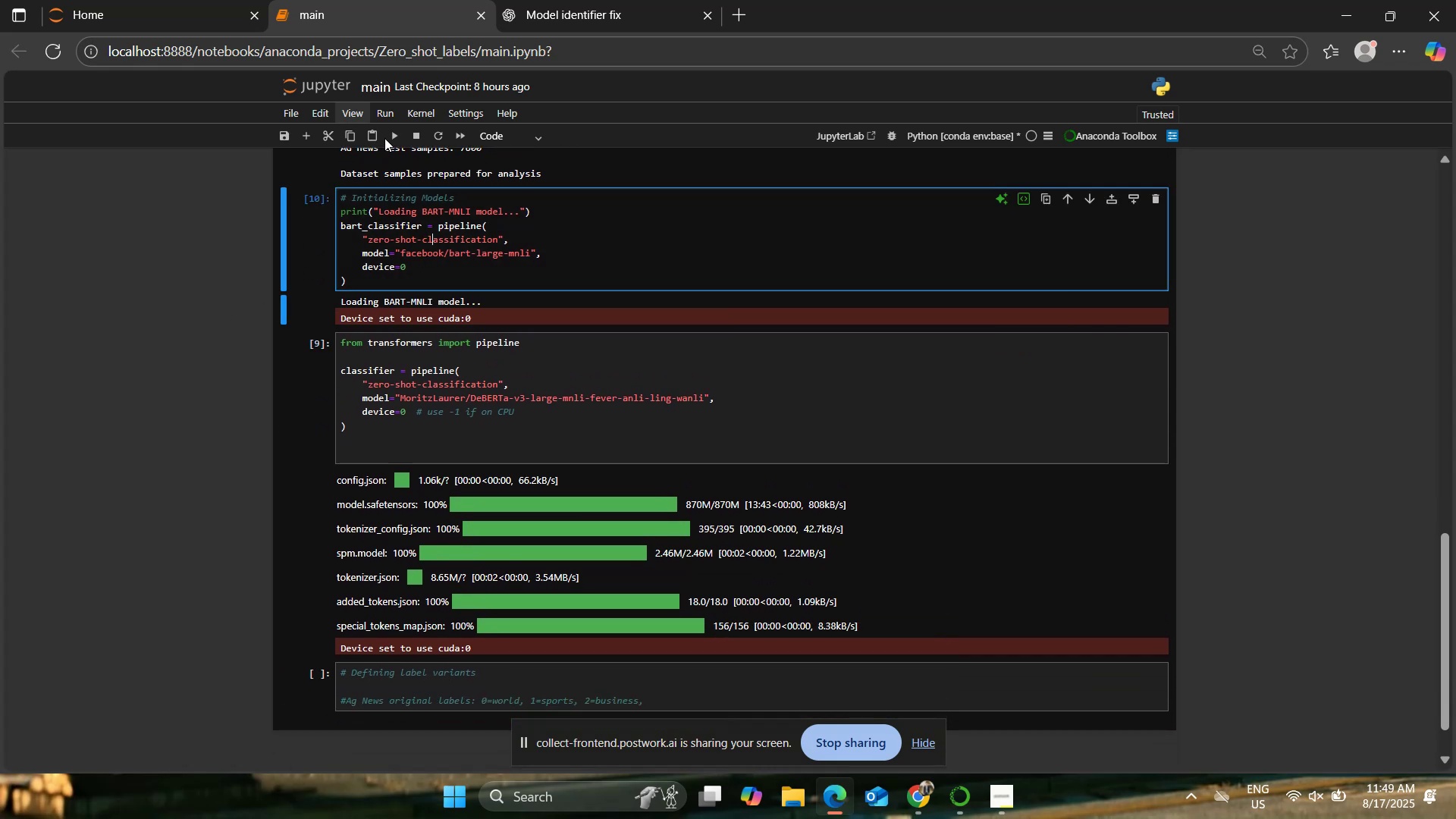 
left_click([391, 132])
 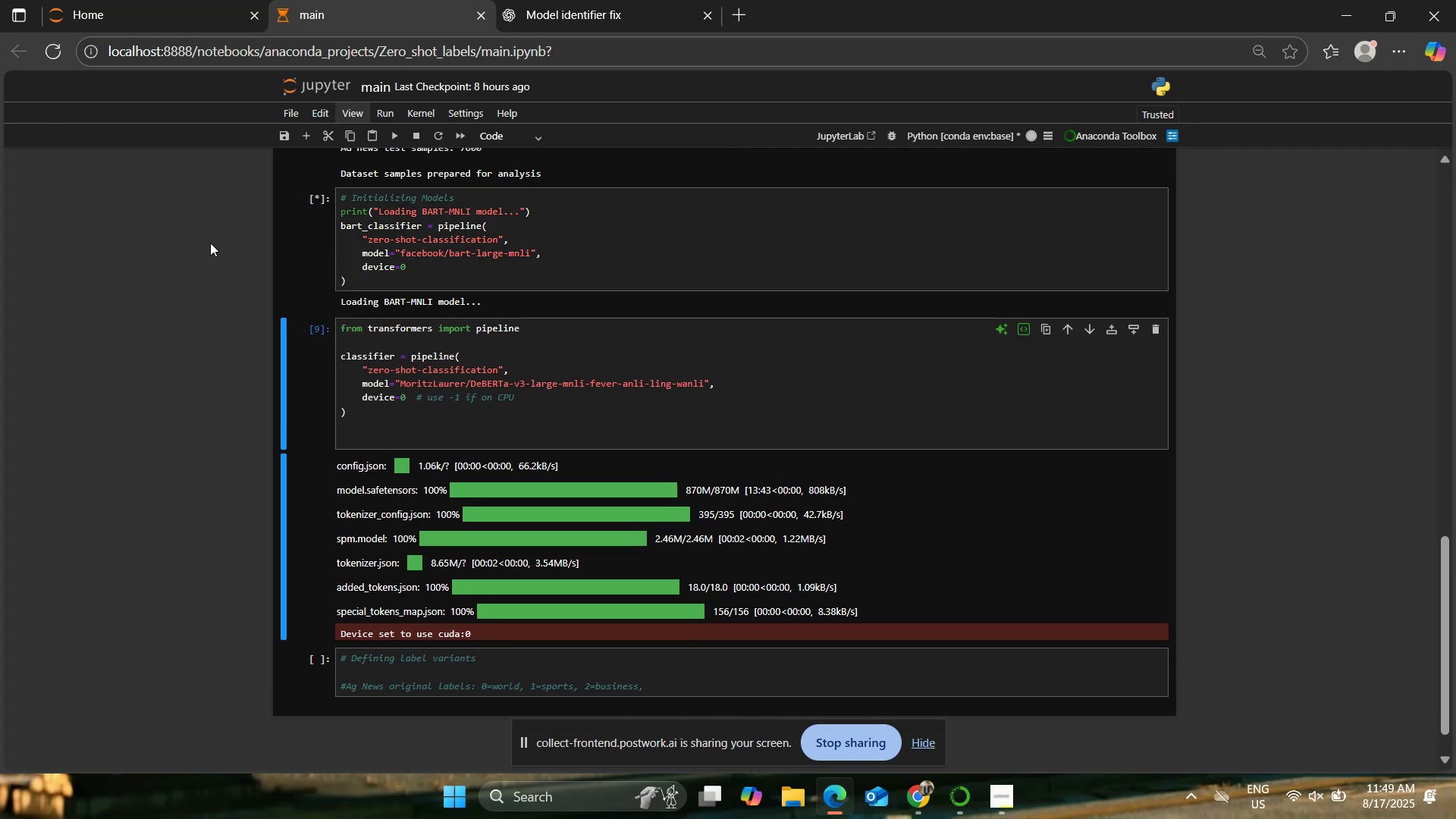 
scroll: coordinate [210, 242], scroll_direction: up, amount: 3.0
 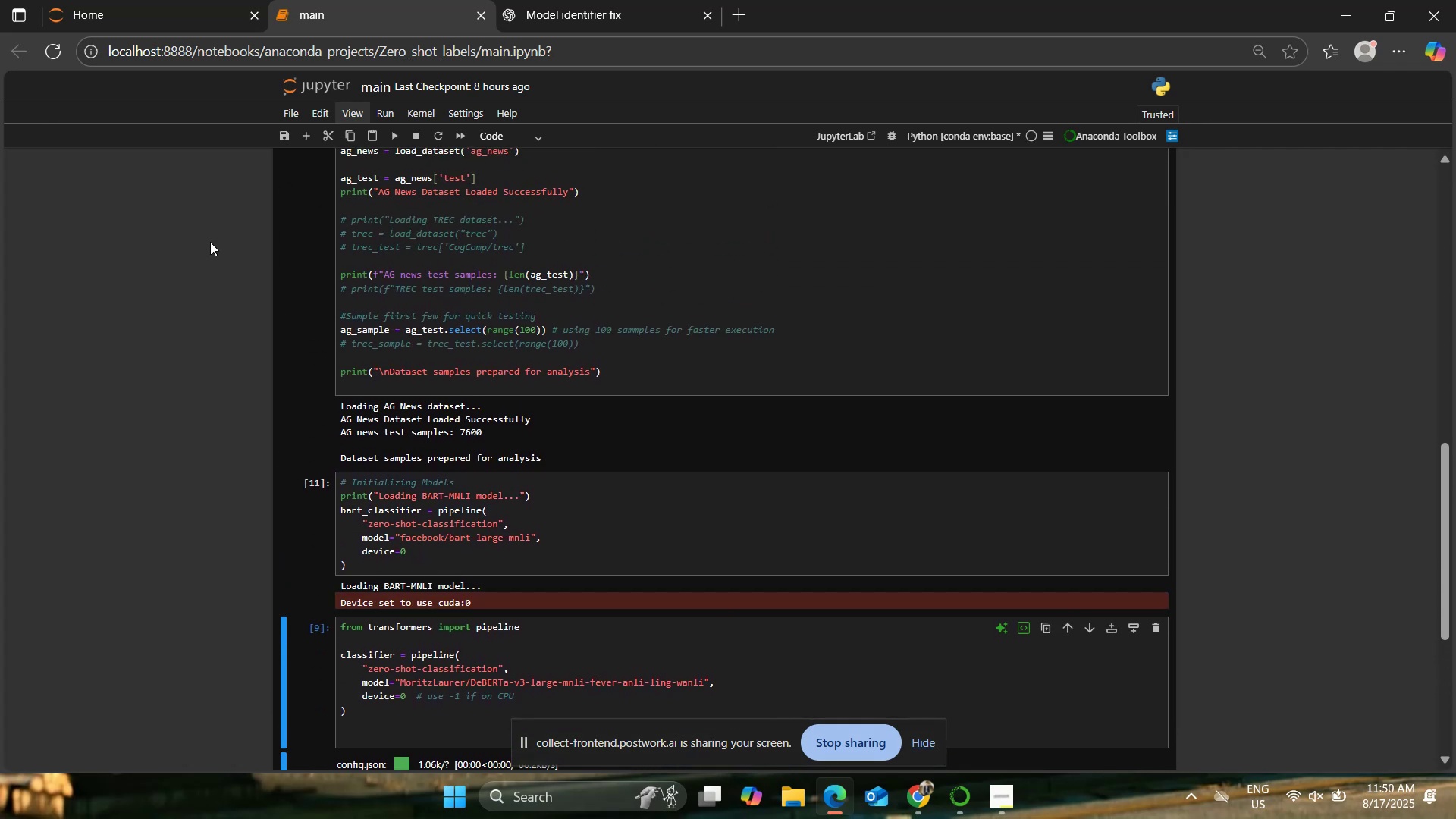 
wait(7.47)
 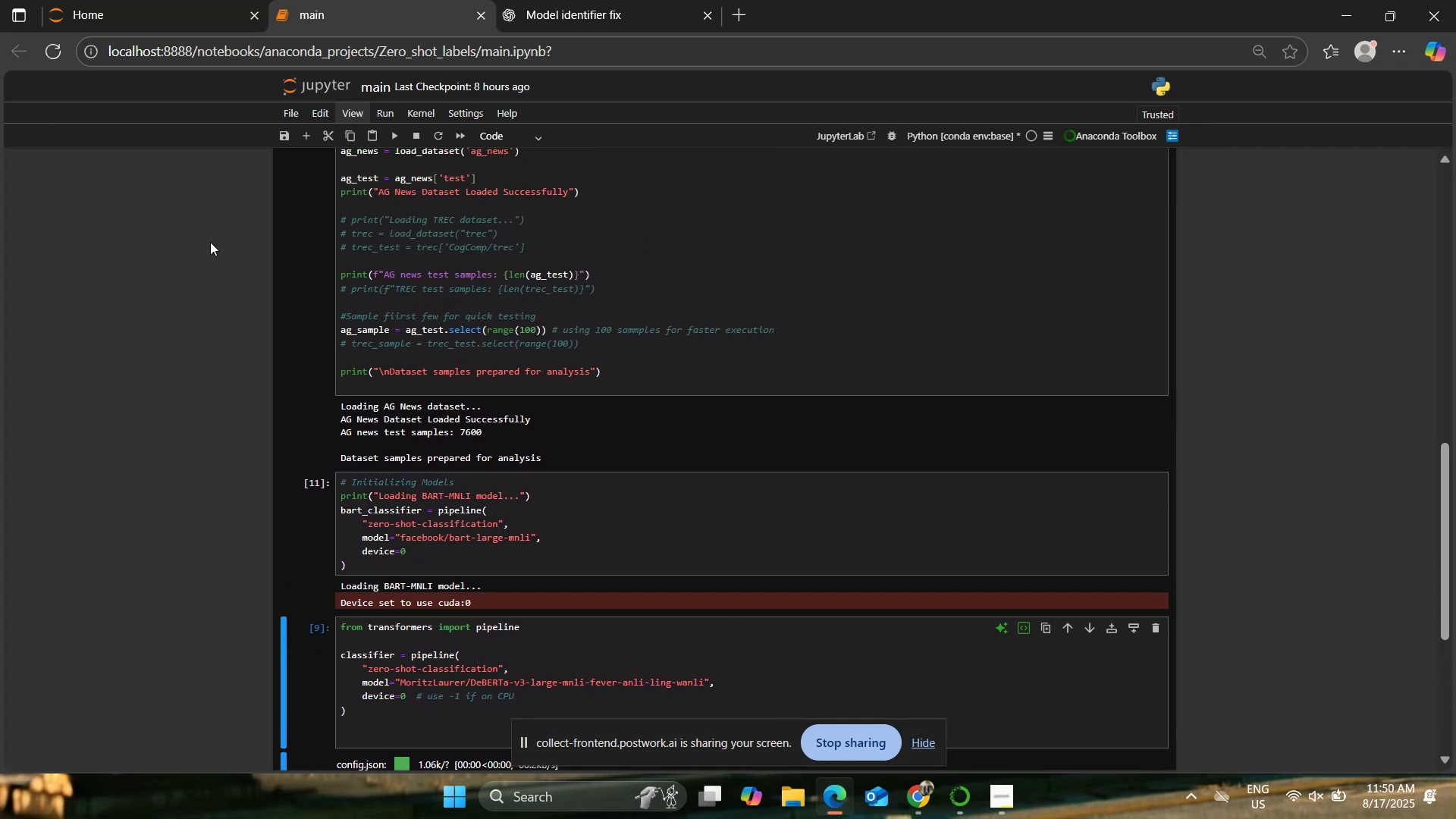 
left_click([661, 287])
 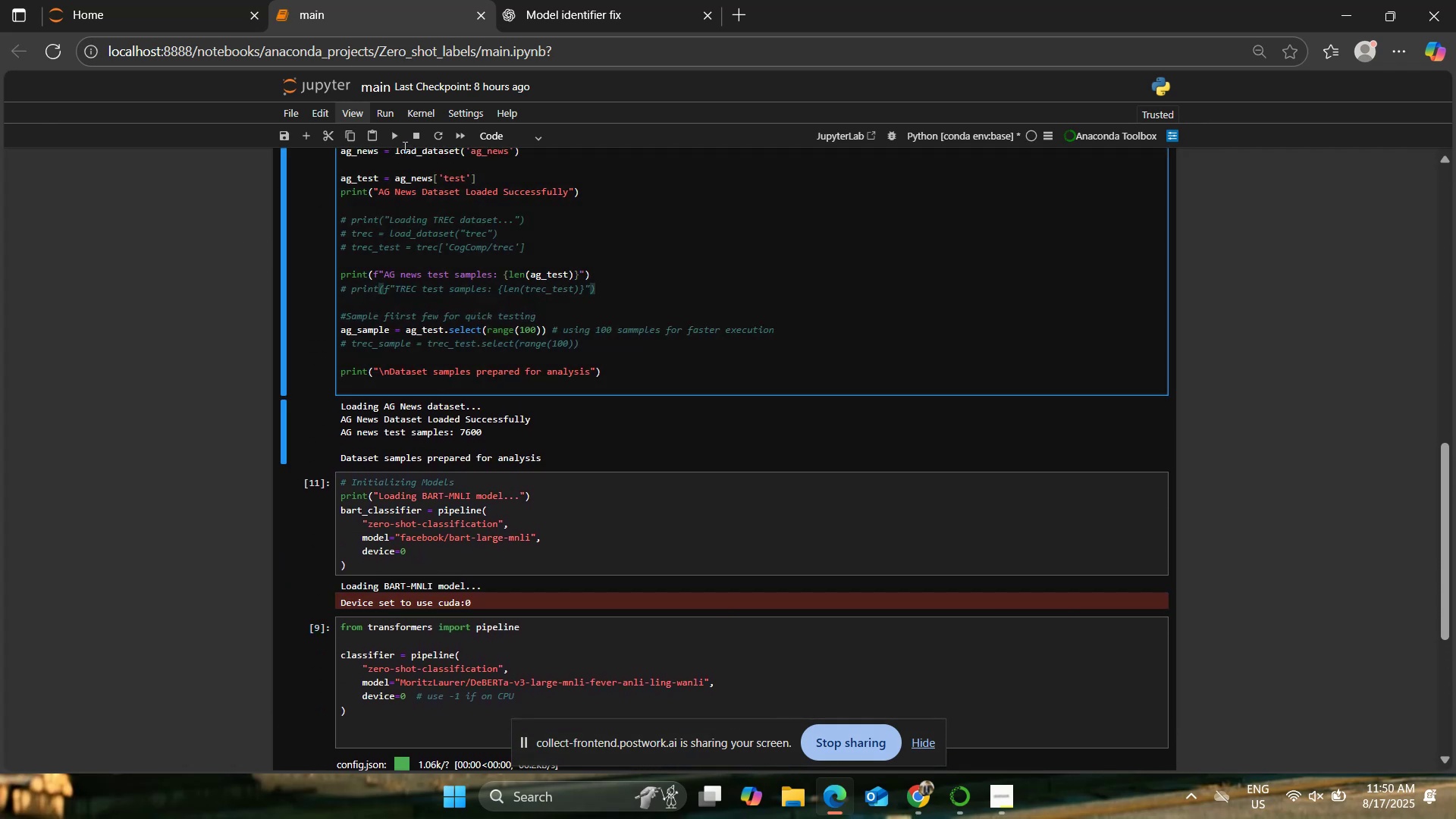 
left_click([391, 137])
 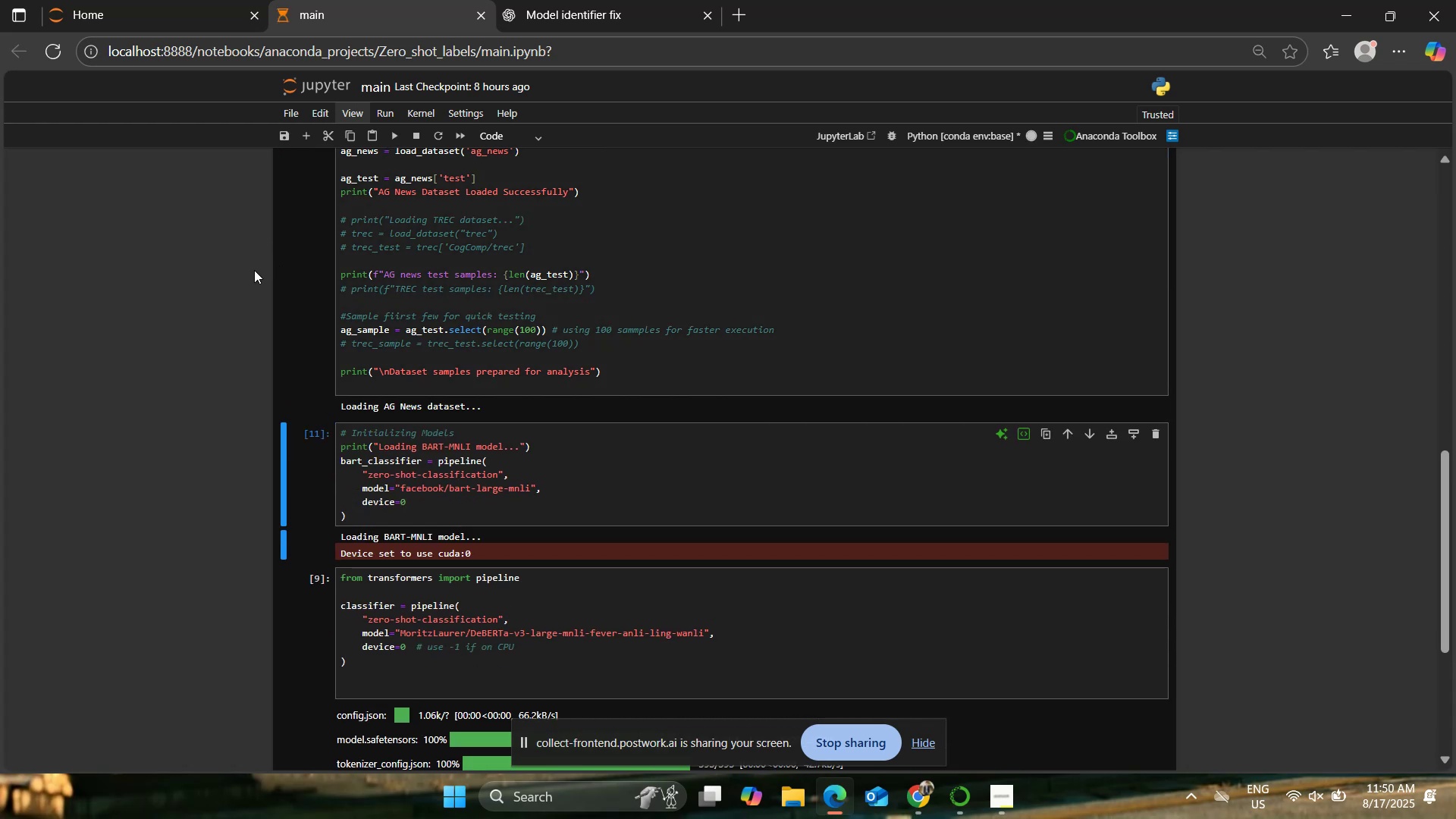 
scroll: coordinate [254, 270], scroll_direction: up, amount: 3.0
 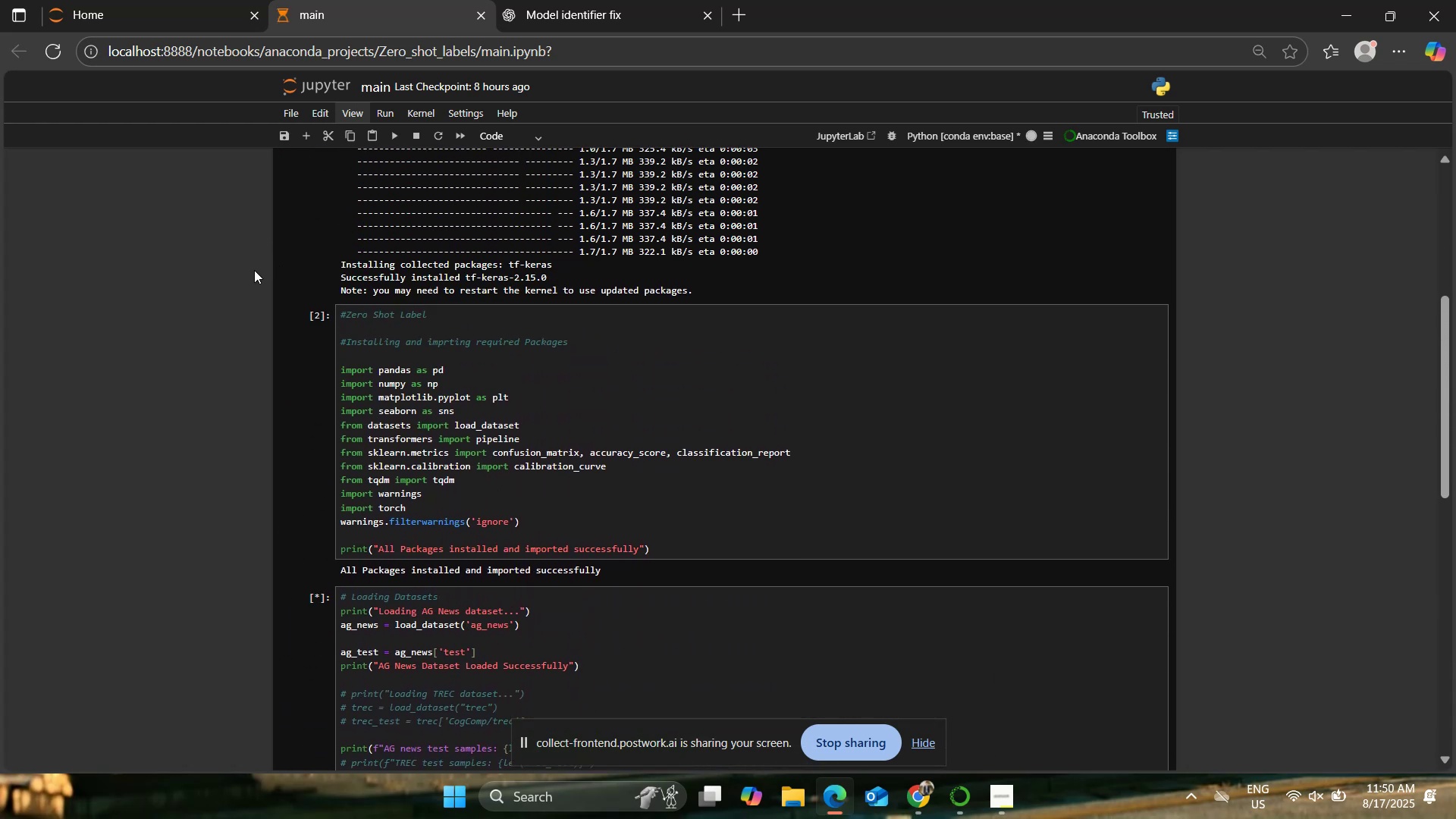 
scroll: coordinate [254, 270], scroll_direction: down, amount: 4.0
 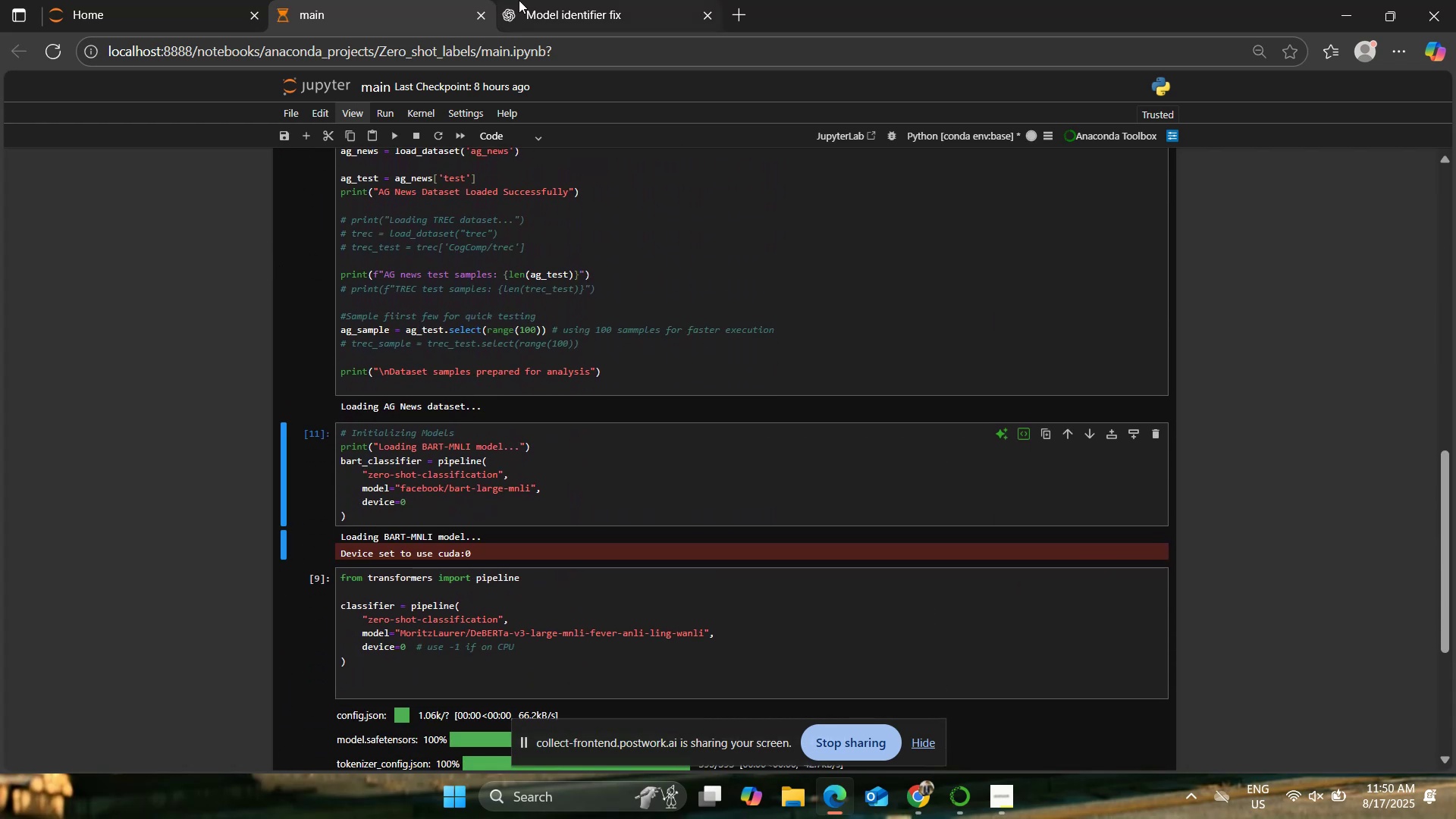 
left_click([536, 0])
 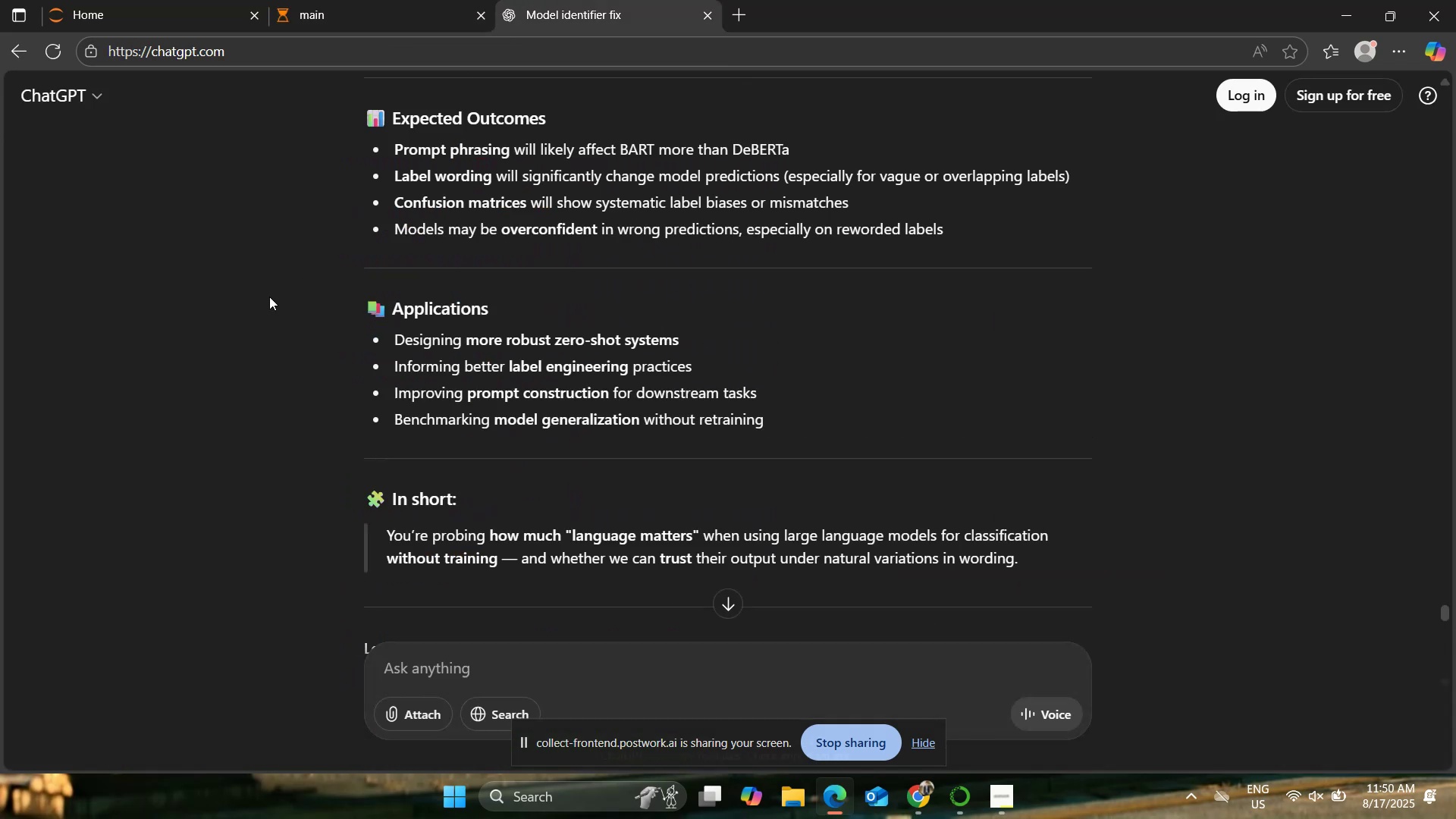 
scroll: coordinate [236, 309], scroll_direction: up, amount: 6.0
 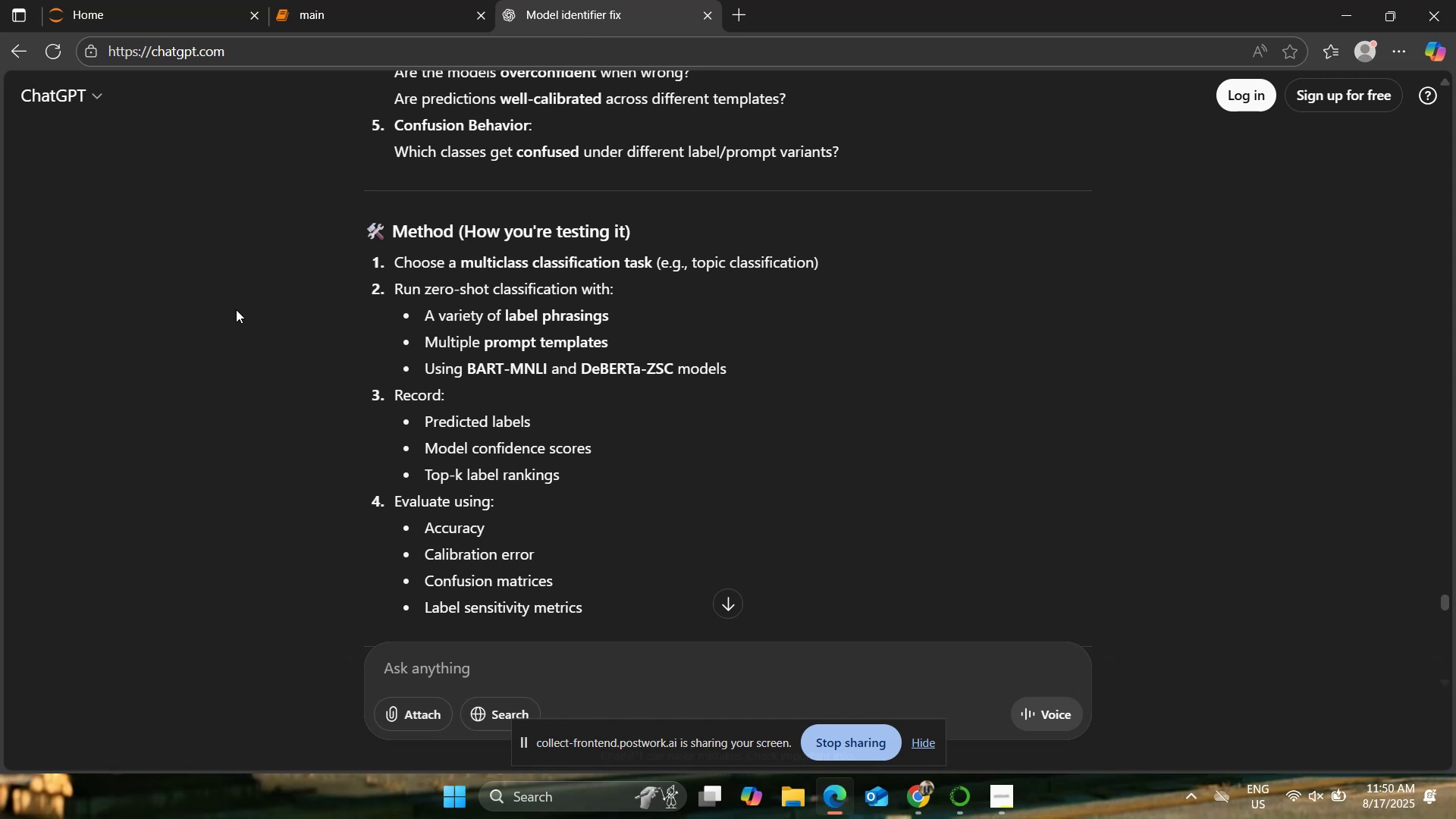 
wait(28.07)
 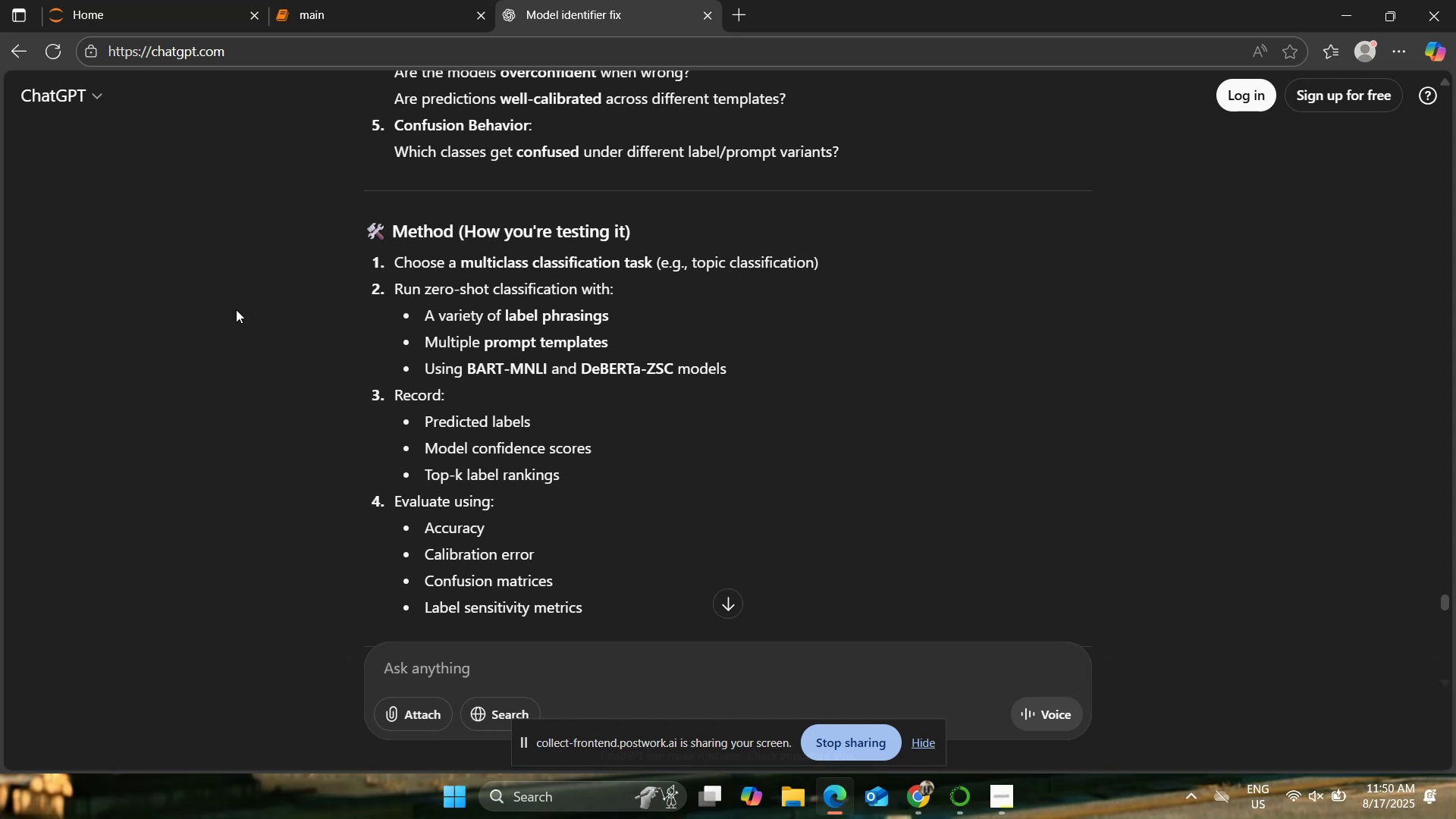 
scroll: coordinate [226, 318], scroll_direction: down, amount: 1.0
 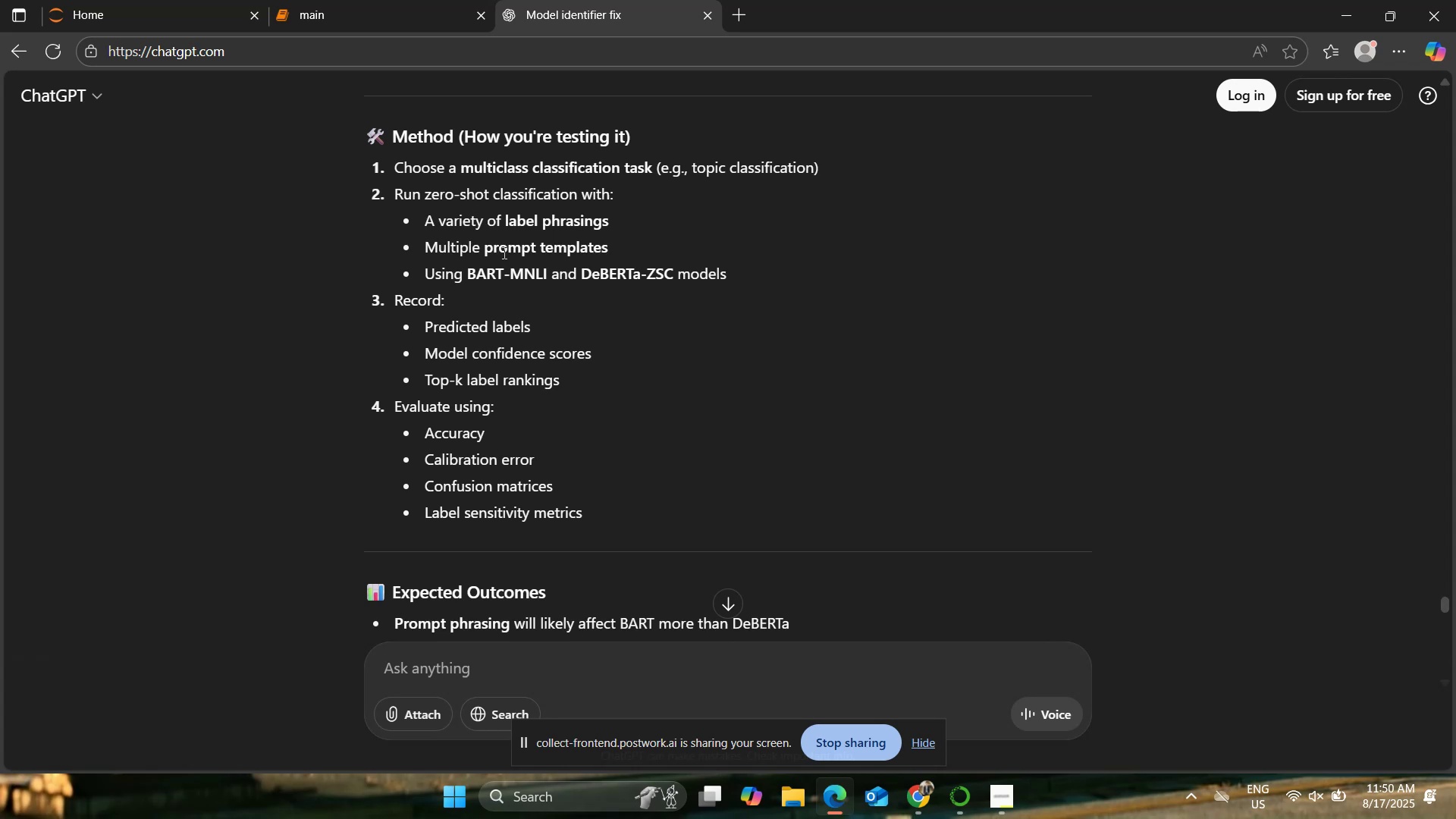 
wait(9.7)
 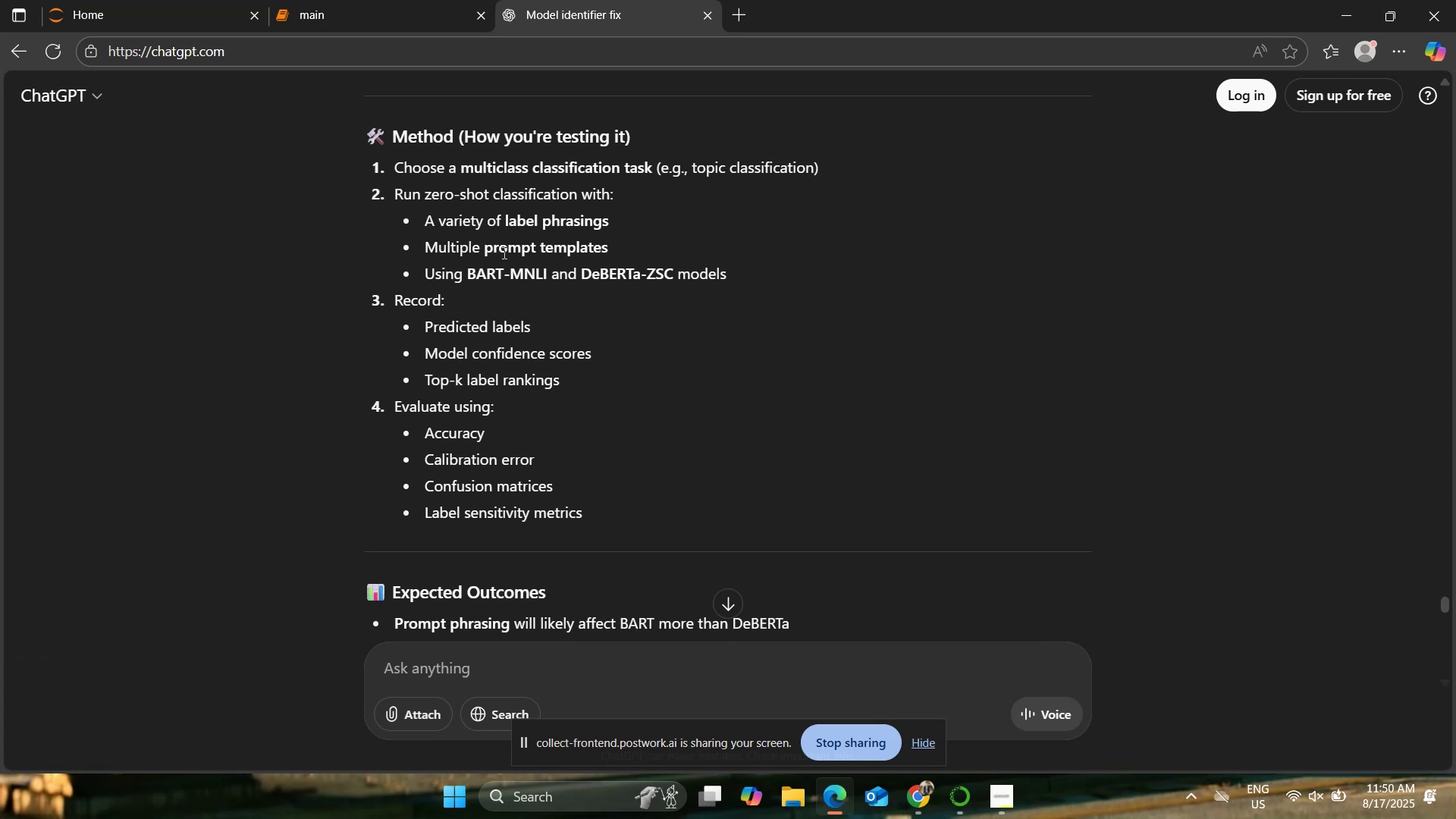 
scroll: coordinate [508, 268], scroll_direction: down, amount: 2.0
 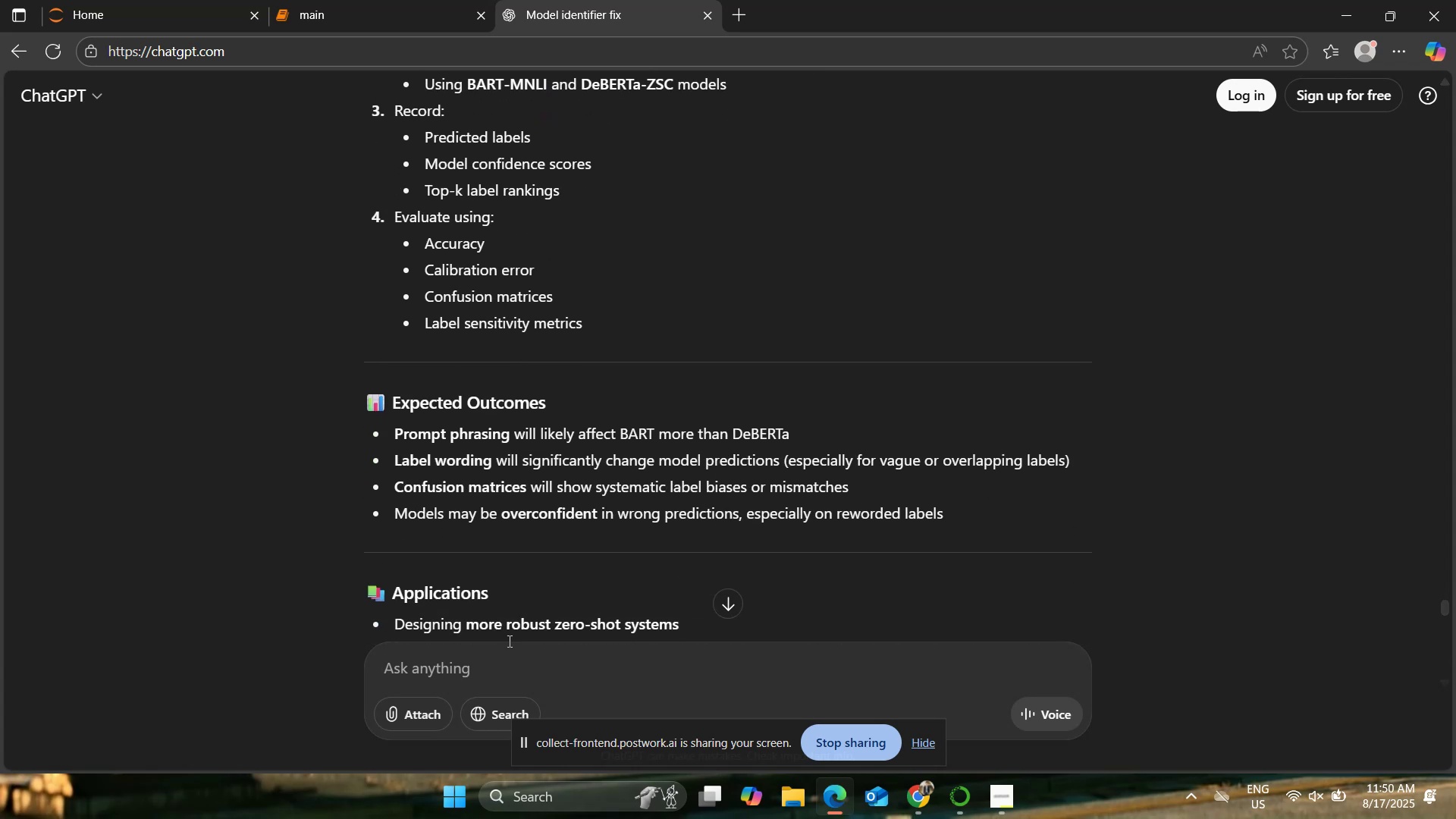 
left_click([513, 654])
 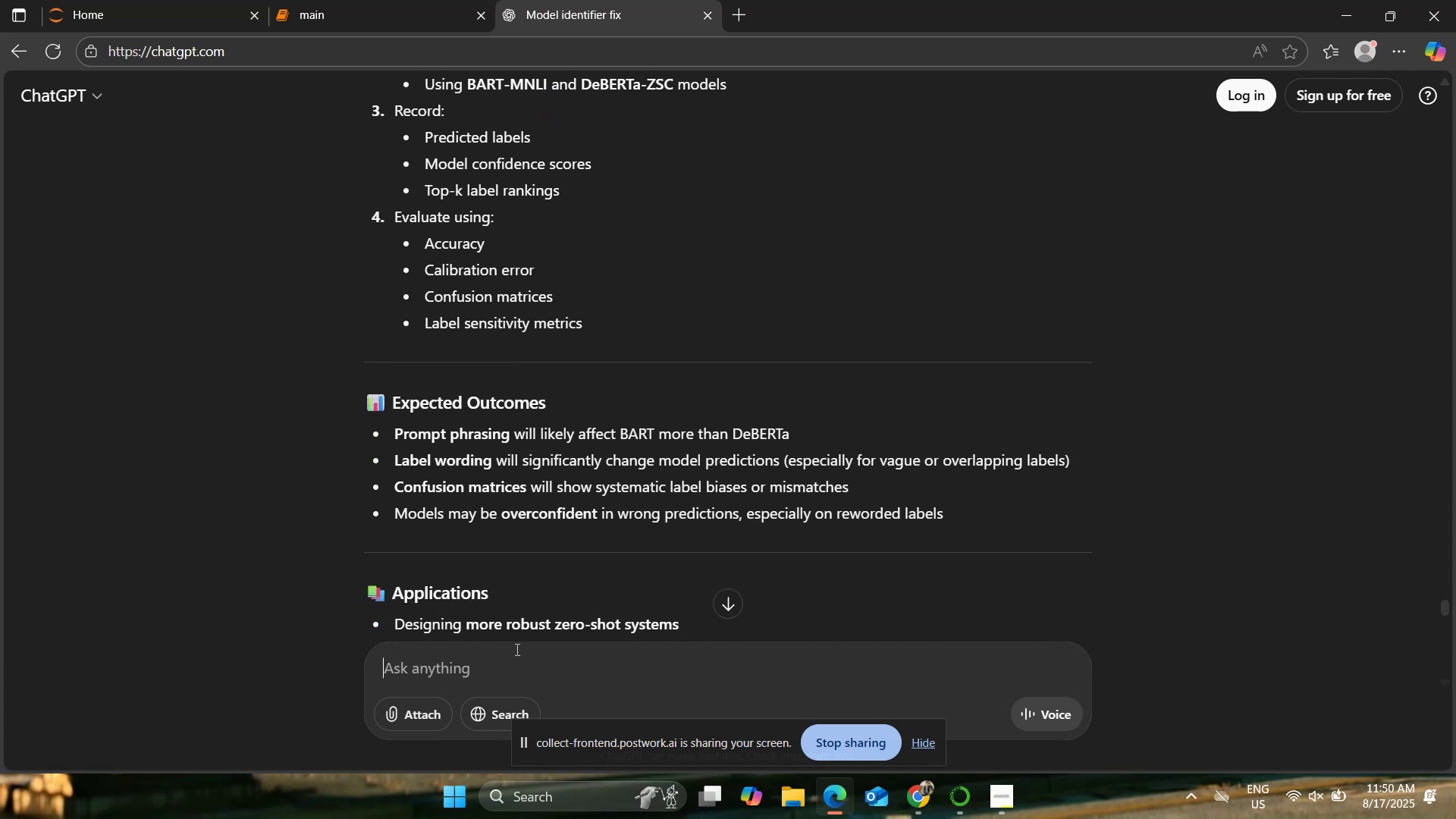 
type(what are )
key(Backspace)
key(Backspace)
key(Backspace)
key(Backspace)
type(is basically zero shot claa)
key(Backspace)
type(ssification)
 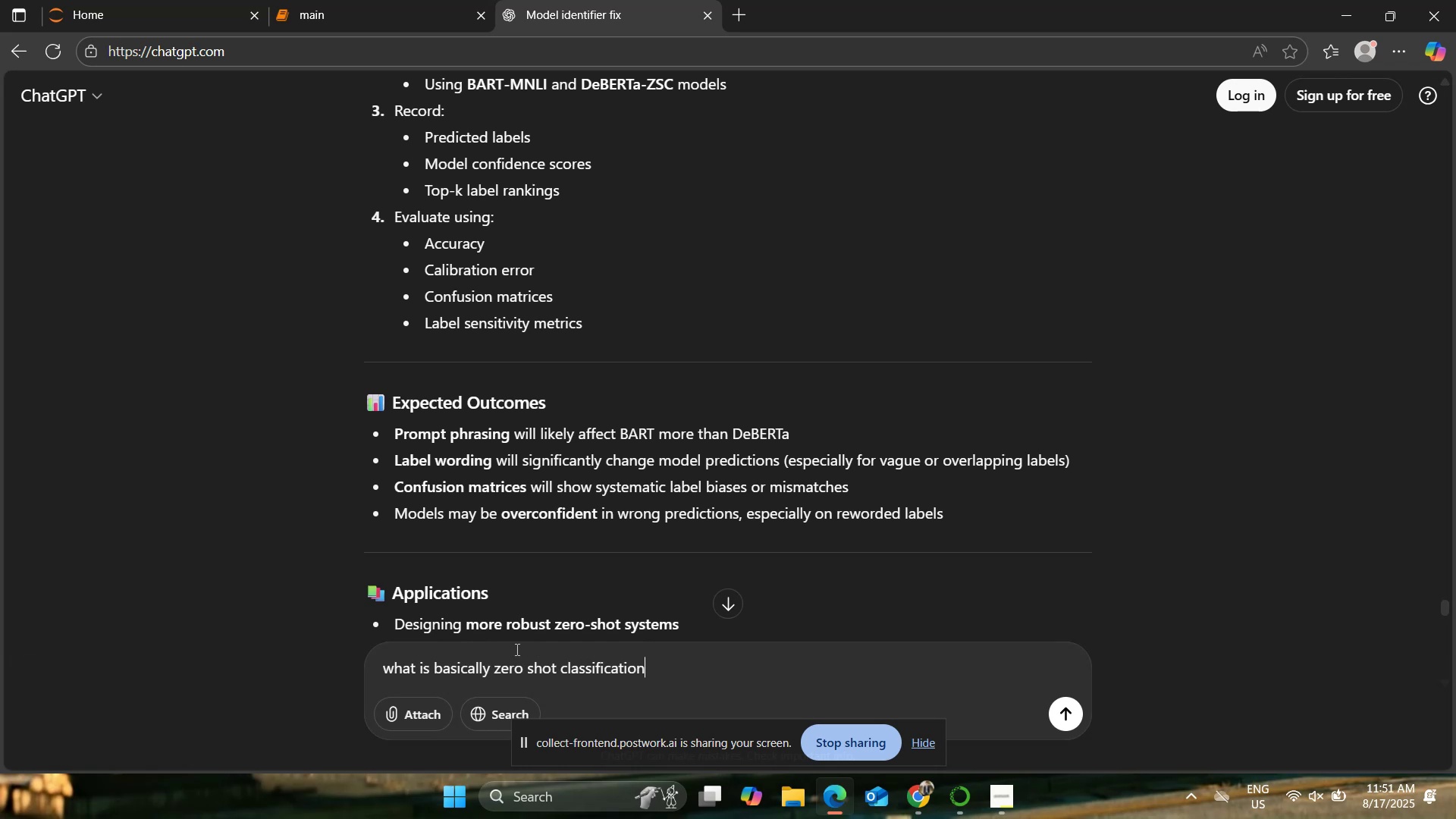 
key(Enter)
 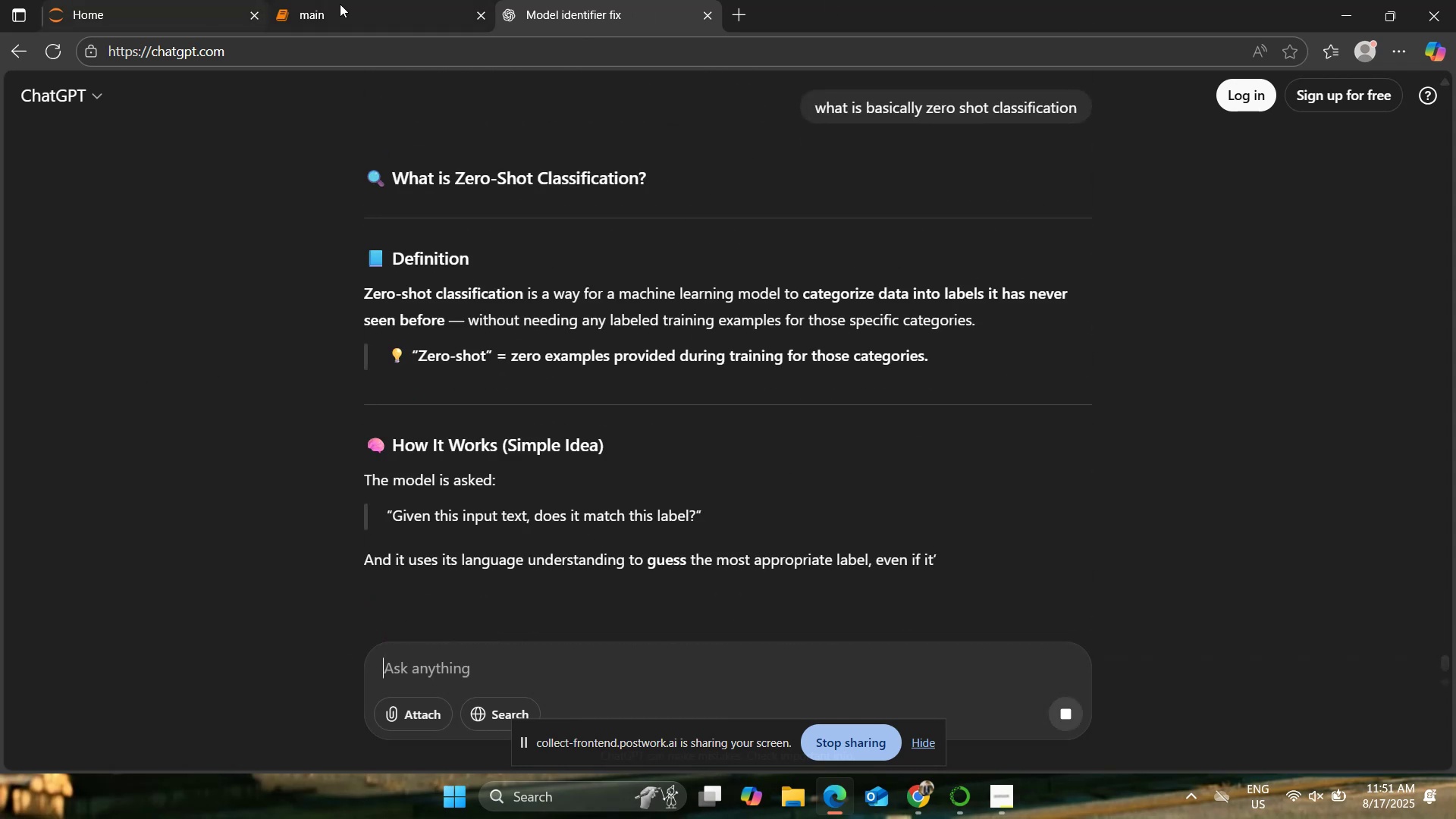 
wait(9.74)
 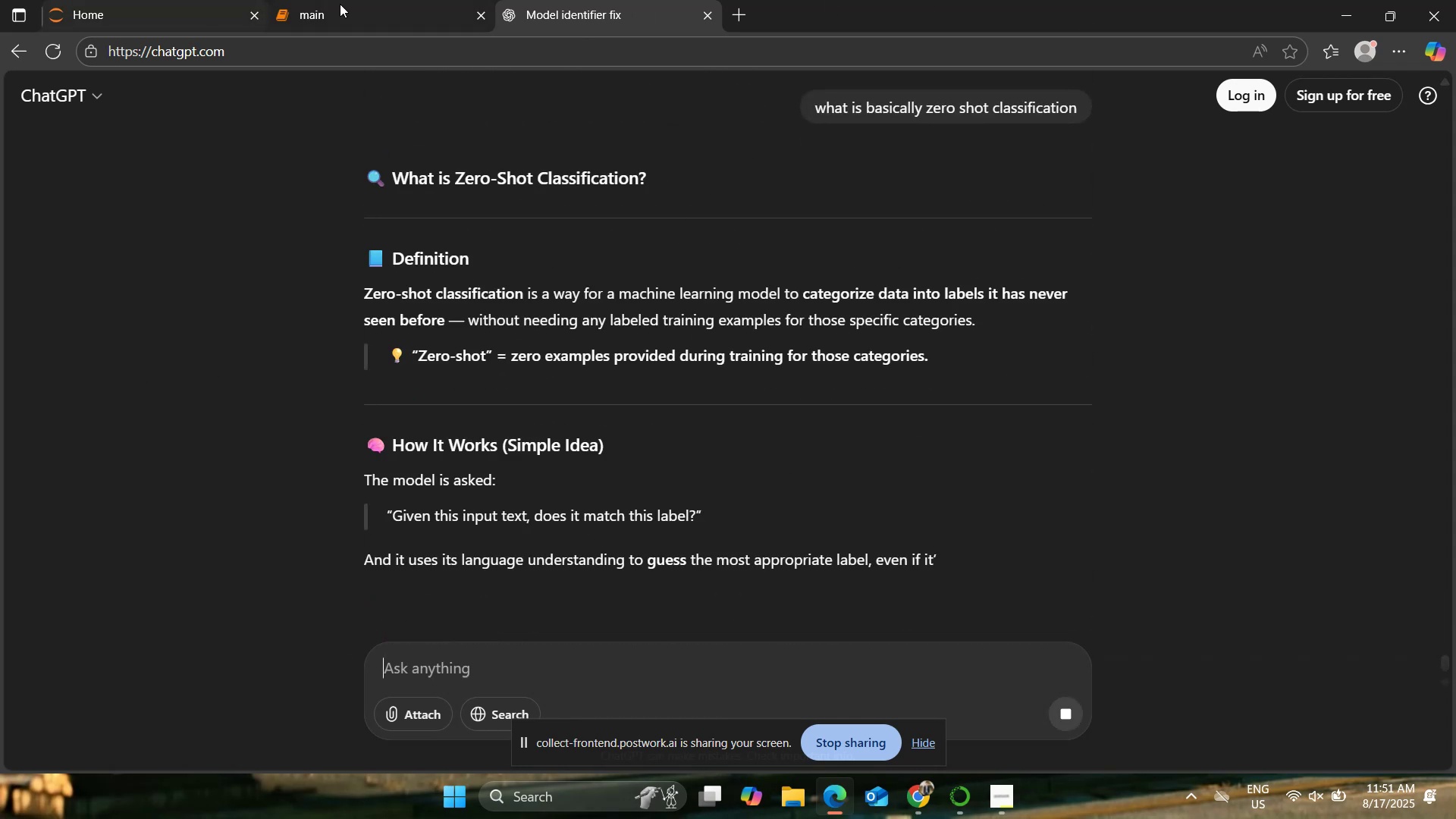 
scroll: coordinate [120, 460], scroll_direction: none, amount: 0.0
 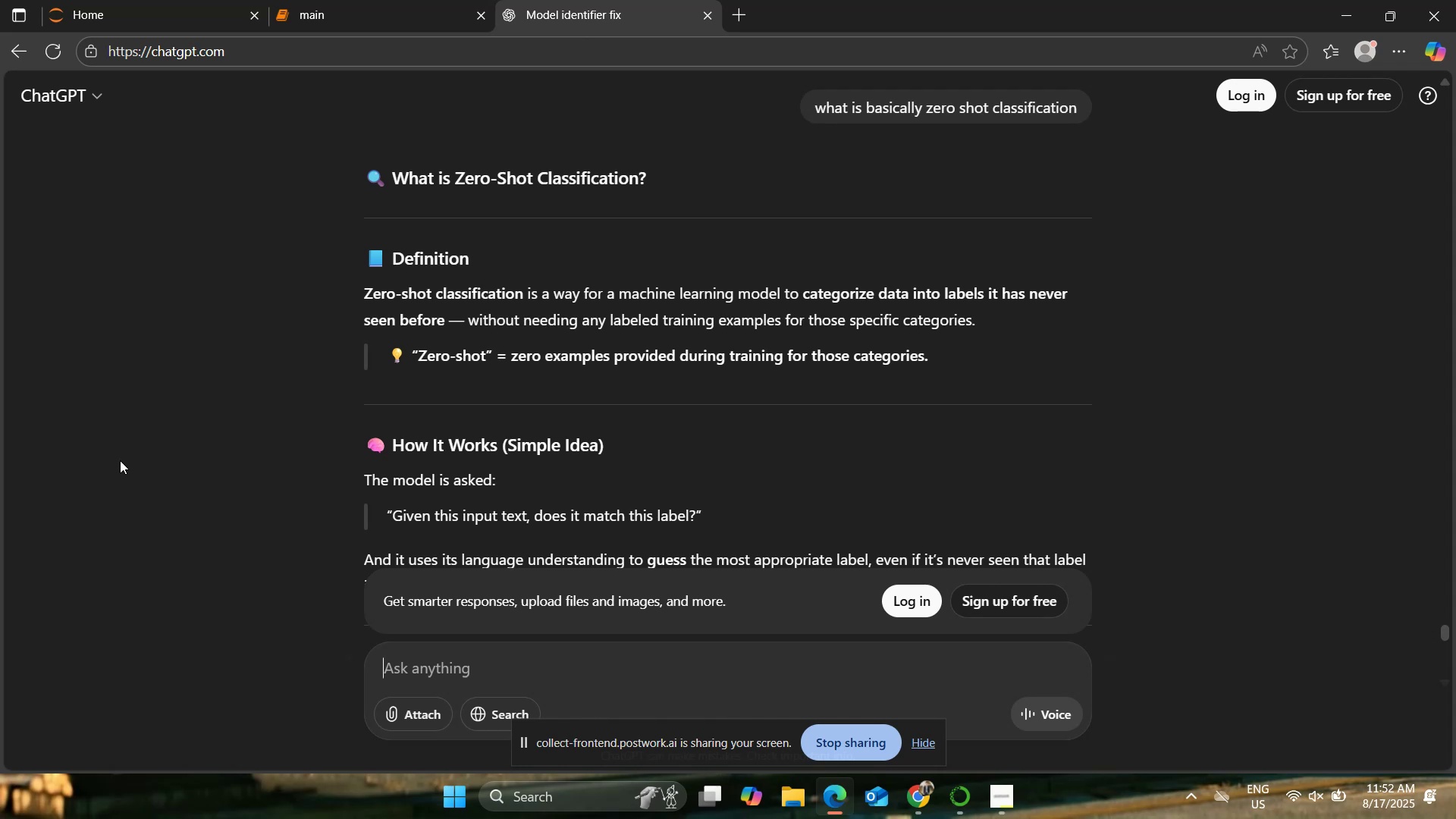 
wait(65.57)
 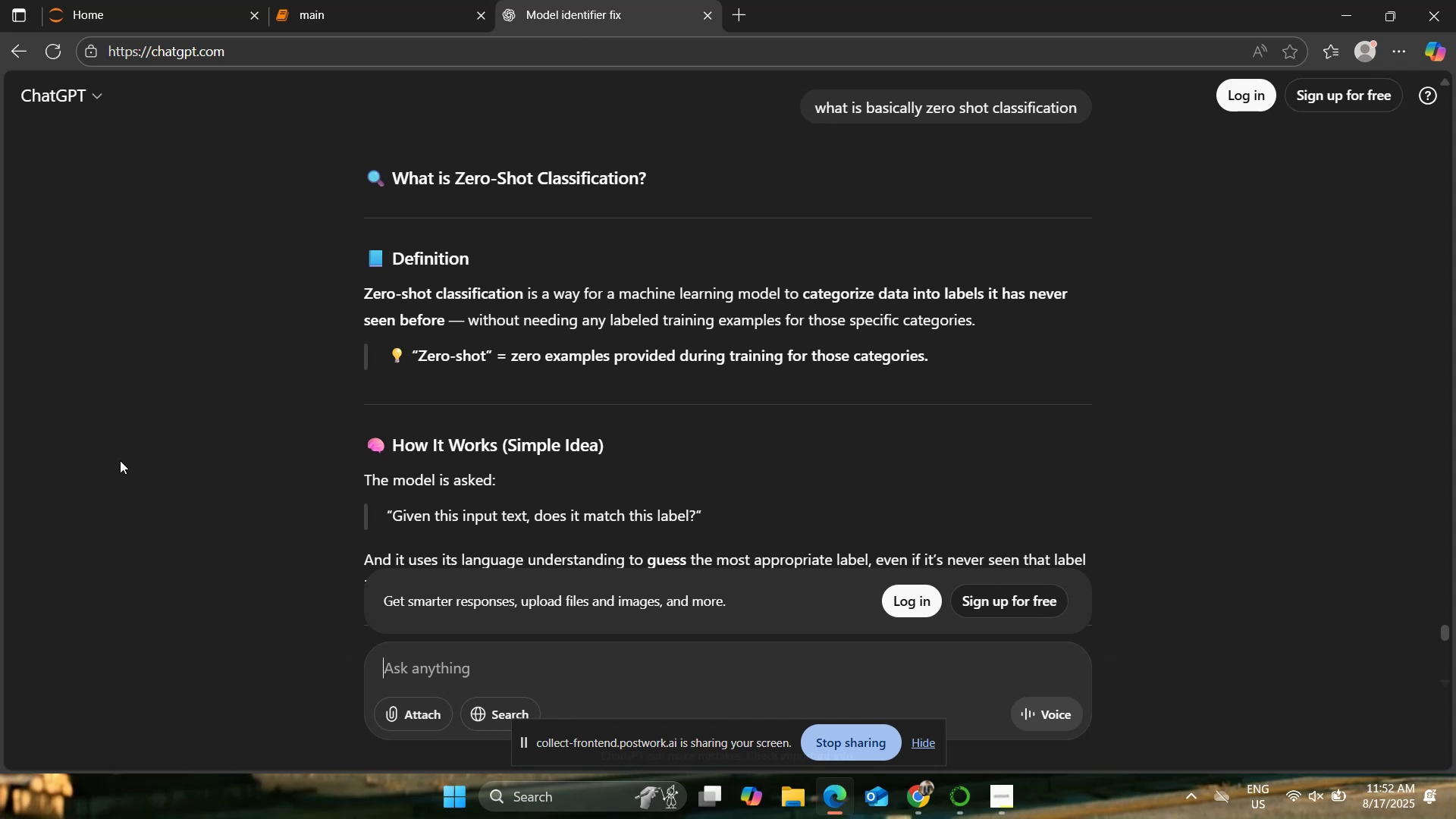 
scroll: coordinate [226, 350], scroll_direction: down, amount: 1.0
 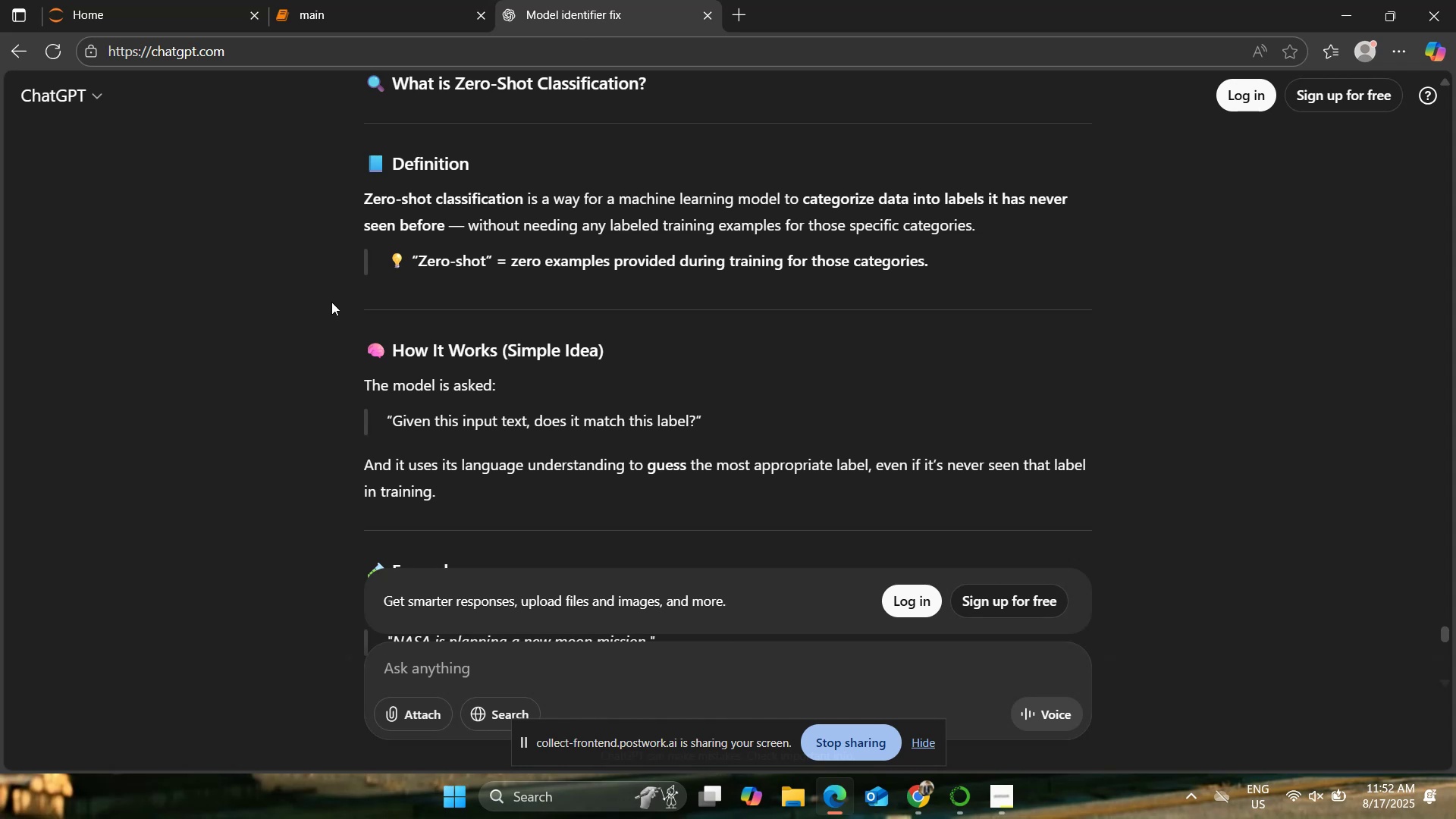 
wait(10.72)
 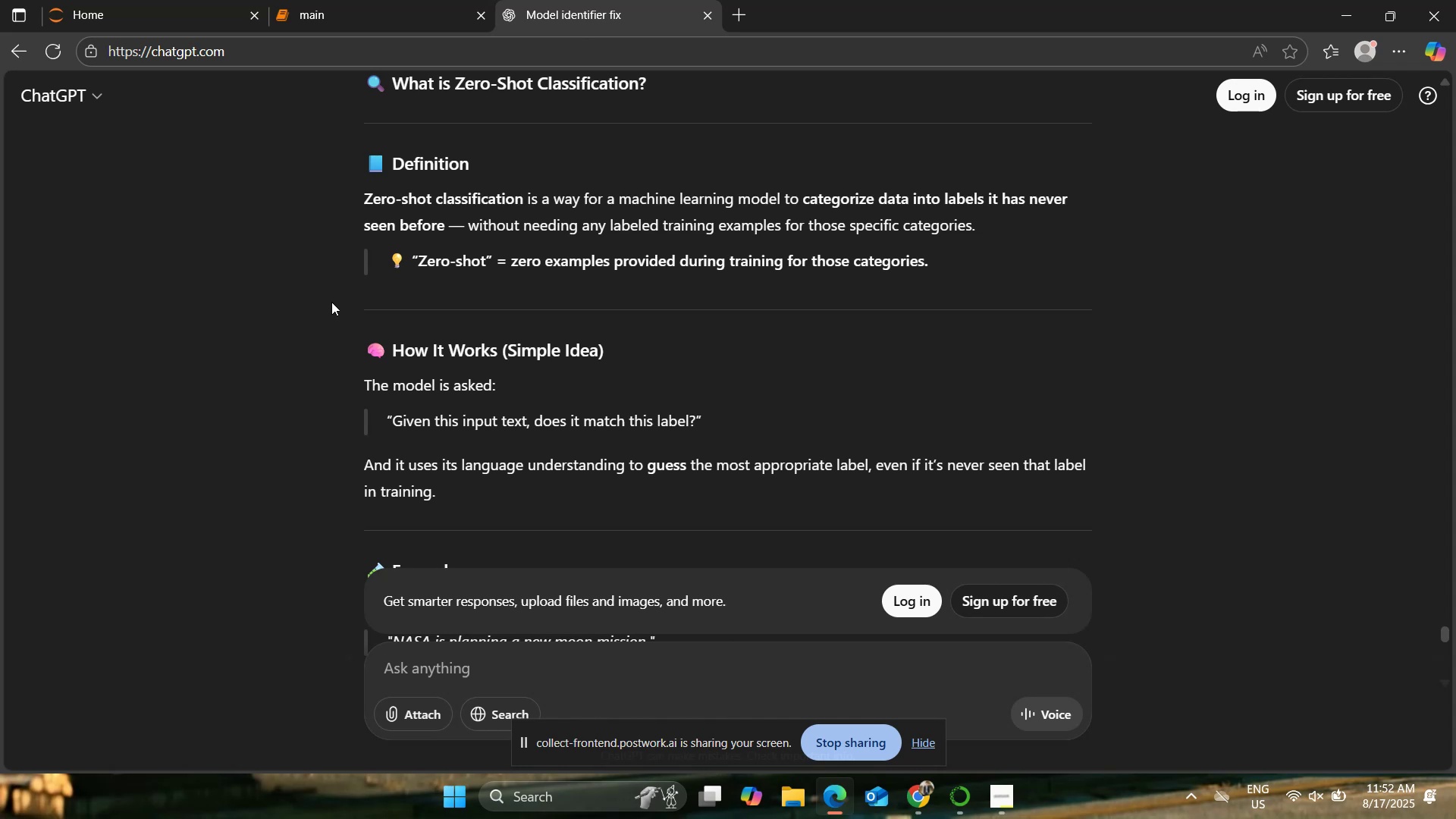 
scroll: coordinate [331, 302], scroll_direction: down, amount: 2.0
 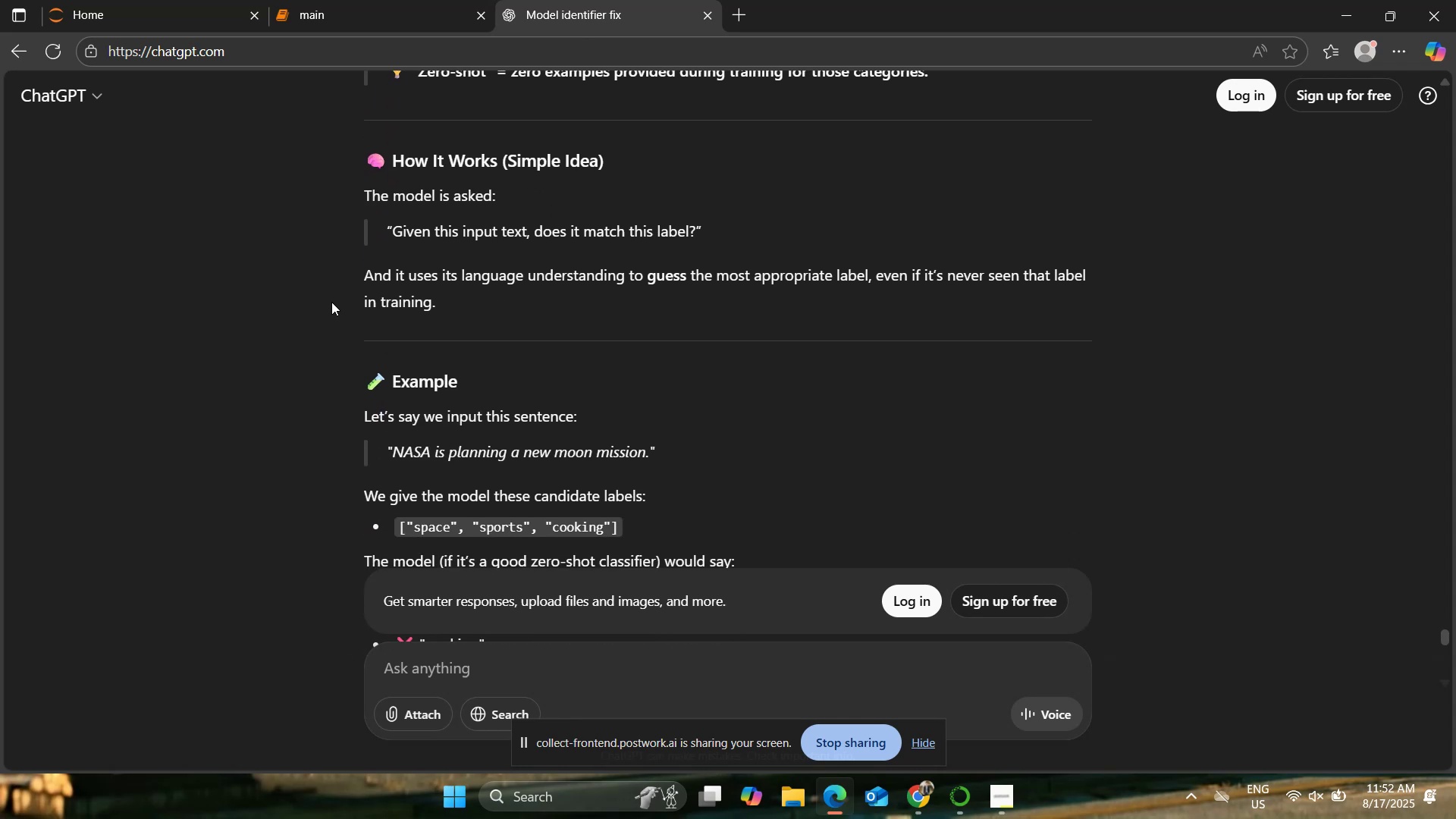 
wait(8.22)
 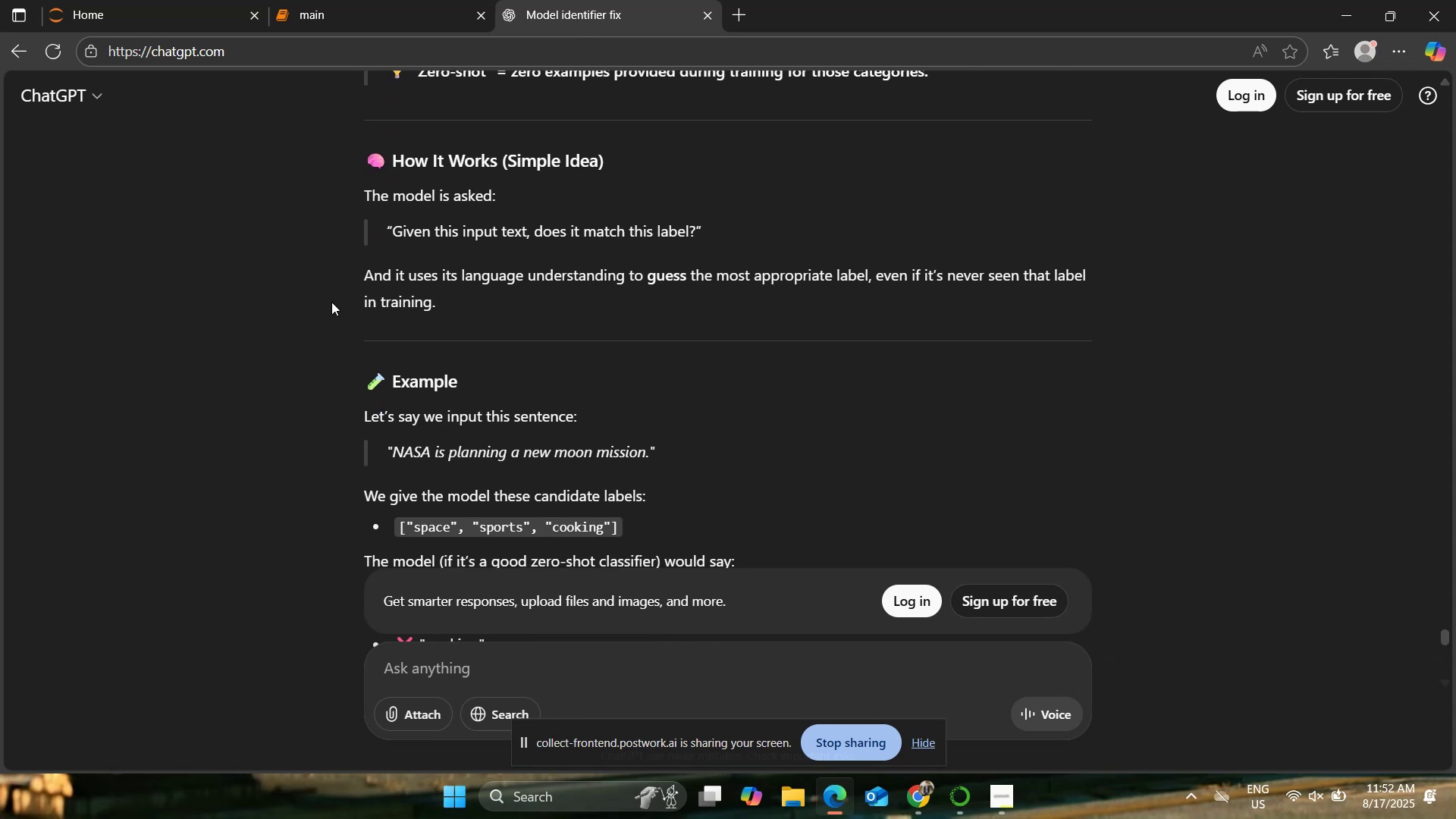 
scroll: coordinate [289, 307], scroll_direction: down, amount: 2.0
 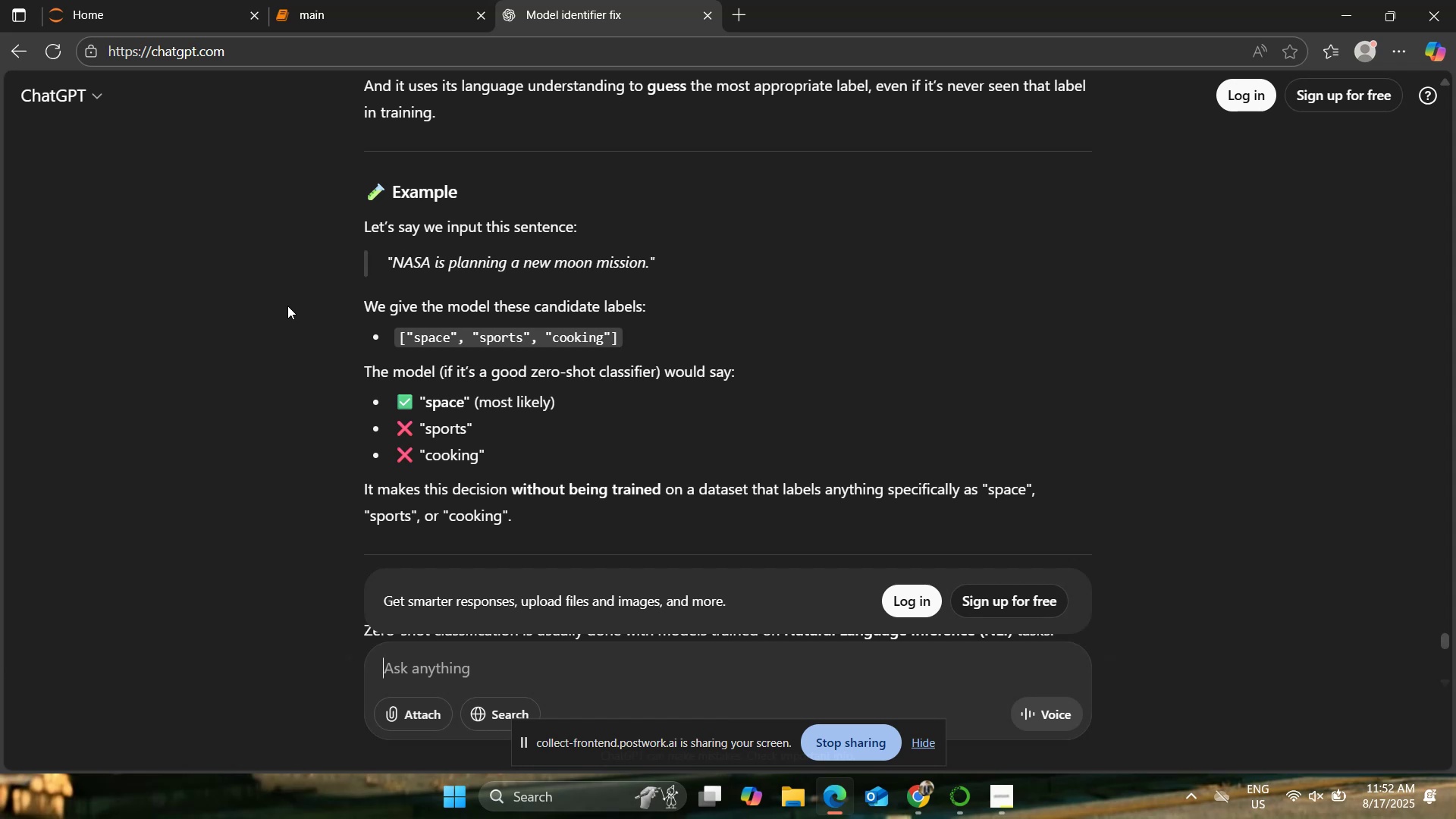 
wait(10.7)
 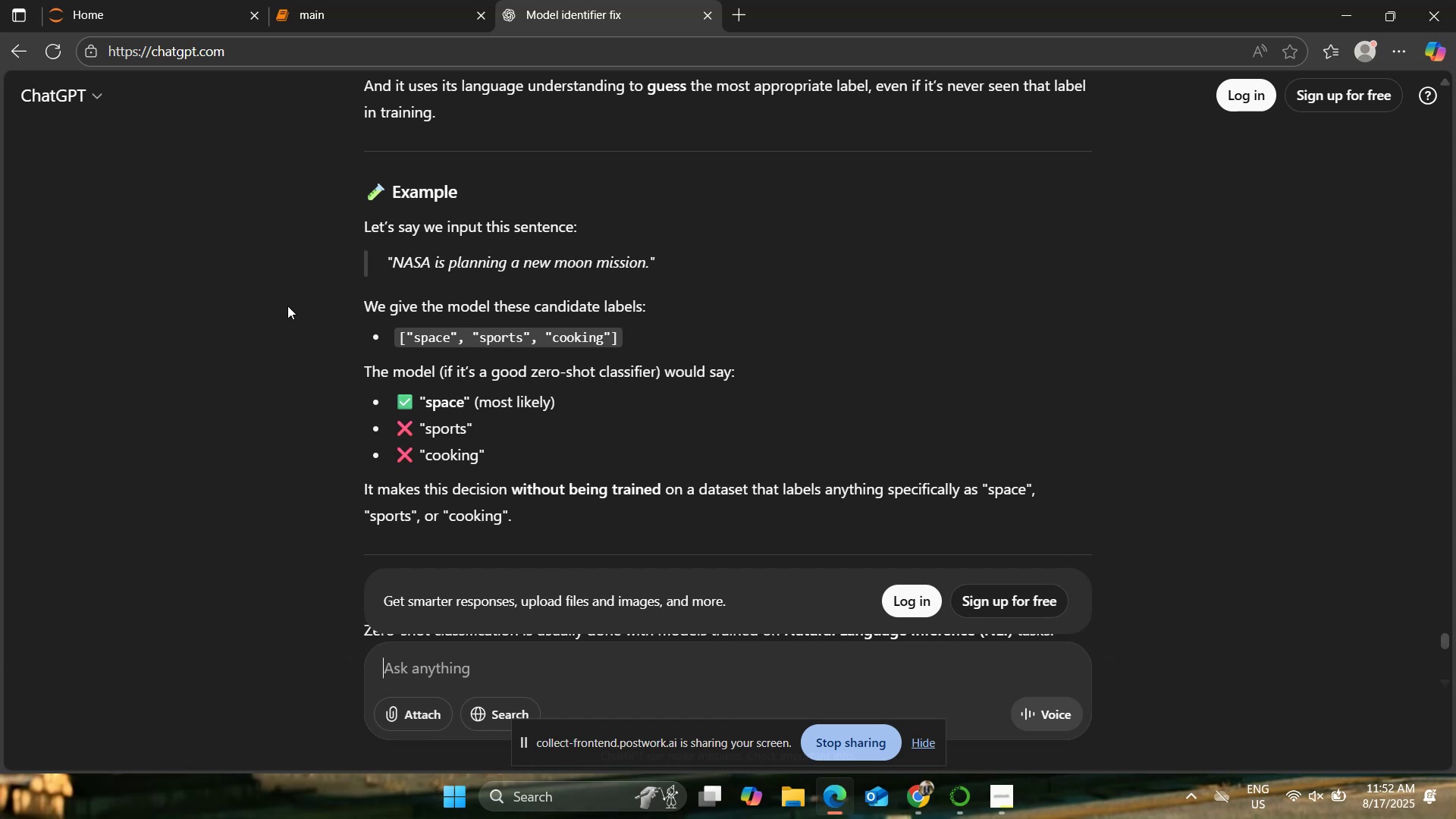 
scroll: coordinate [297, 334], scroll_direction: down, amount: 3.0
 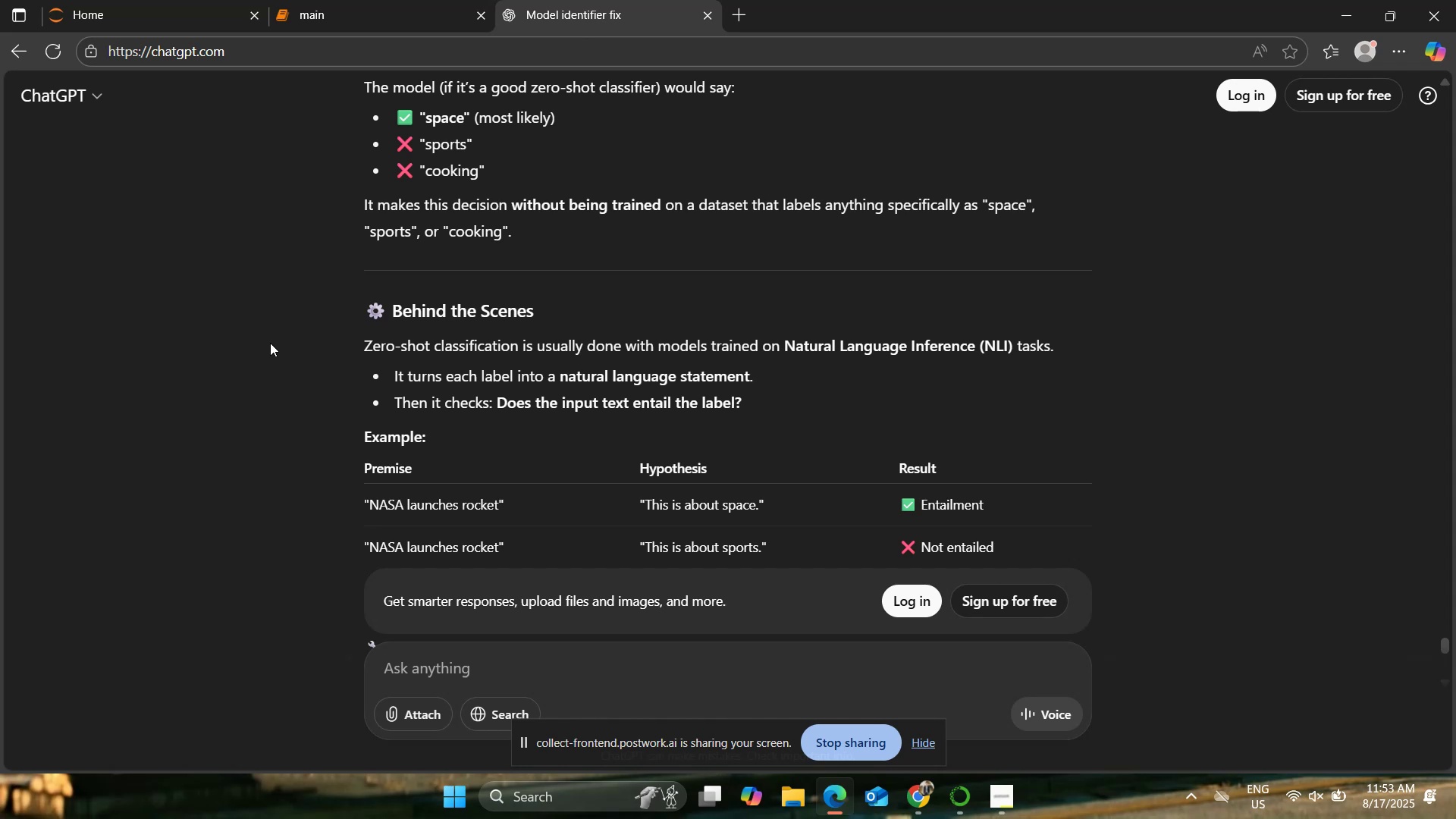 
wait(46.34)
 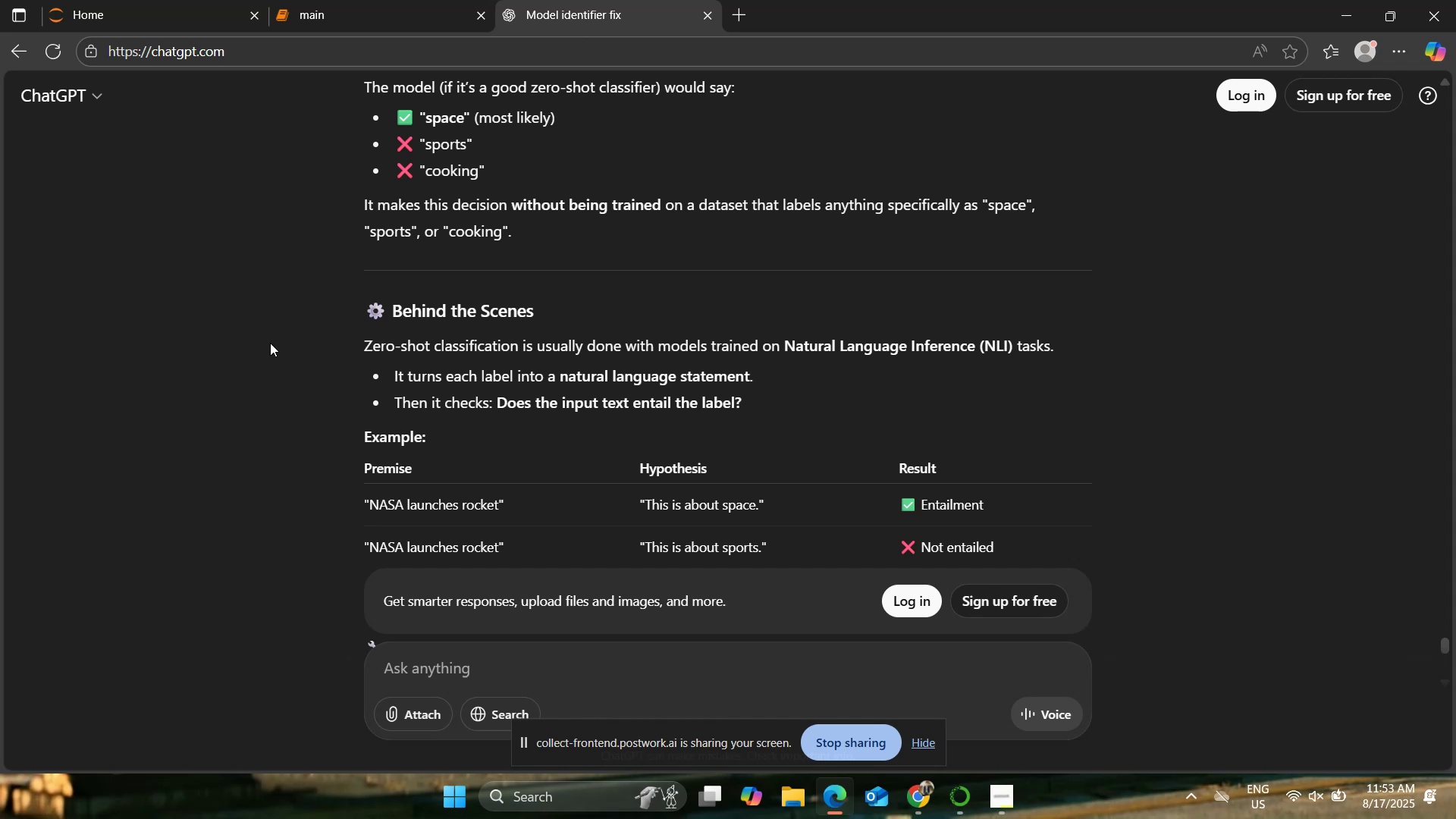 
scroll: coordinate [221, 350], scroll_direction: down, amount: 1.0
 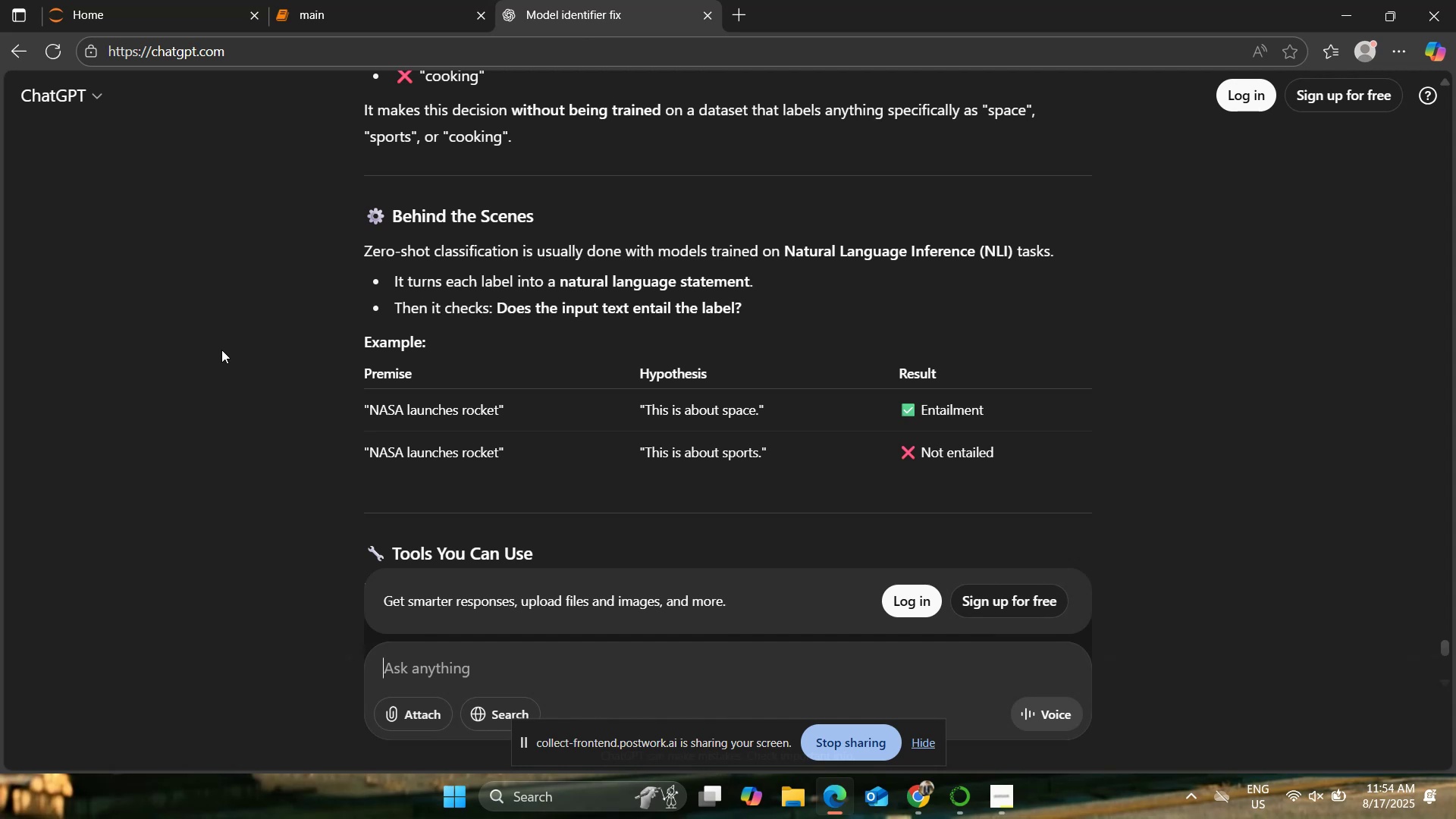 
wait(32.59)
 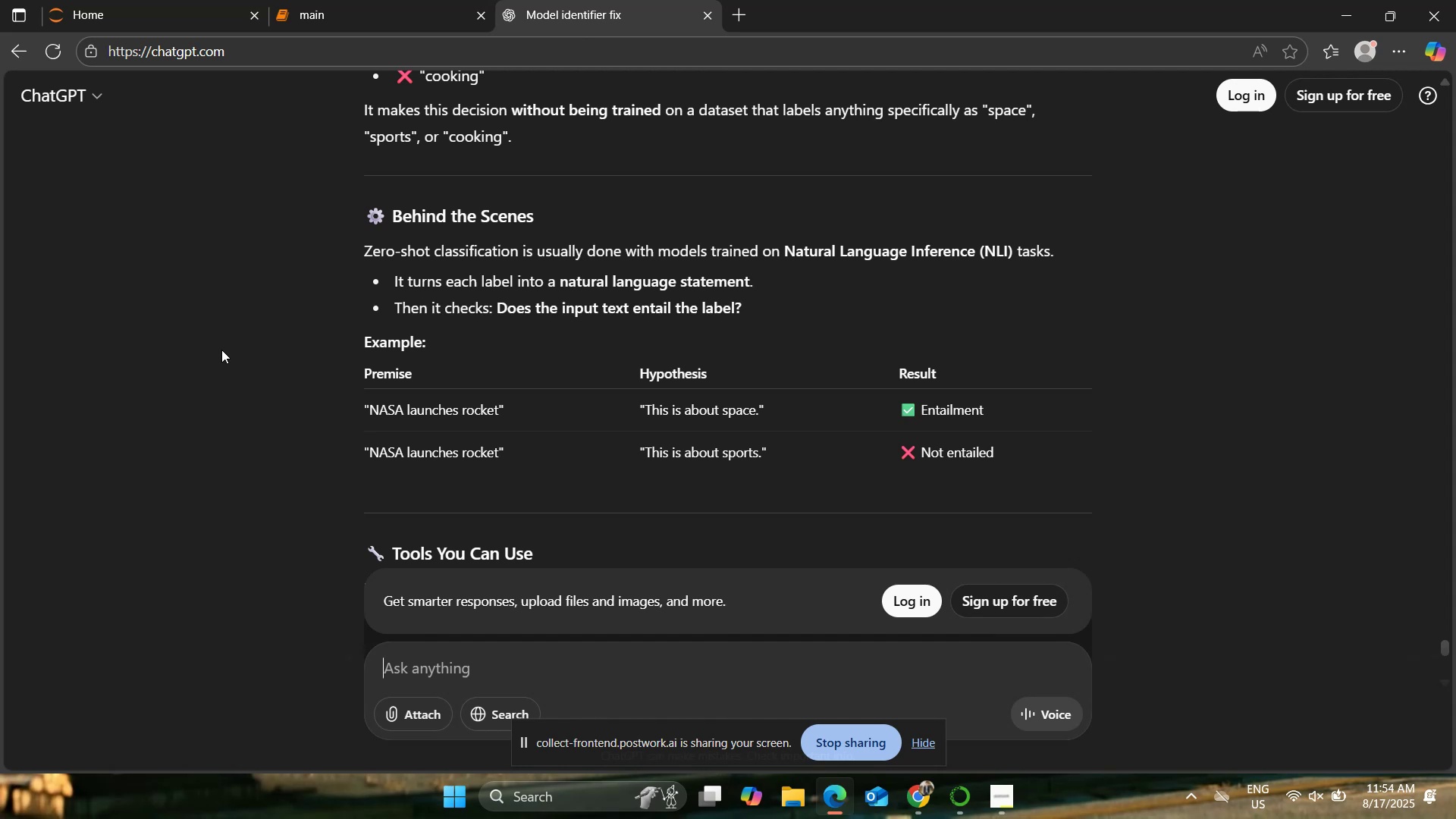 
scroll: coordinate [225, 342], scroll_direction: up, amount: 1.0
 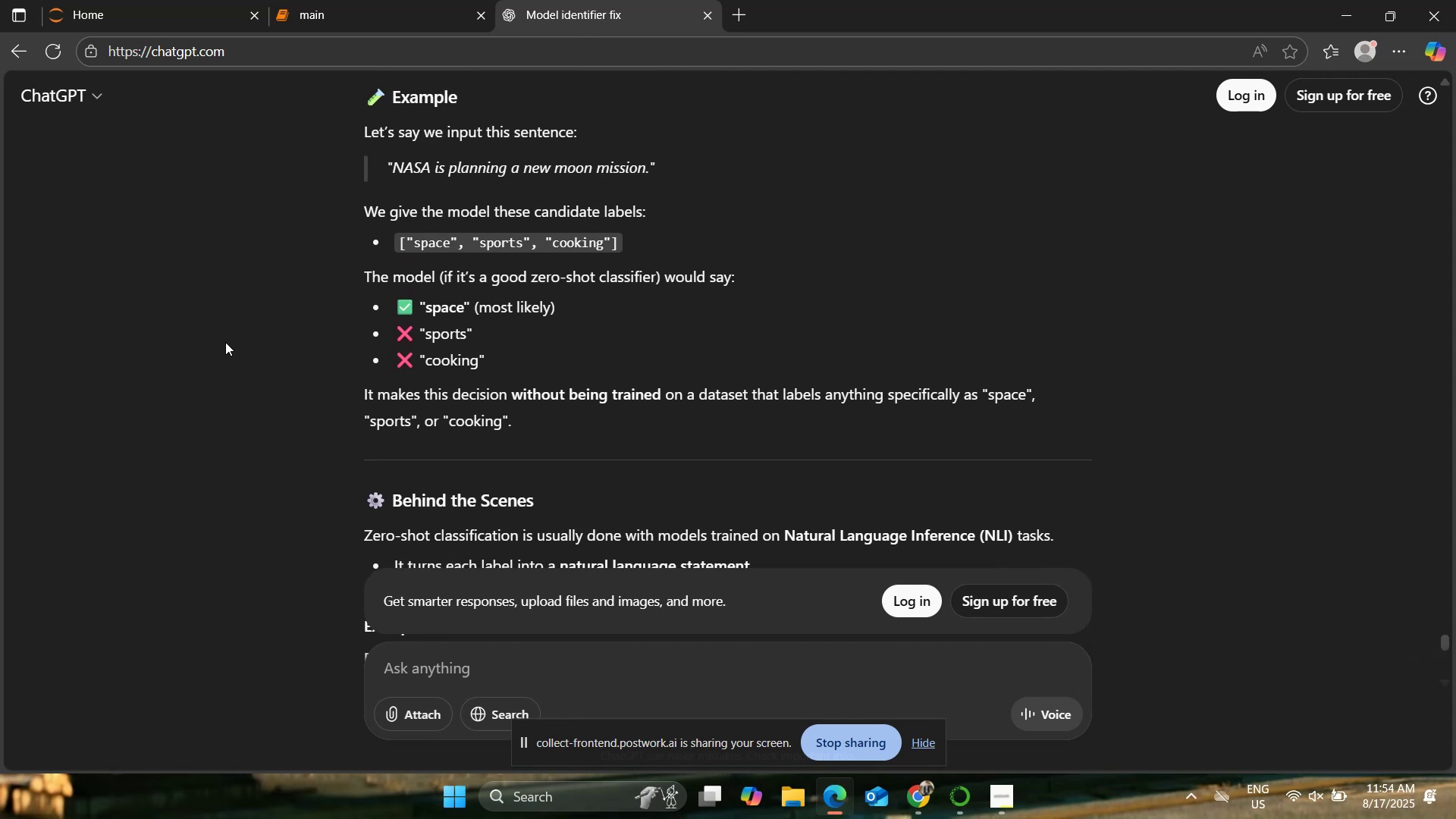 
scroll: coordinate [225, 342], scroll_direction: down, amount: 1.0
 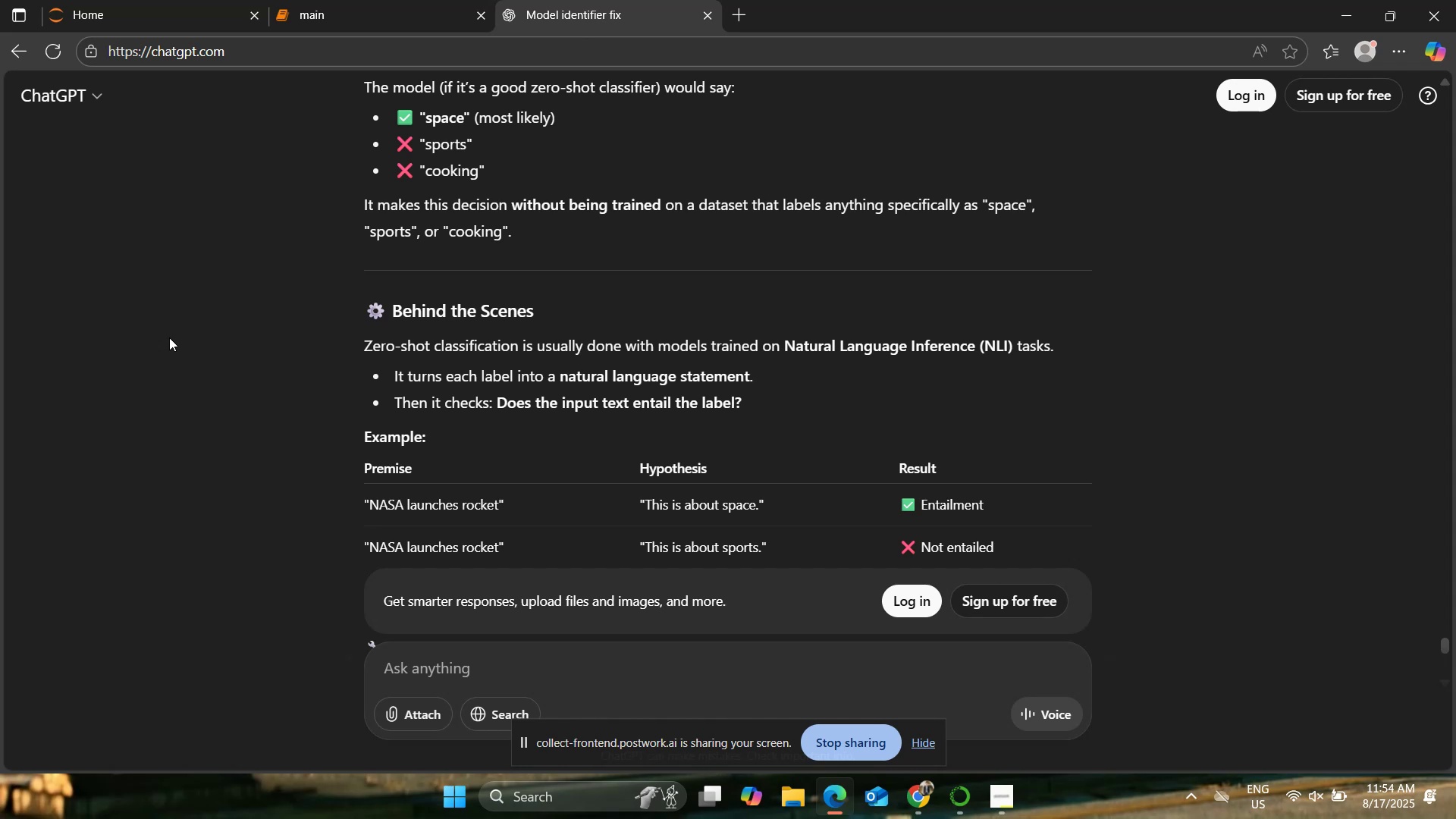 
wait(48.81)
 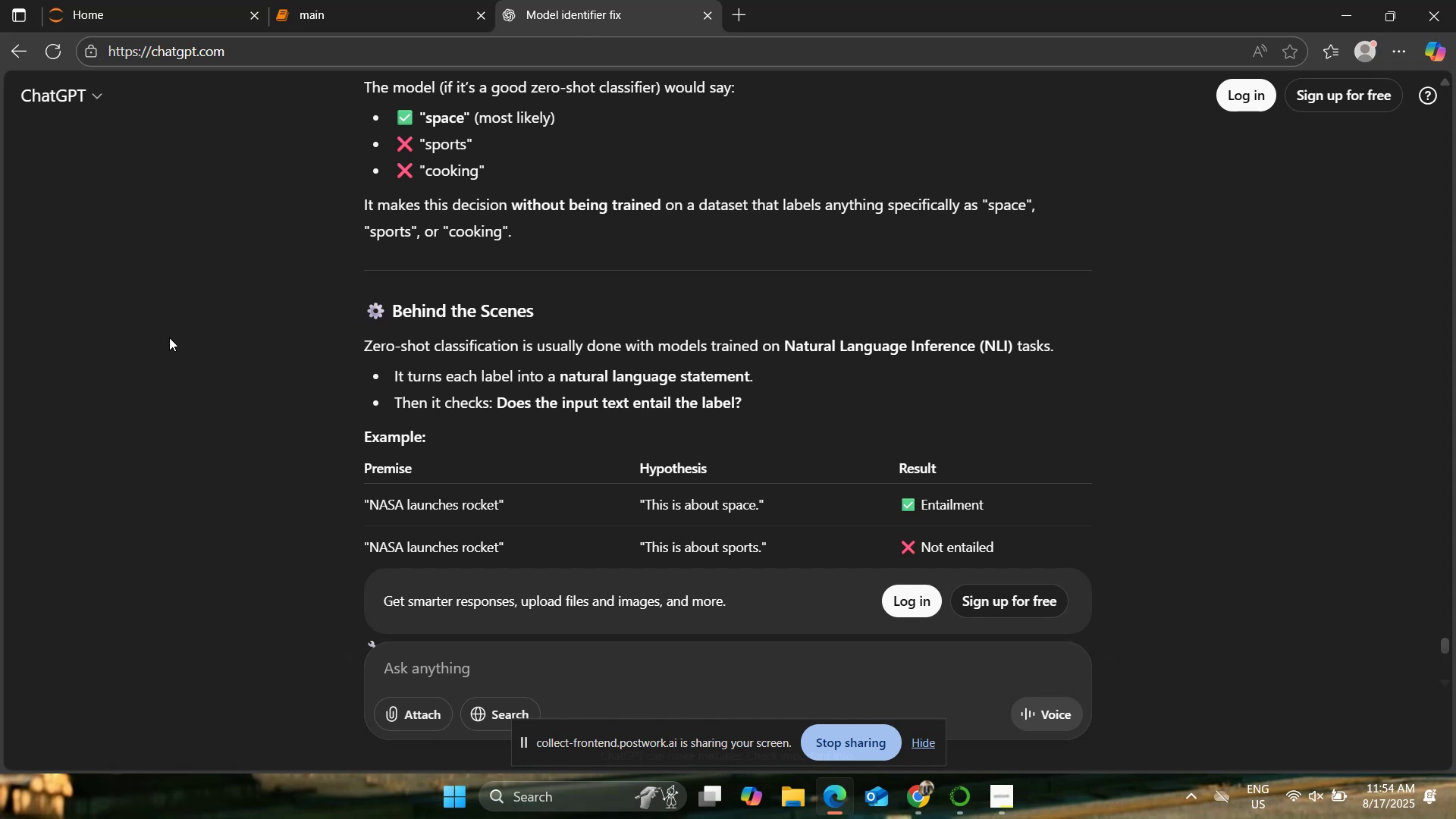 
scroll: coordinate [107, 340], scroll_direction: up, amount: 2.0
 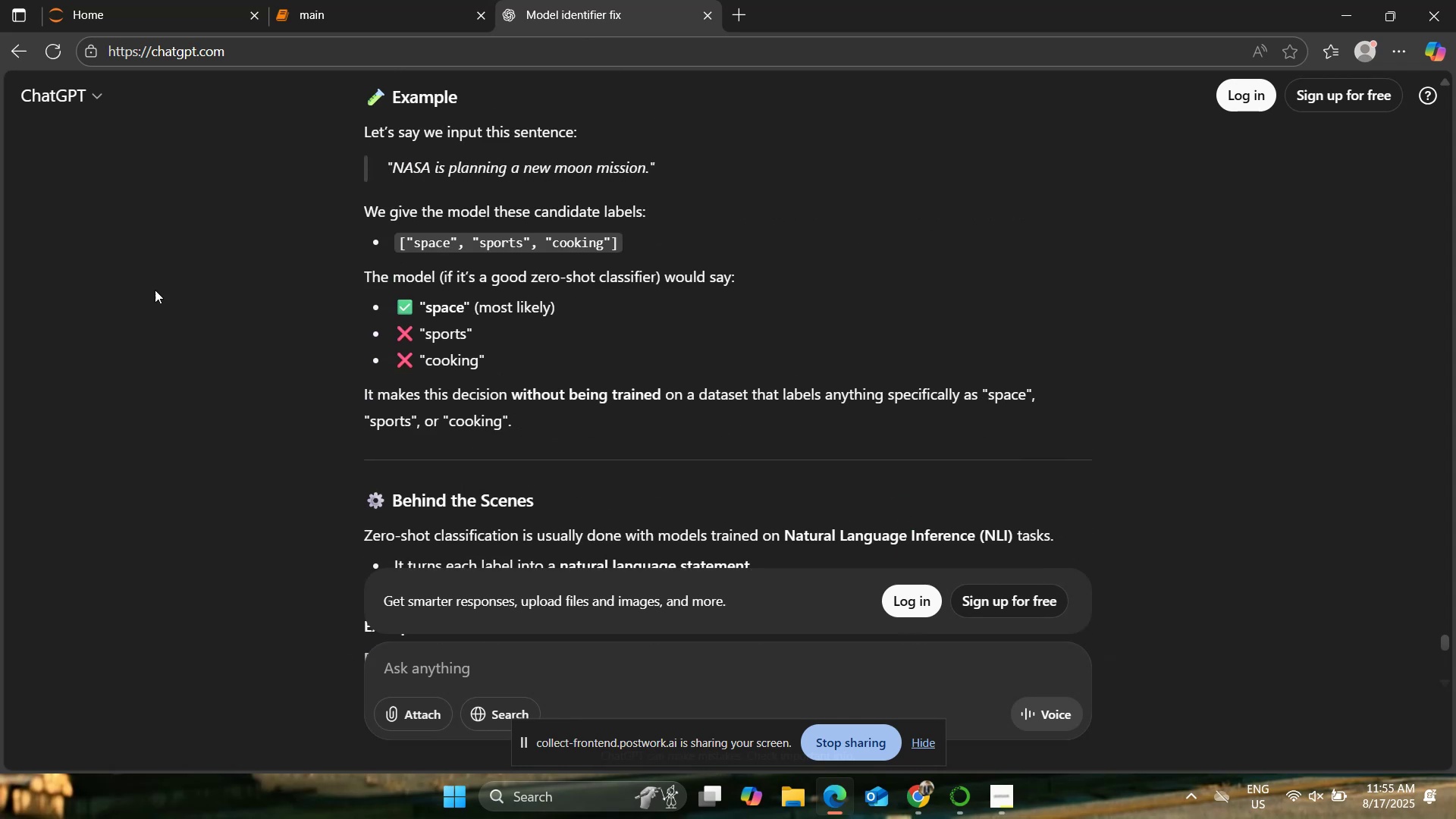 
left_click([305, 0])
 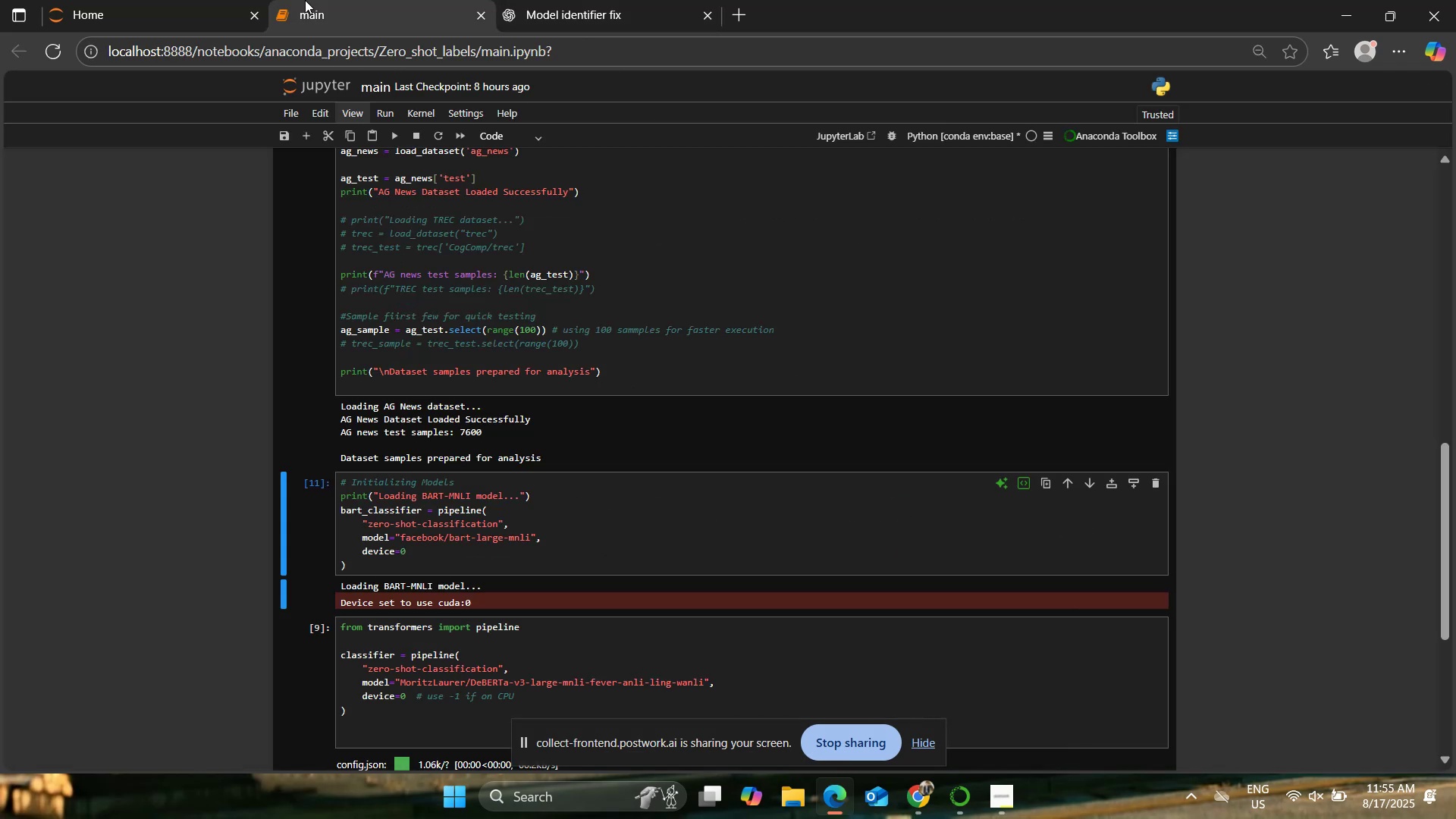 
scroll: coordinate [209, 430], scroll_direction: down, amount: 4.0
 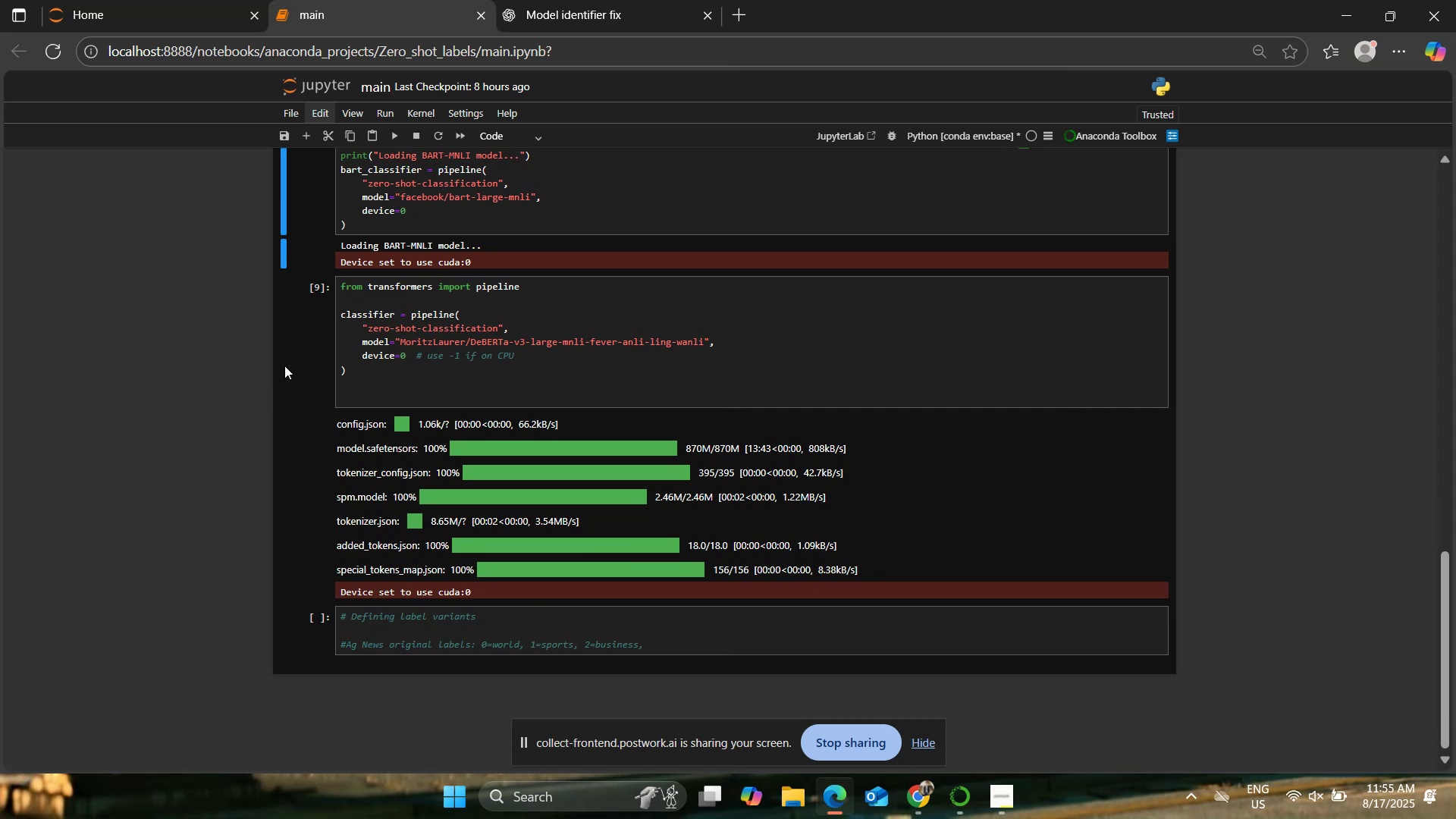 
left_click([549, 0])
 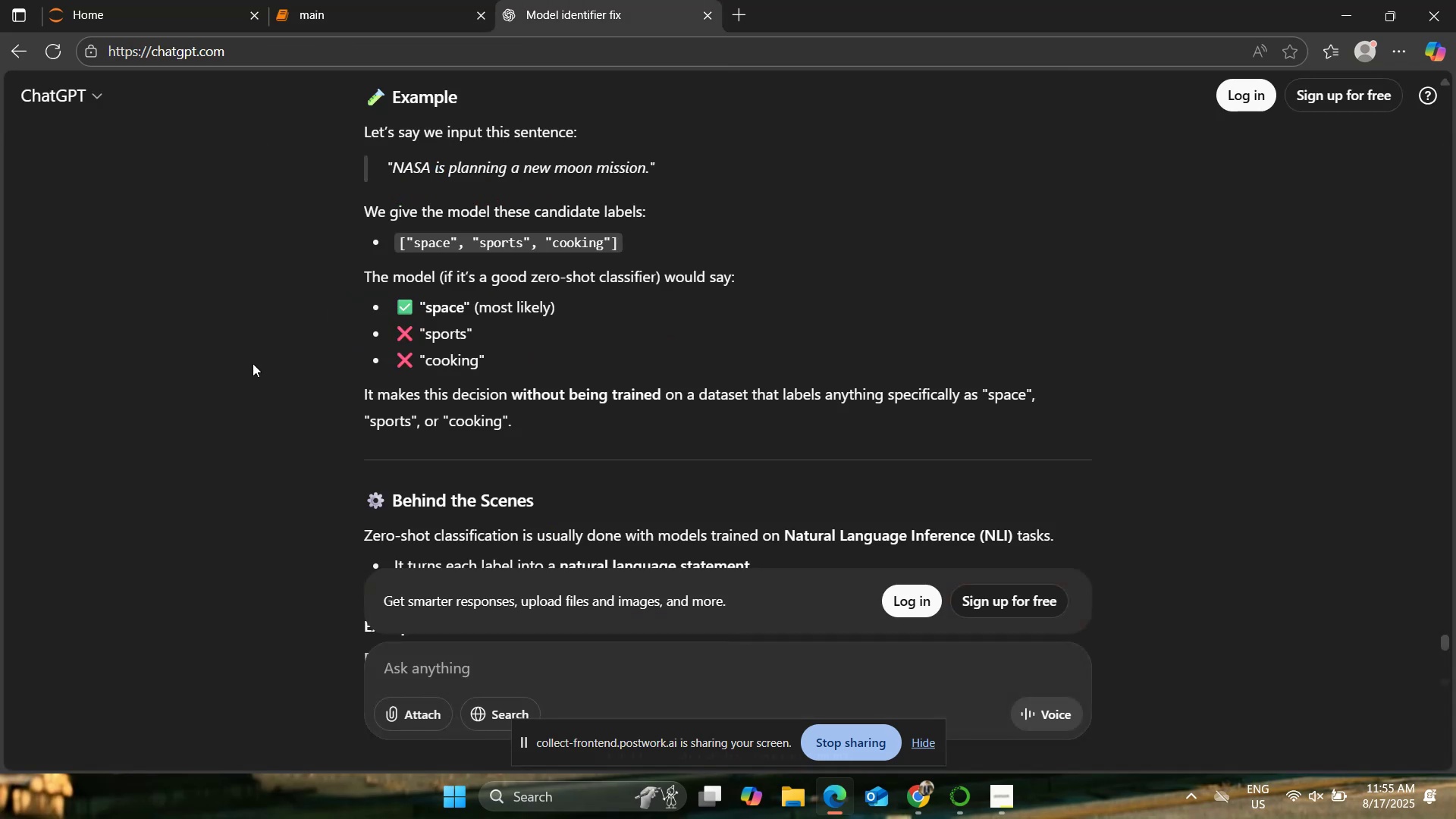 
scroll: coordinate [246, 353], scroll_direction: none, amount: 0.0
 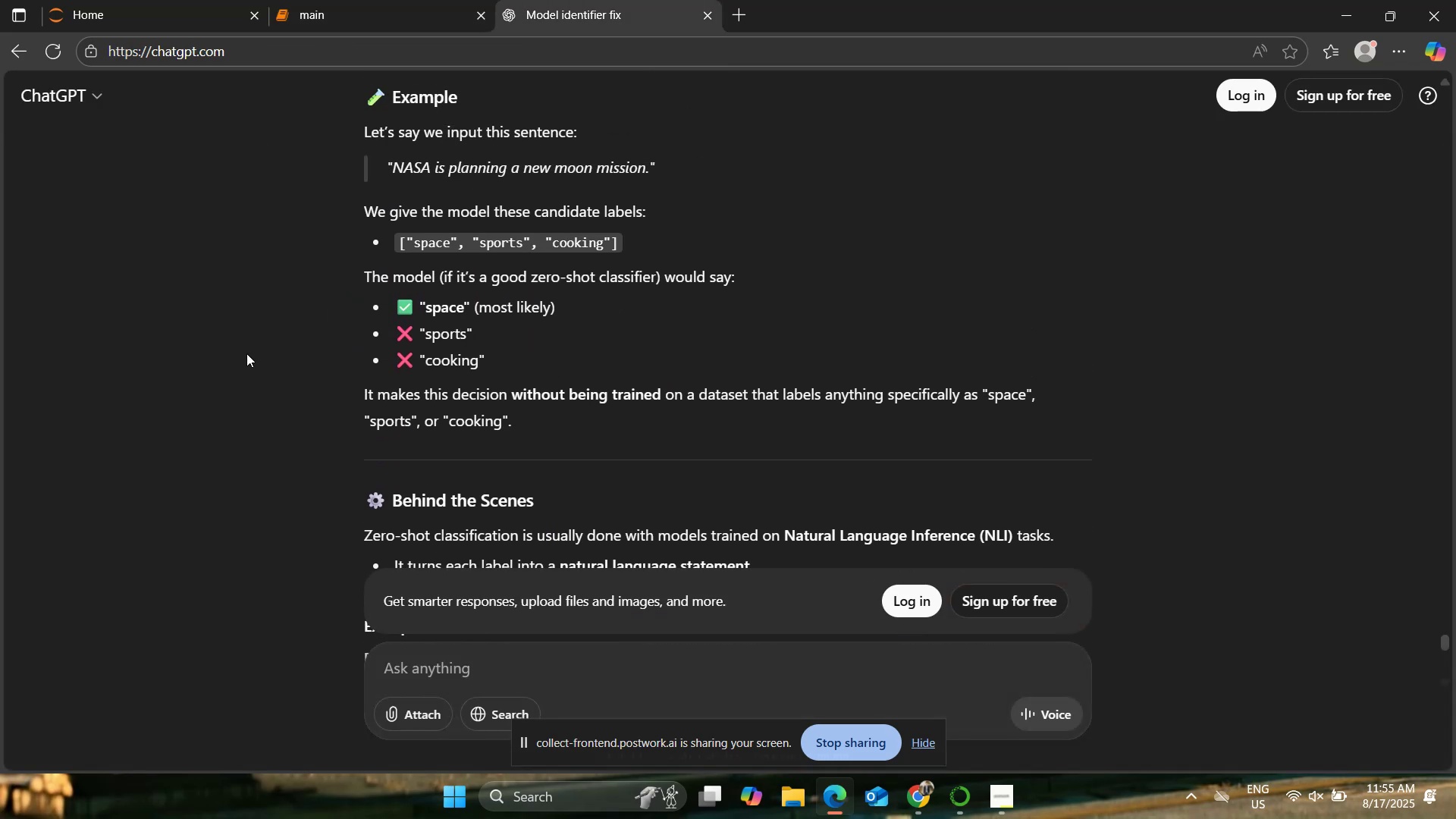 
scroll: coordinate [246, 353], scroll_direction: up, amount: 1.0
 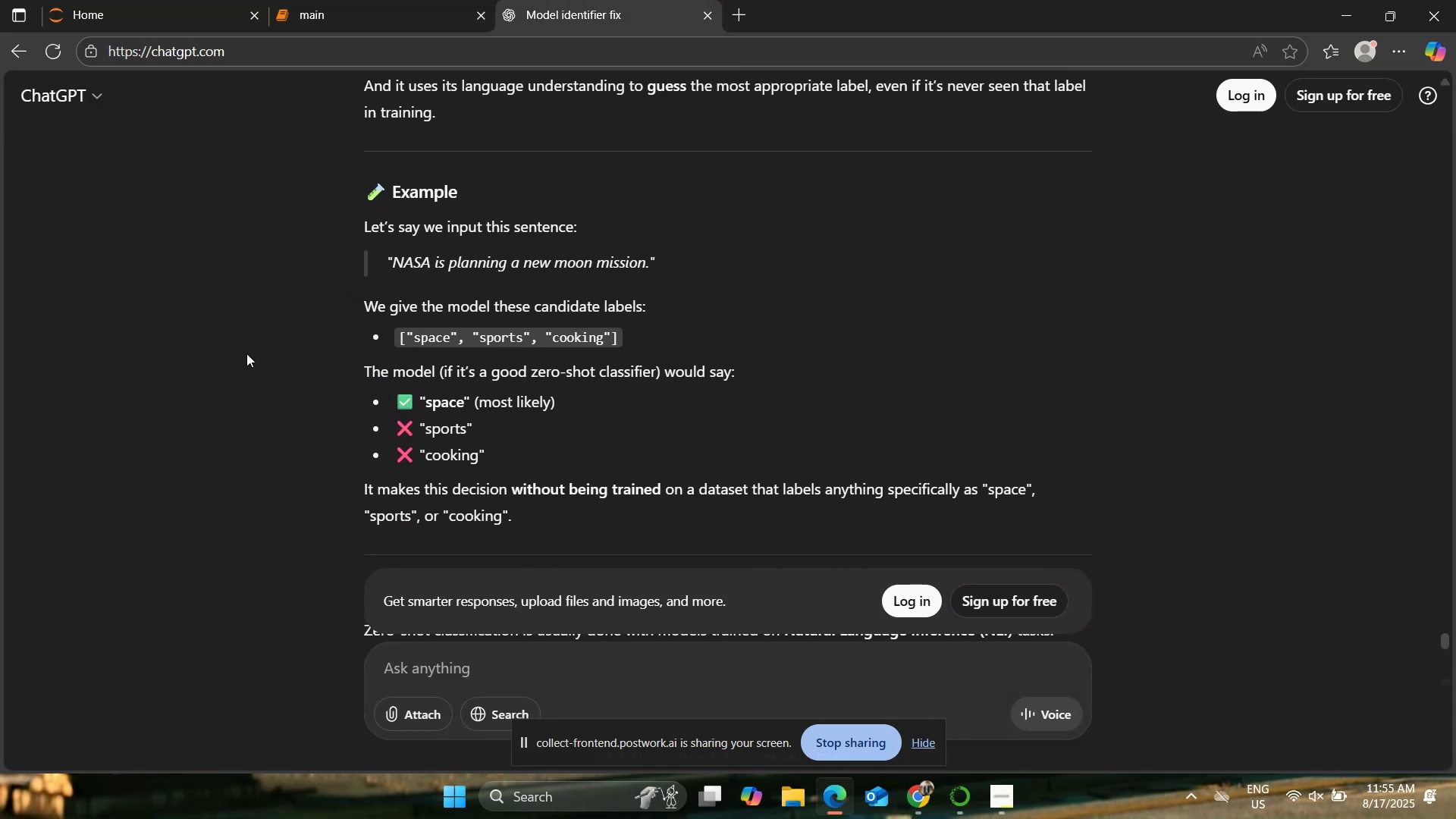 
wait(9.16)
 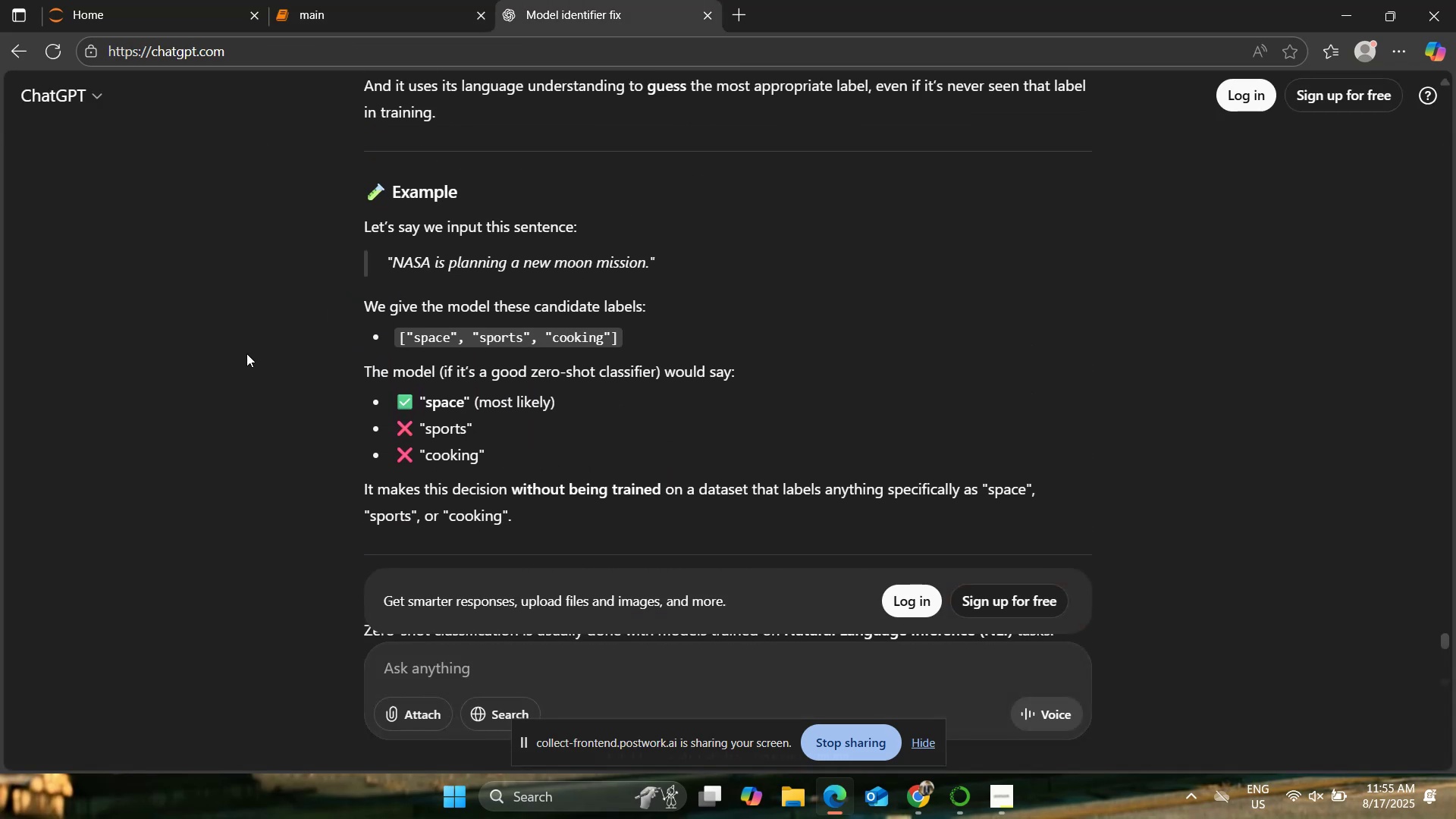 
scroll: coordinate [150, 357], scroll_direction: down, amount: 4.0
 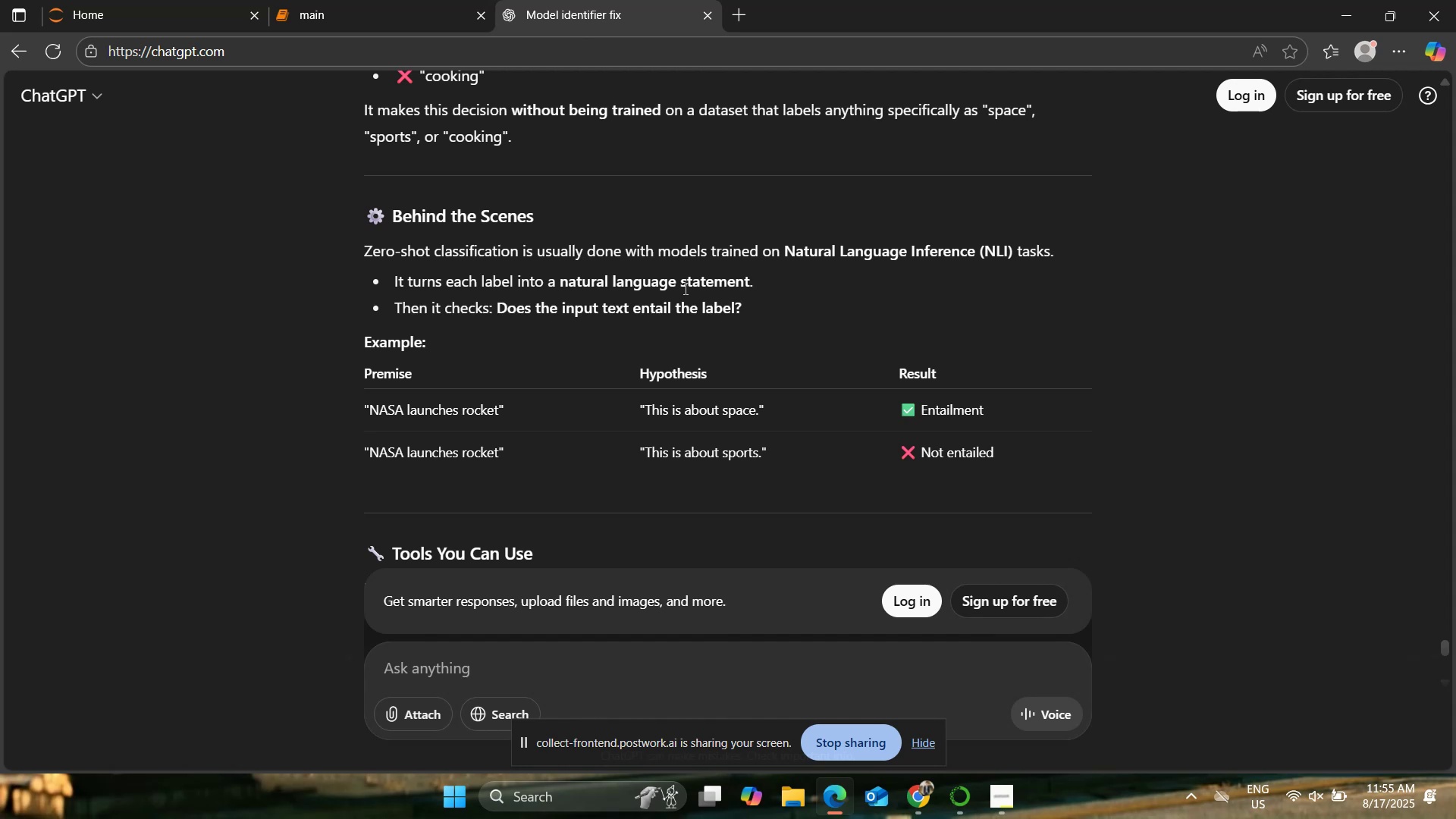 
wait(12.95)
 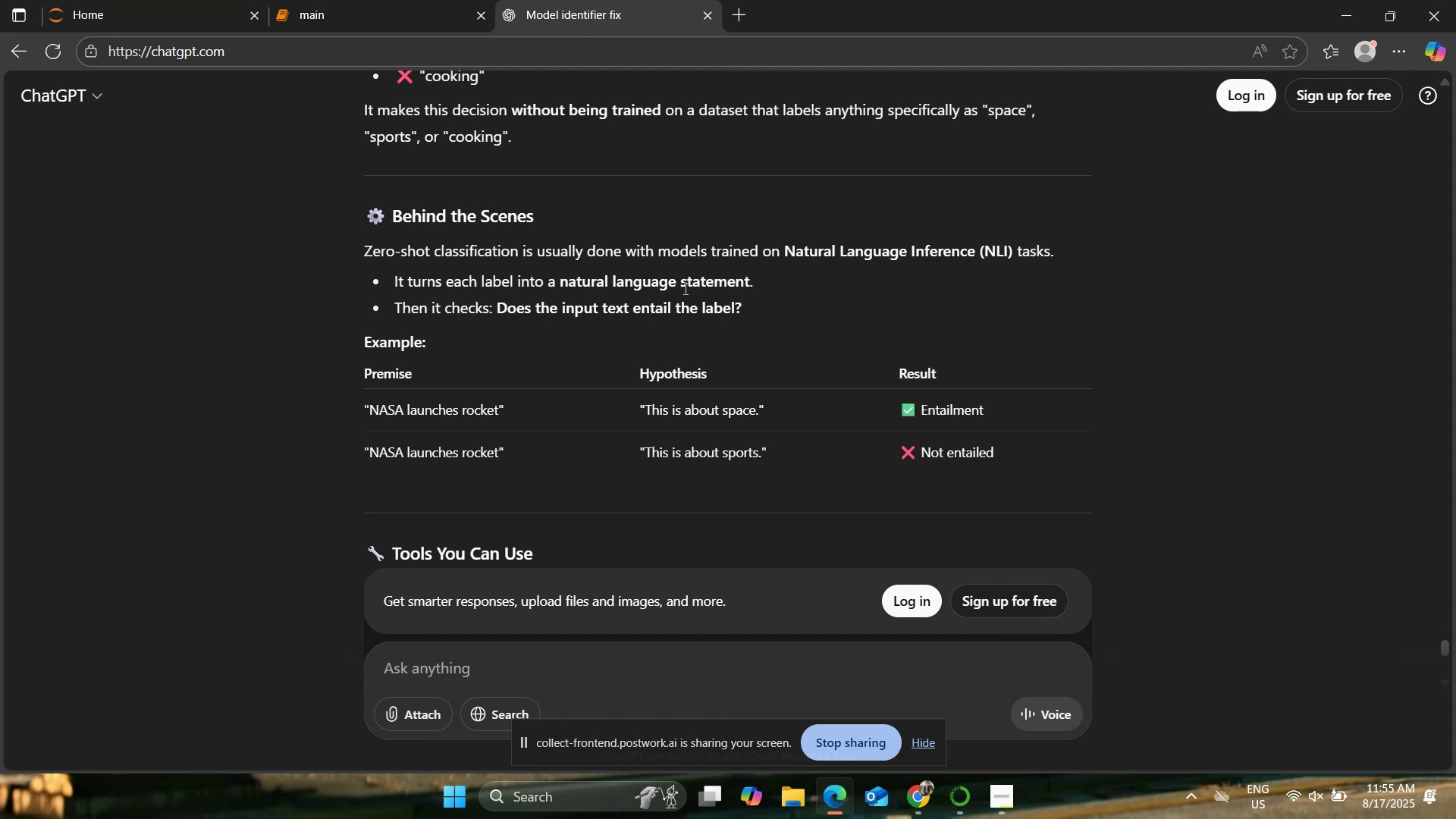 
scroll: coordinate [216, 366], scroll_direction: down, amount: 4.0
 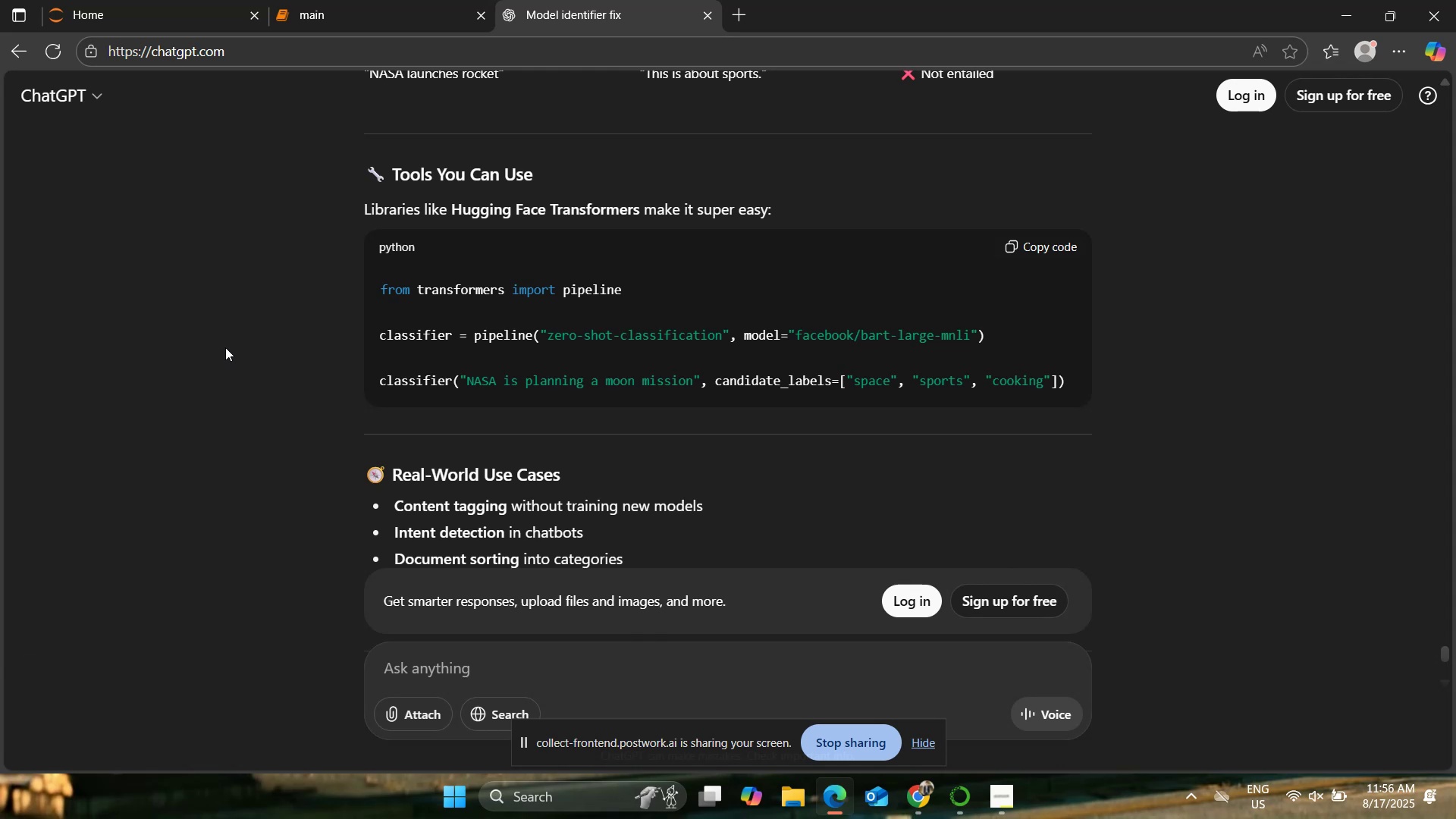 
wait(38.71)
 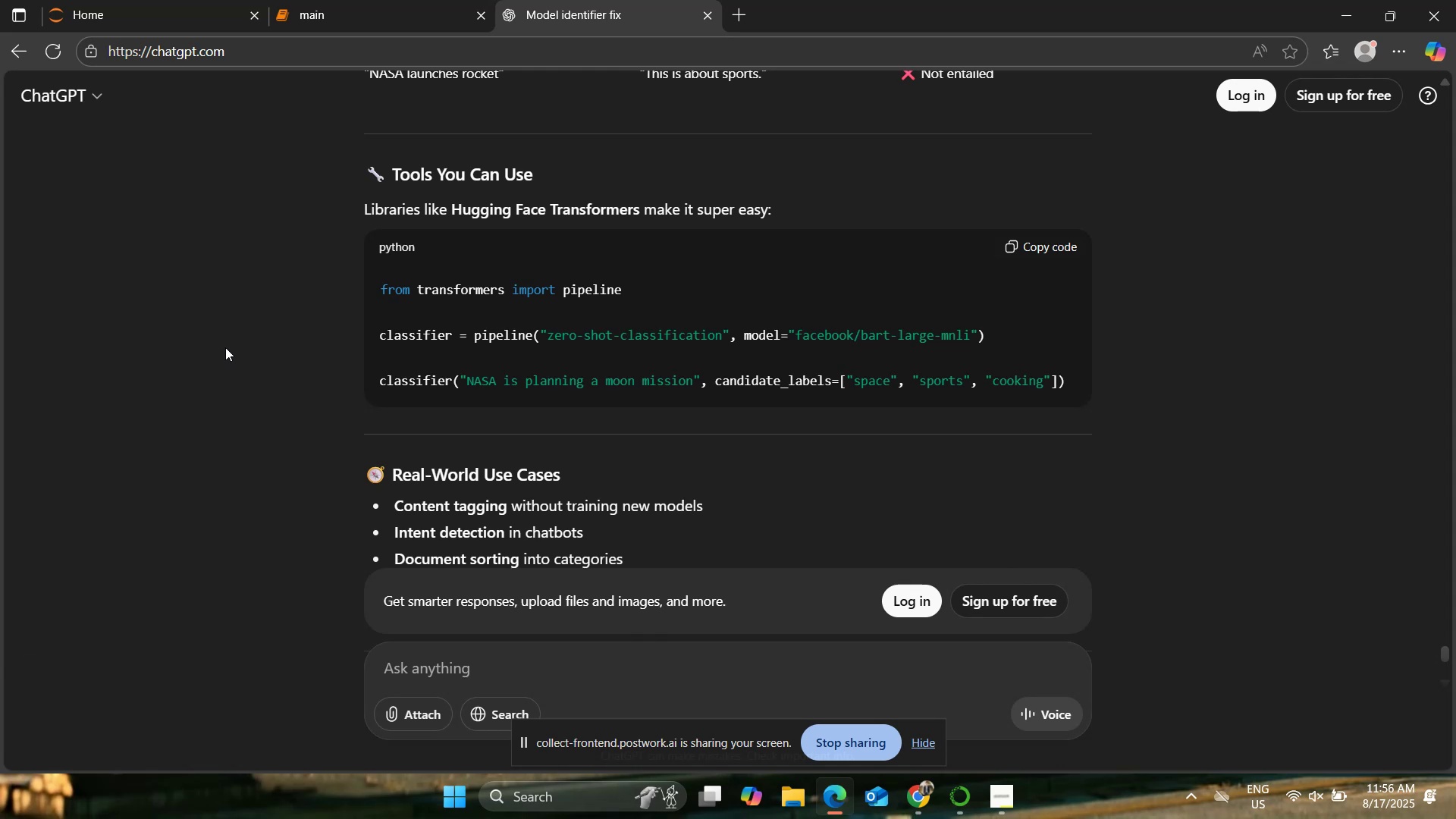 
scroll: coordinate [189, 363], scroll_direction: down, amount: 2.0
 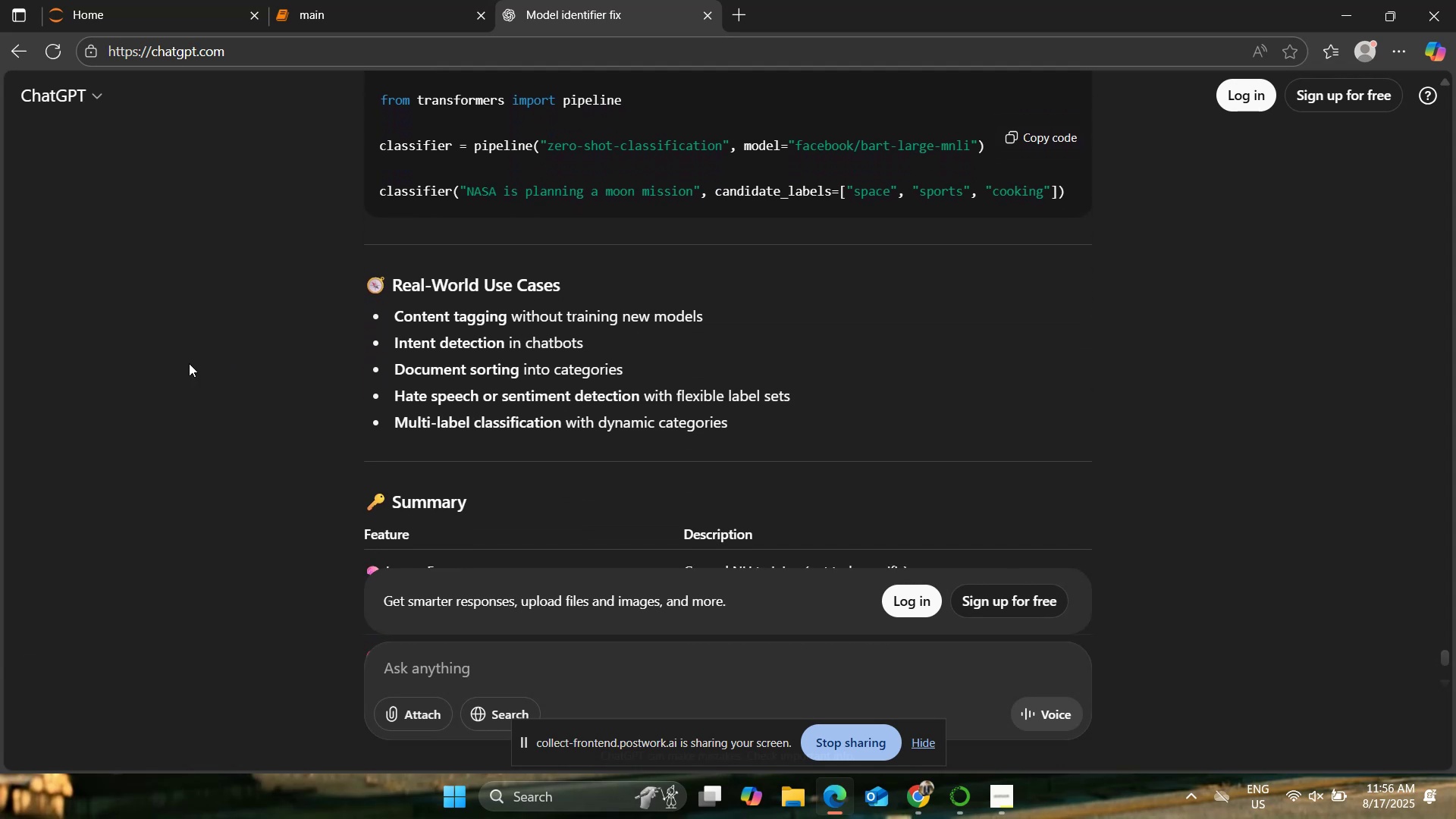 
scroll: coordinate [189, 363], scroll_direction: up, amount: 2.0
 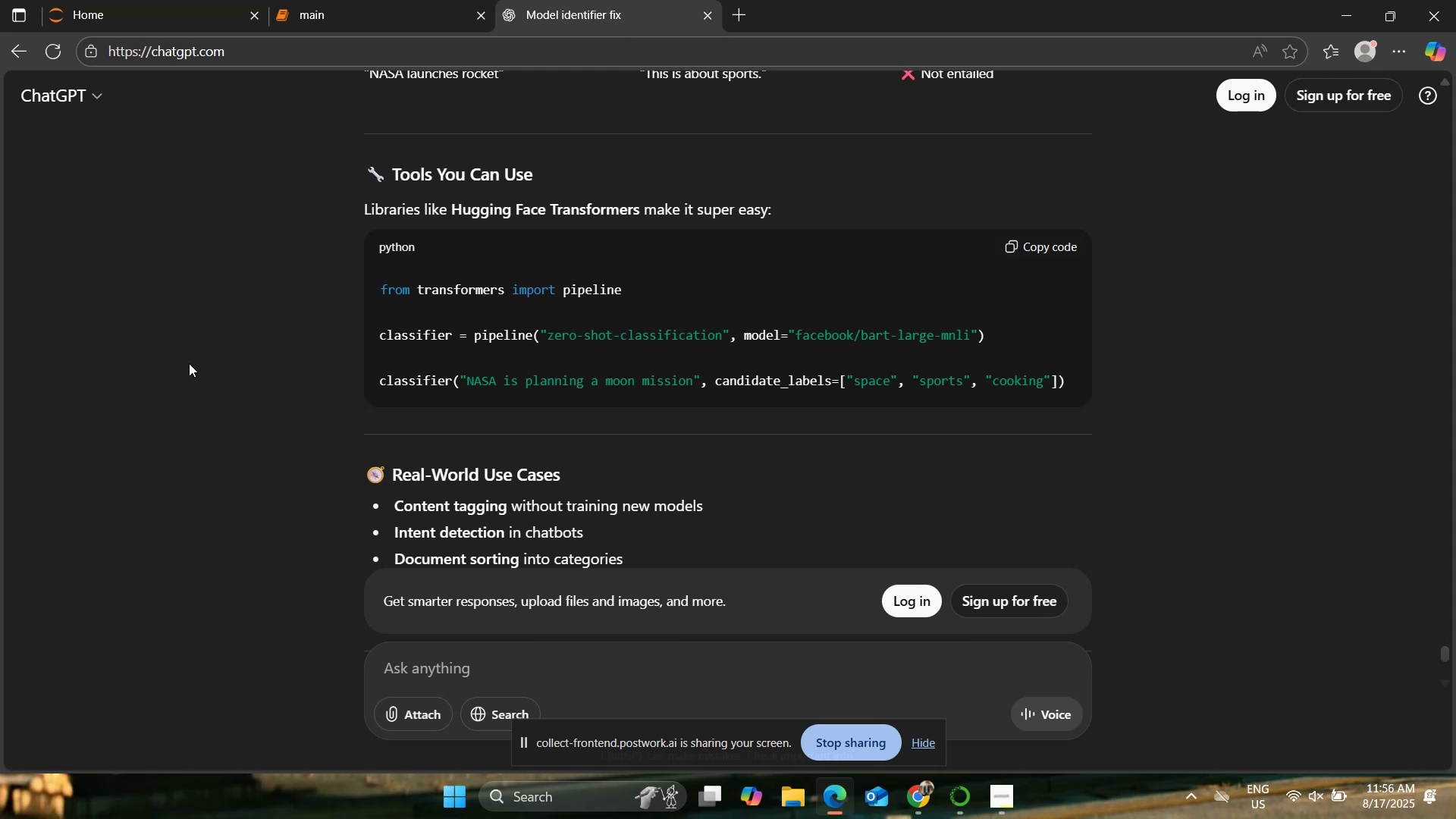 
wait(11.85)
 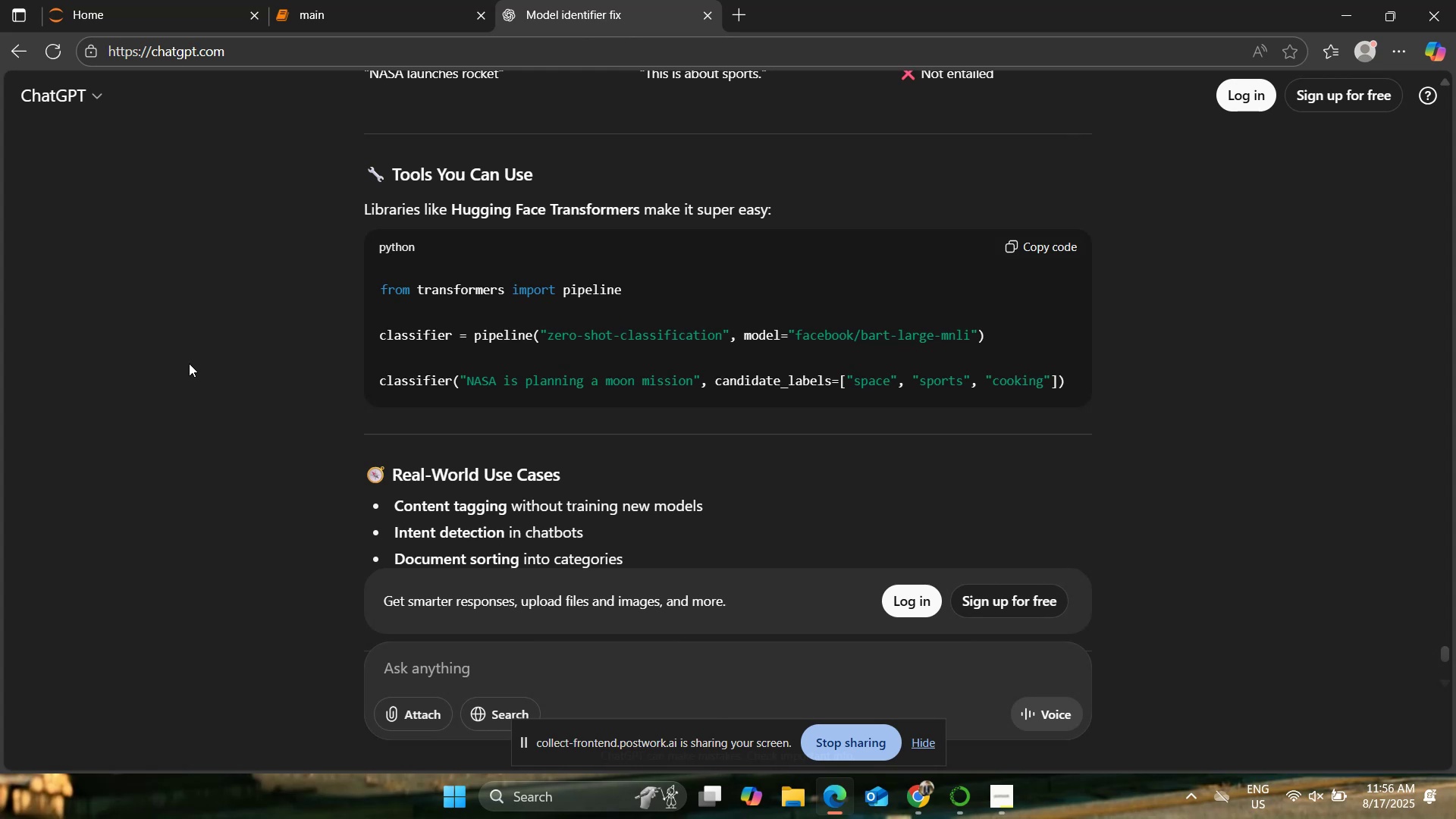 
scroll: coordinate [189, 359], scroll_direction: down, amount: 3.0
 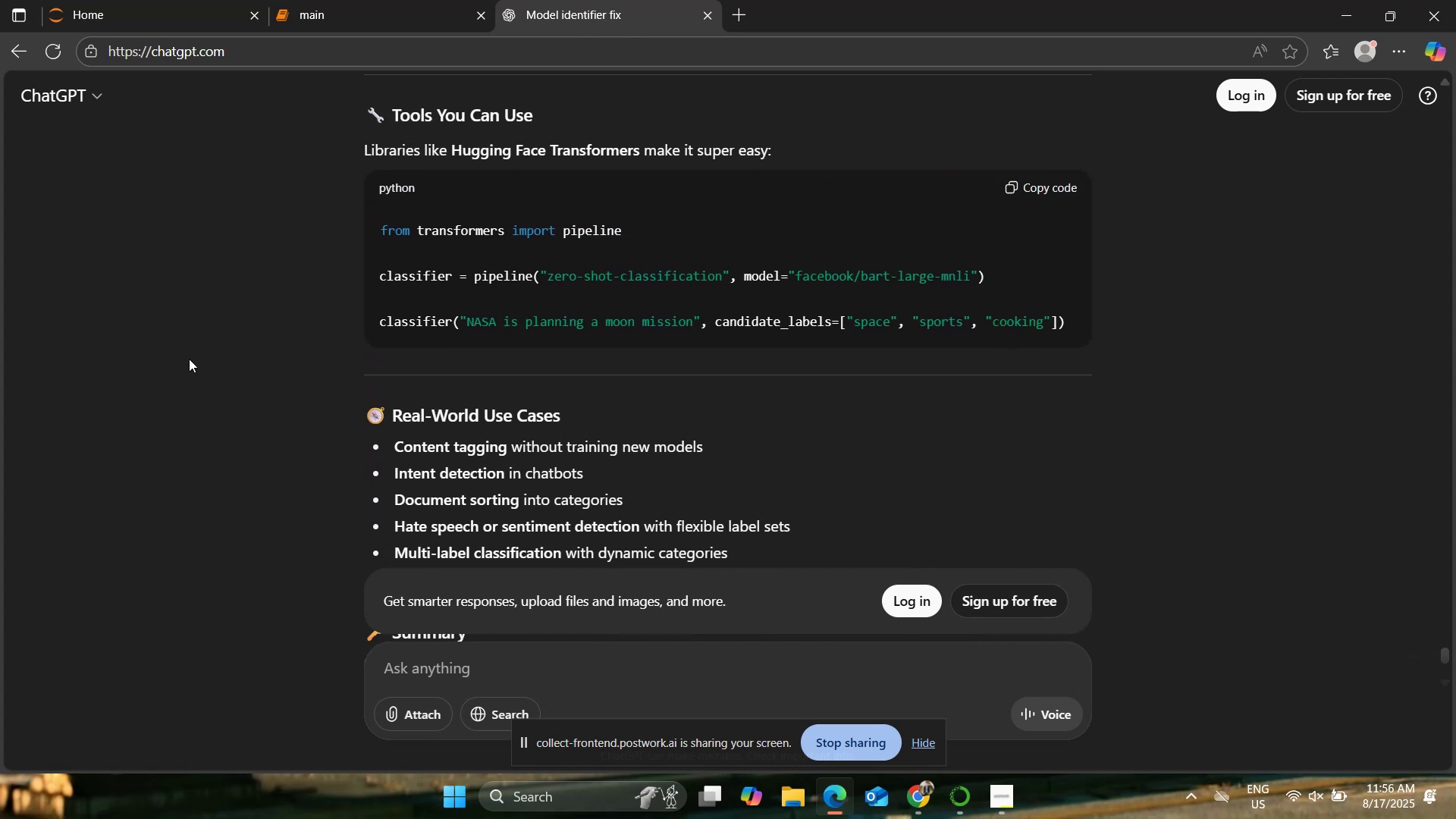 
scroll: coordinate [189, 359], scroll_direction: up, amount: 2.0
 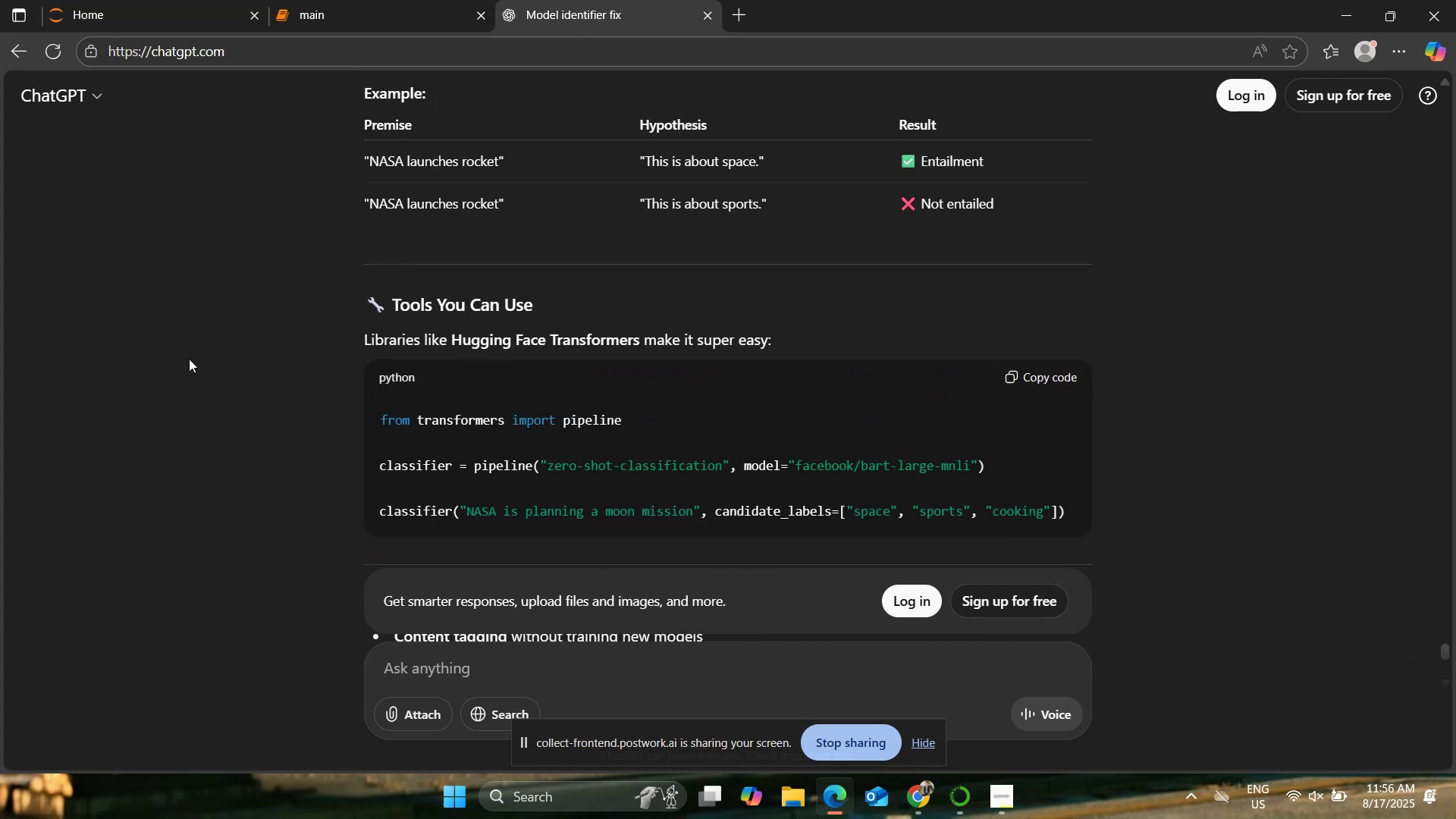 
scroll: coordinate [189, 359], scroll_direction: down, amount: 2.0
 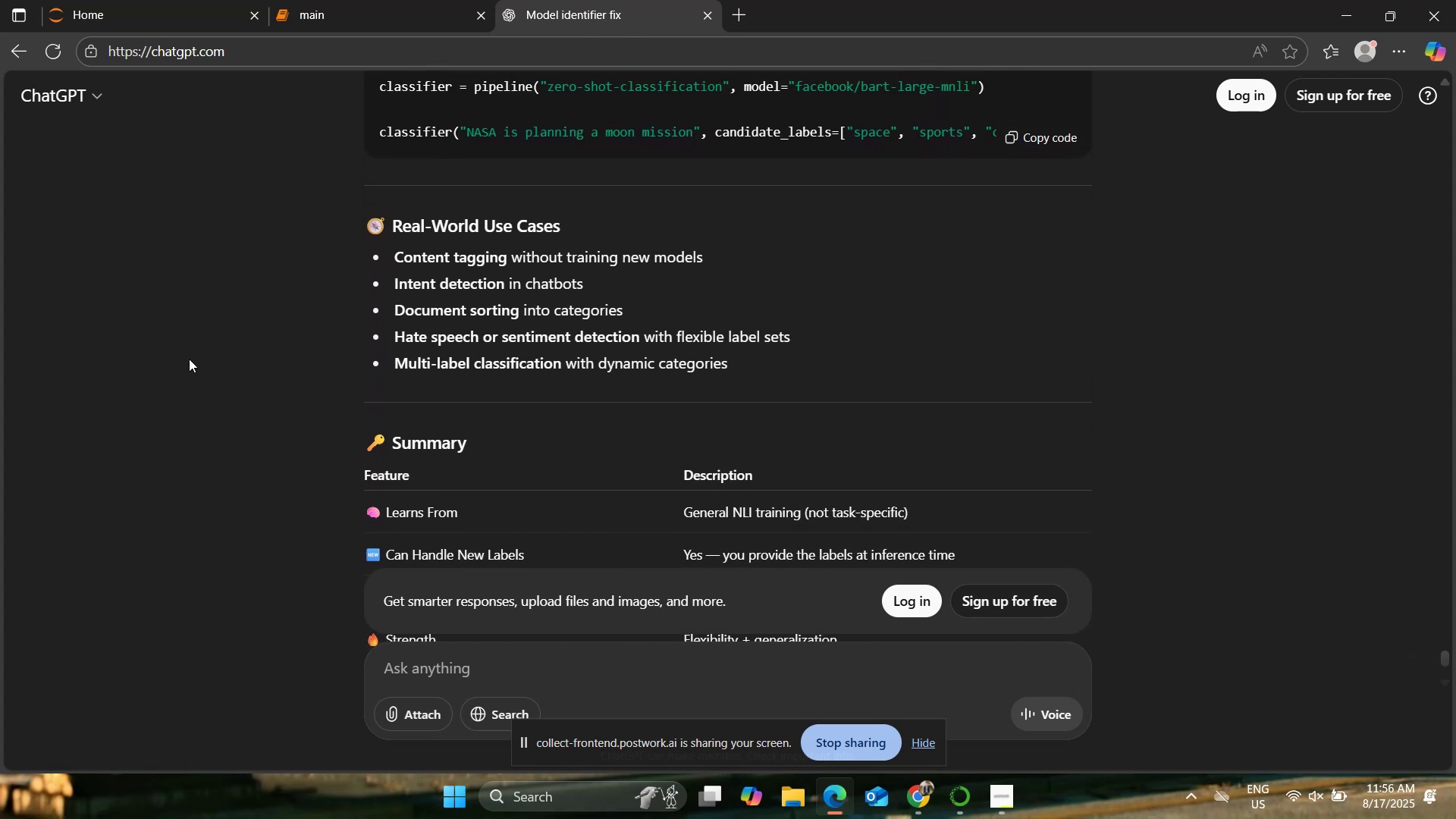 
scroll: coordinate [189, 359], scroll_direction: up, amount: 2.0
 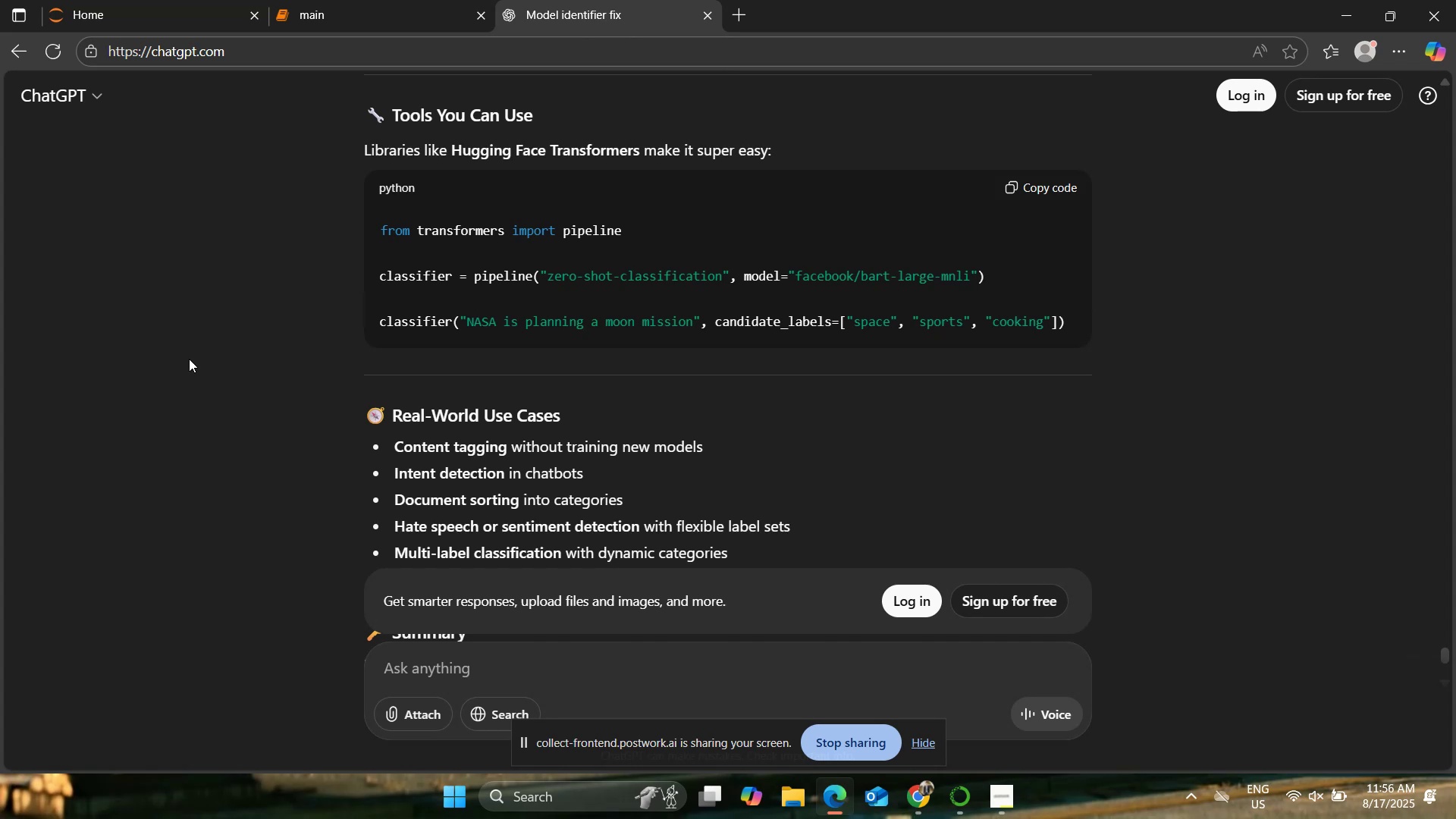 
wait(10.58)
 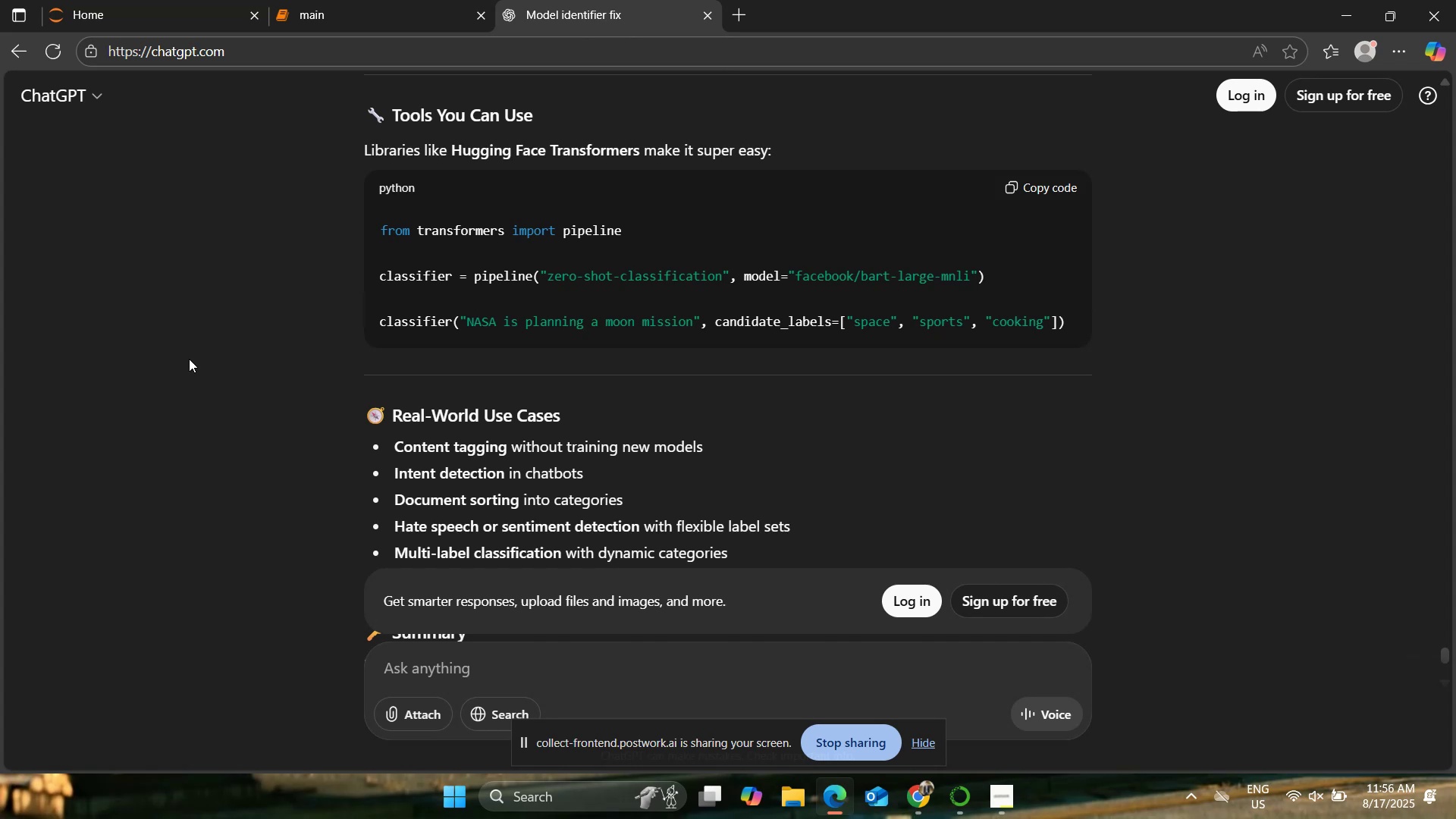 
scroll: coordinate [189, 359], scroll_direction: down, amount: 1.0
 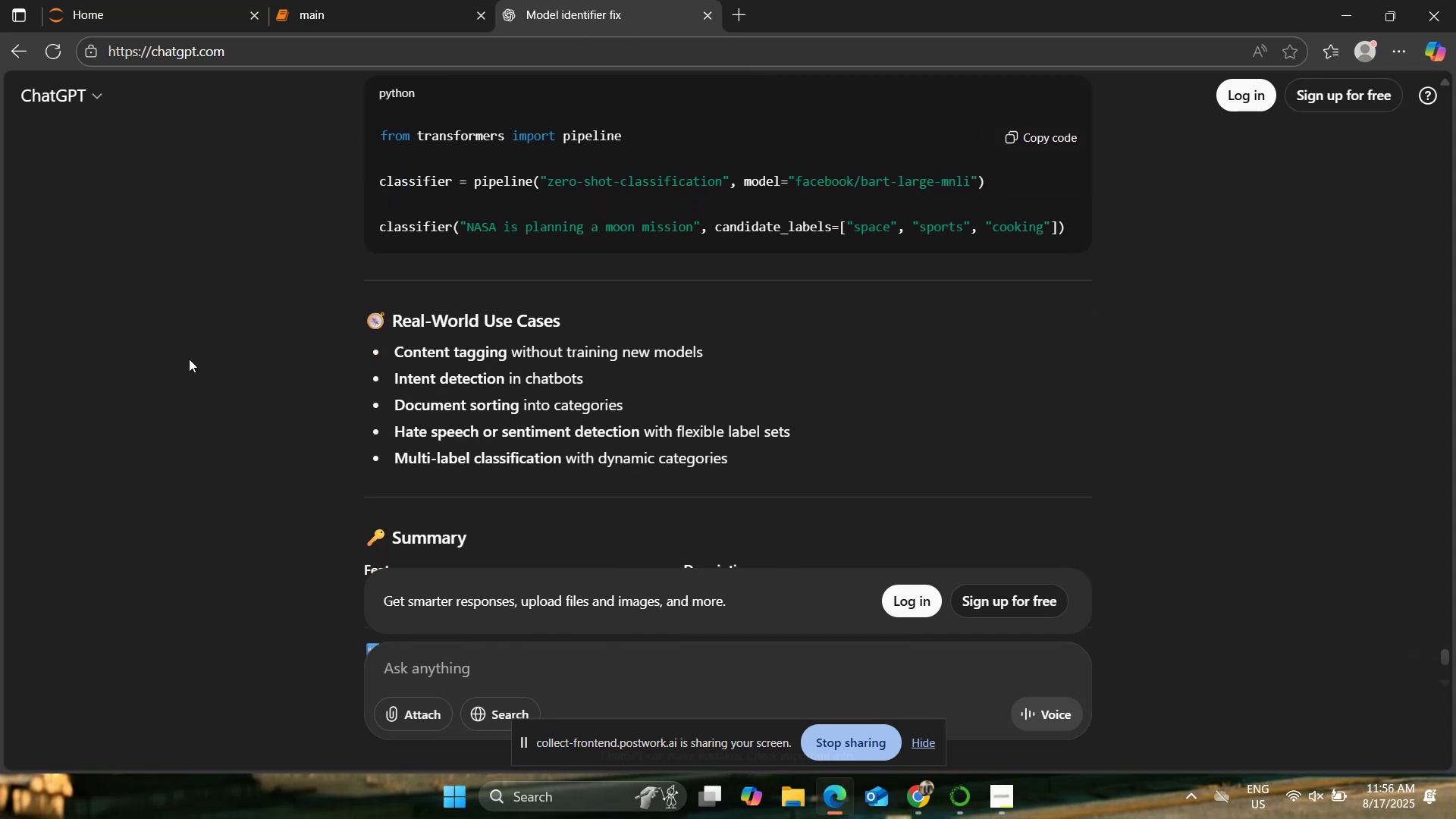 
scroll: coordinate [189, 359], scroll_direction: up, amount: 1.0
 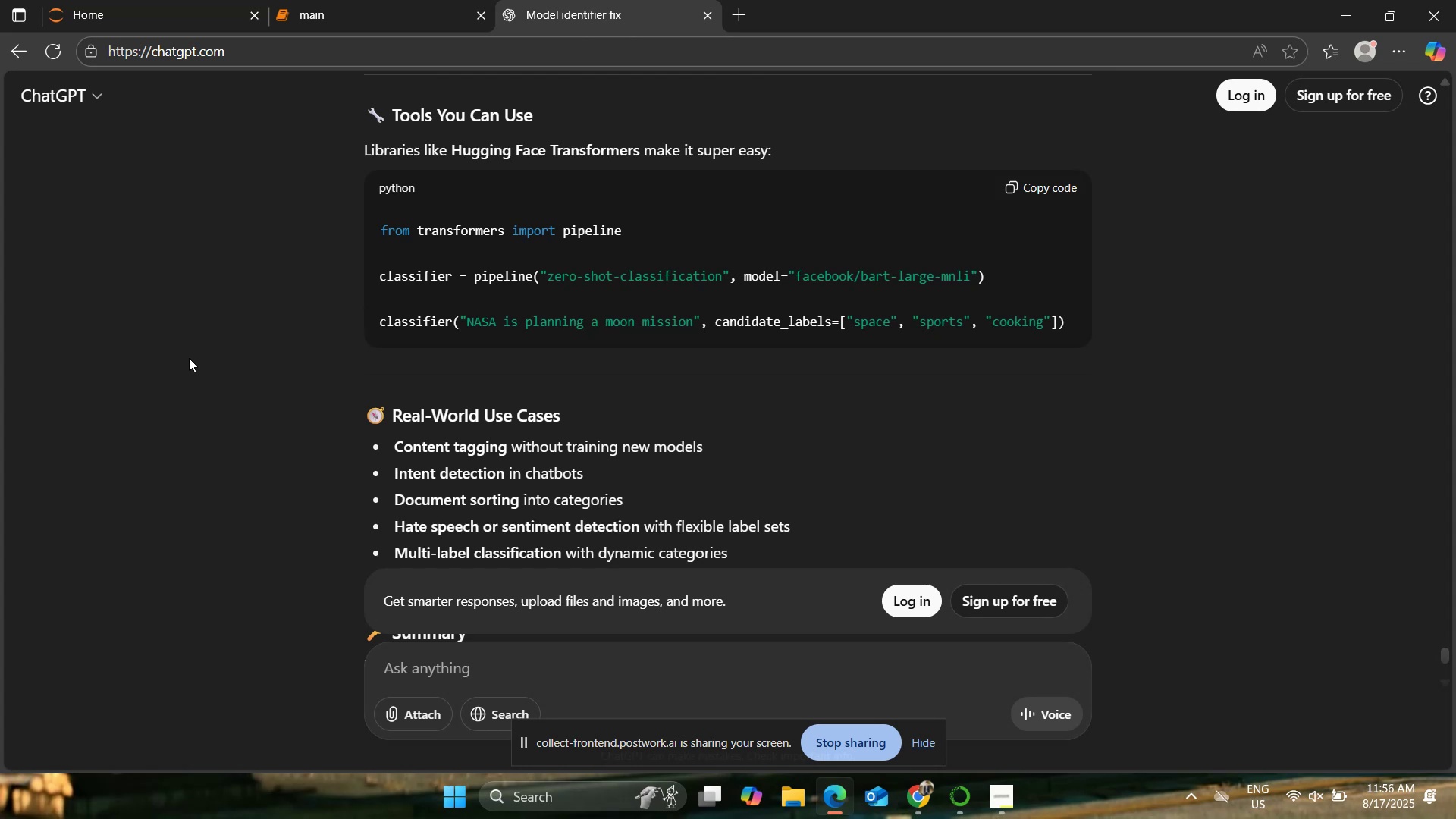 
wait(13.21)
 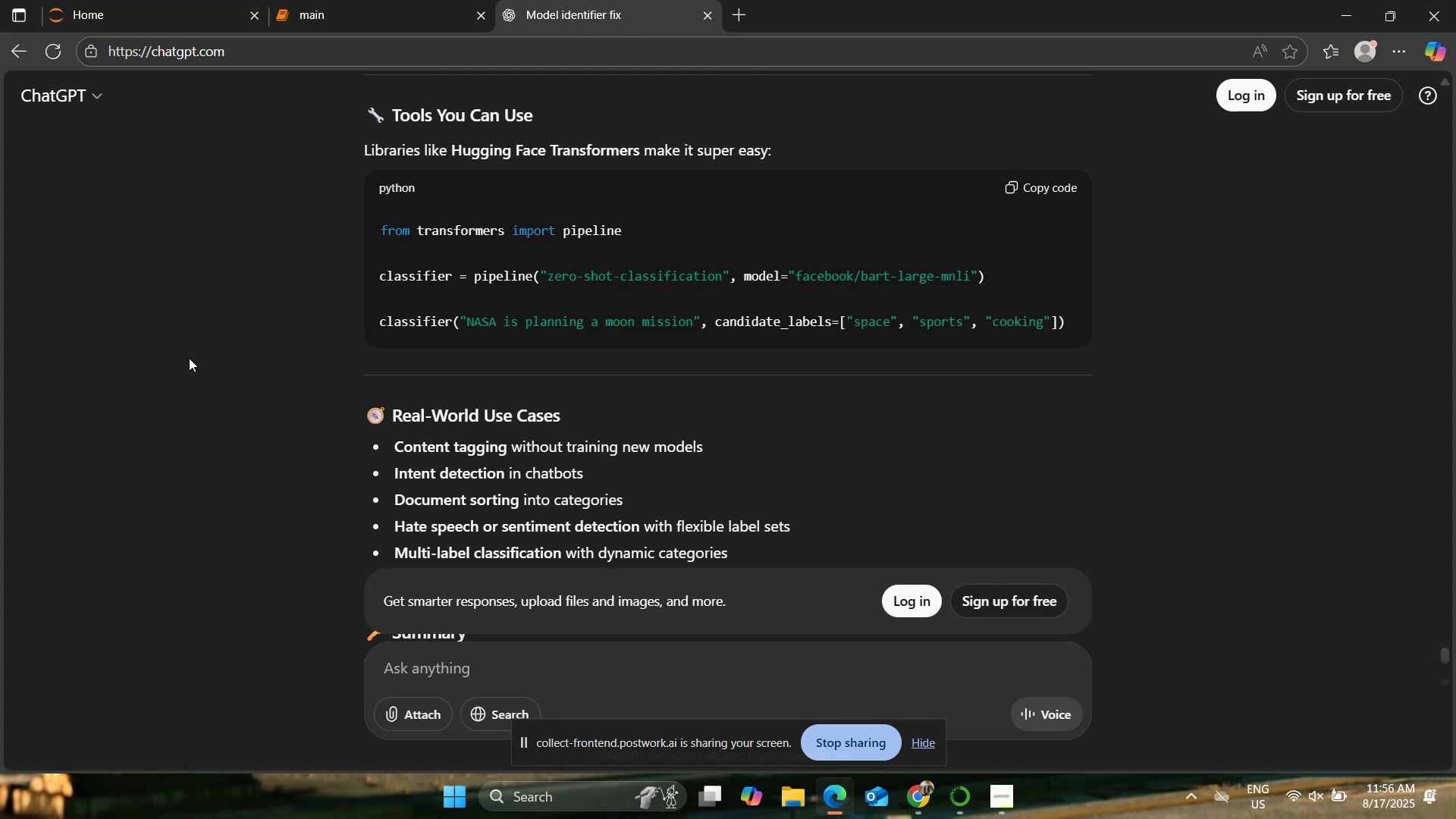 
scroll: coordinate [189, 357], scroll_direction: down, amount: 3.0
 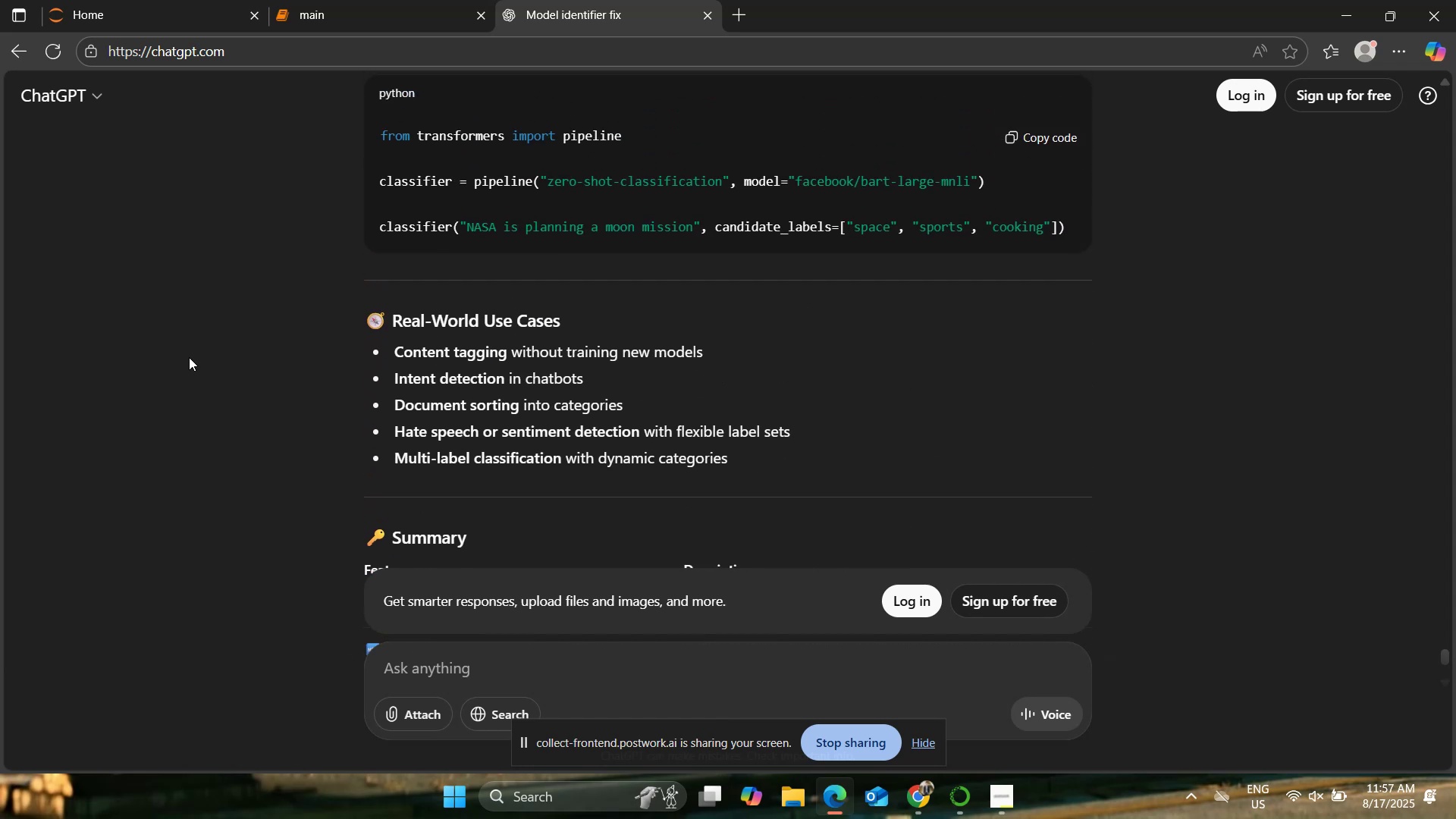 
scroll: coordinate [189, 357], scroll_direction: up, amount: 2.0
 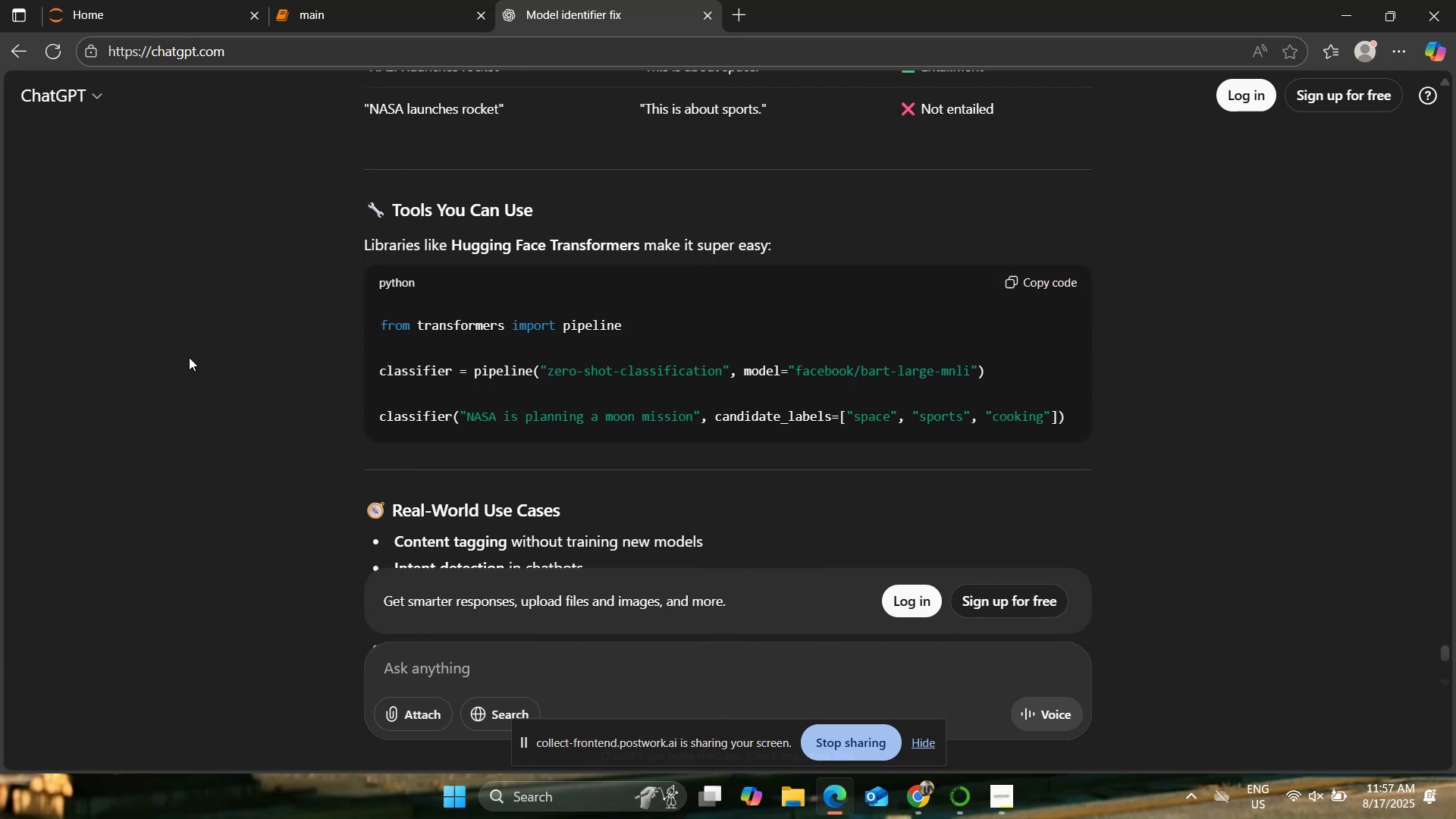 
left_click([318, 0])
 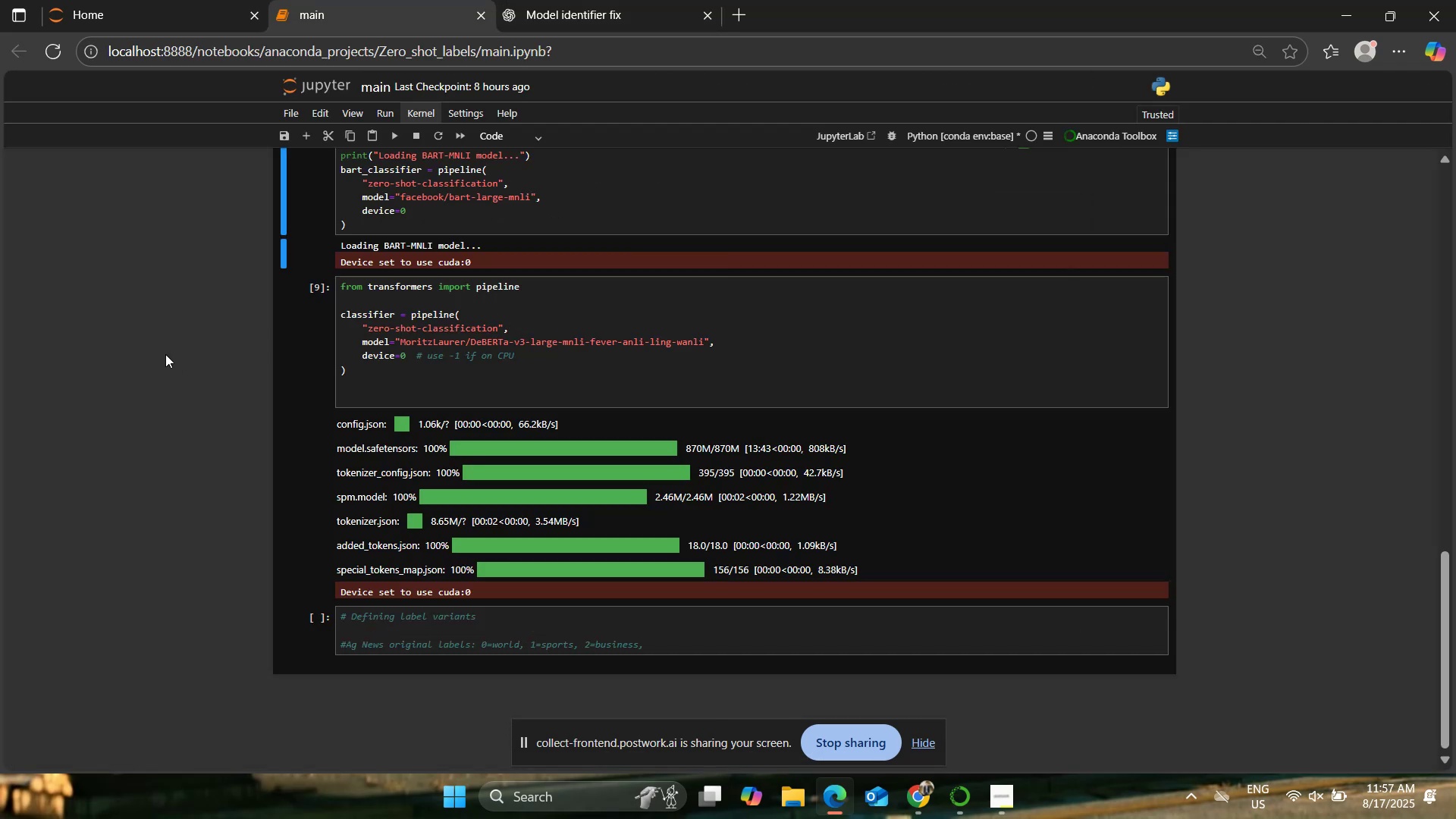 
scroll: coordinate [165, 353], scroll_direction: up, amount: 1.0
 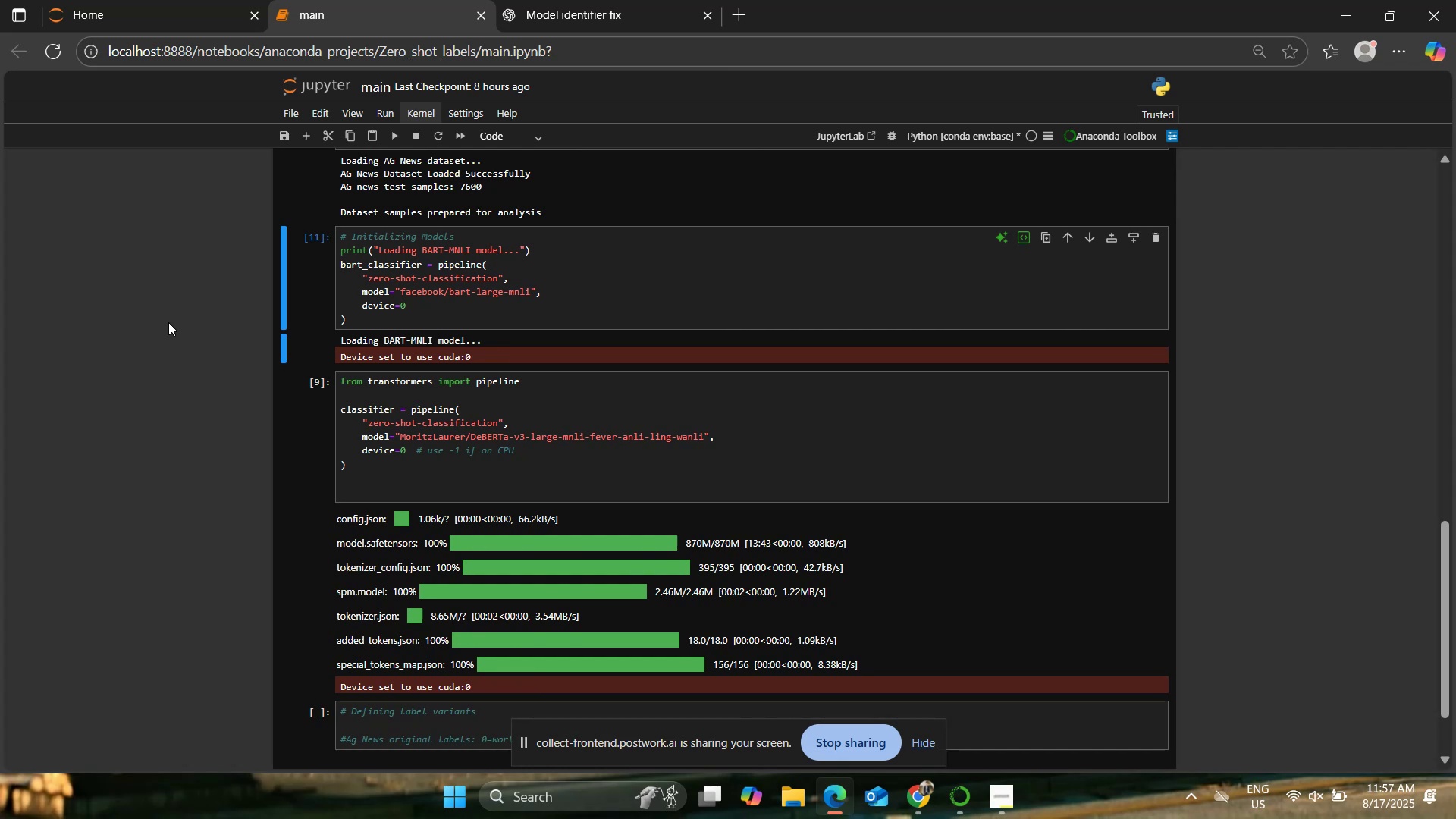 
wait(5.69)
 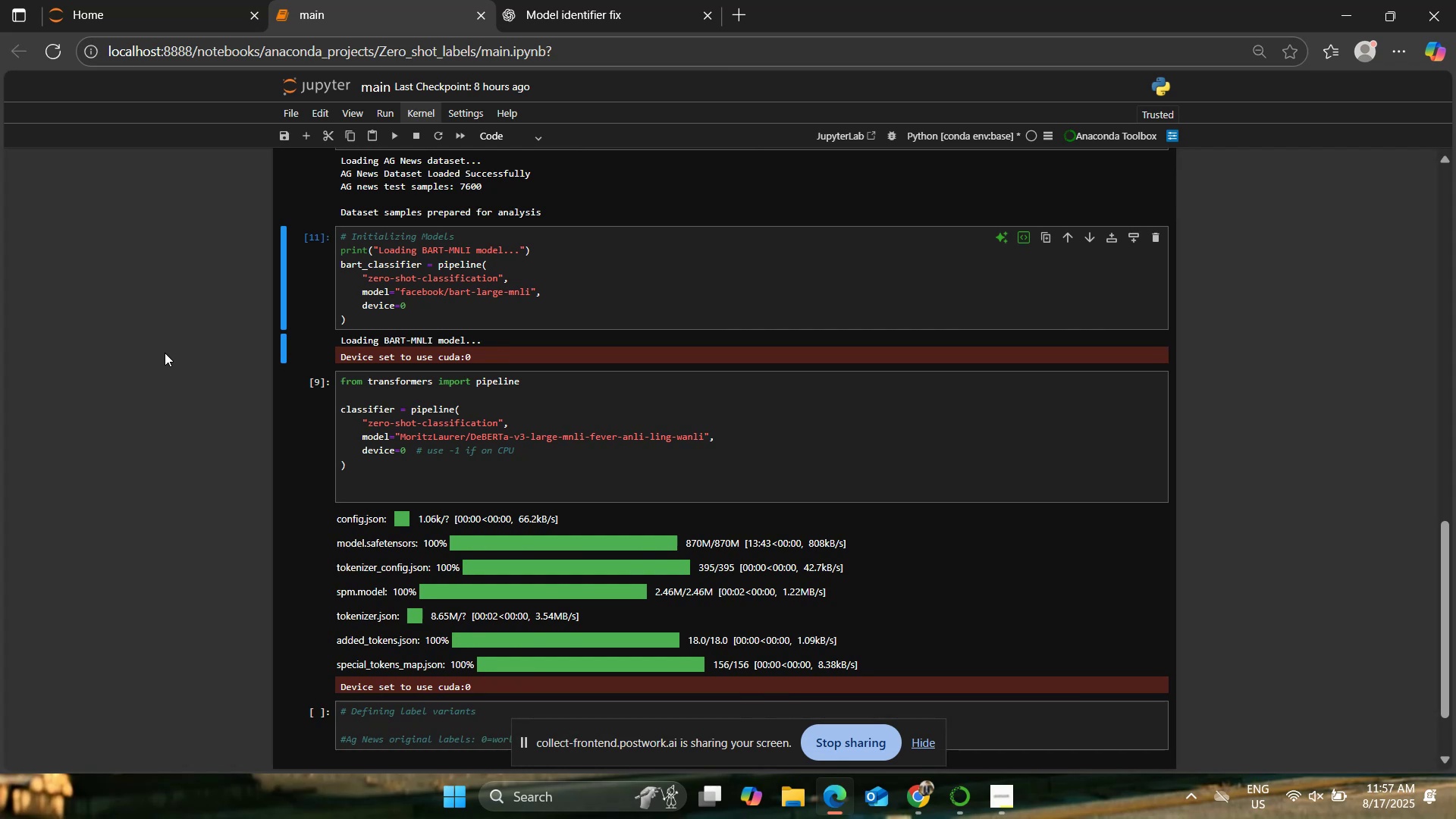 
scroll: coordinate [195, 300], scroll_direction: down, amount: 1.0
 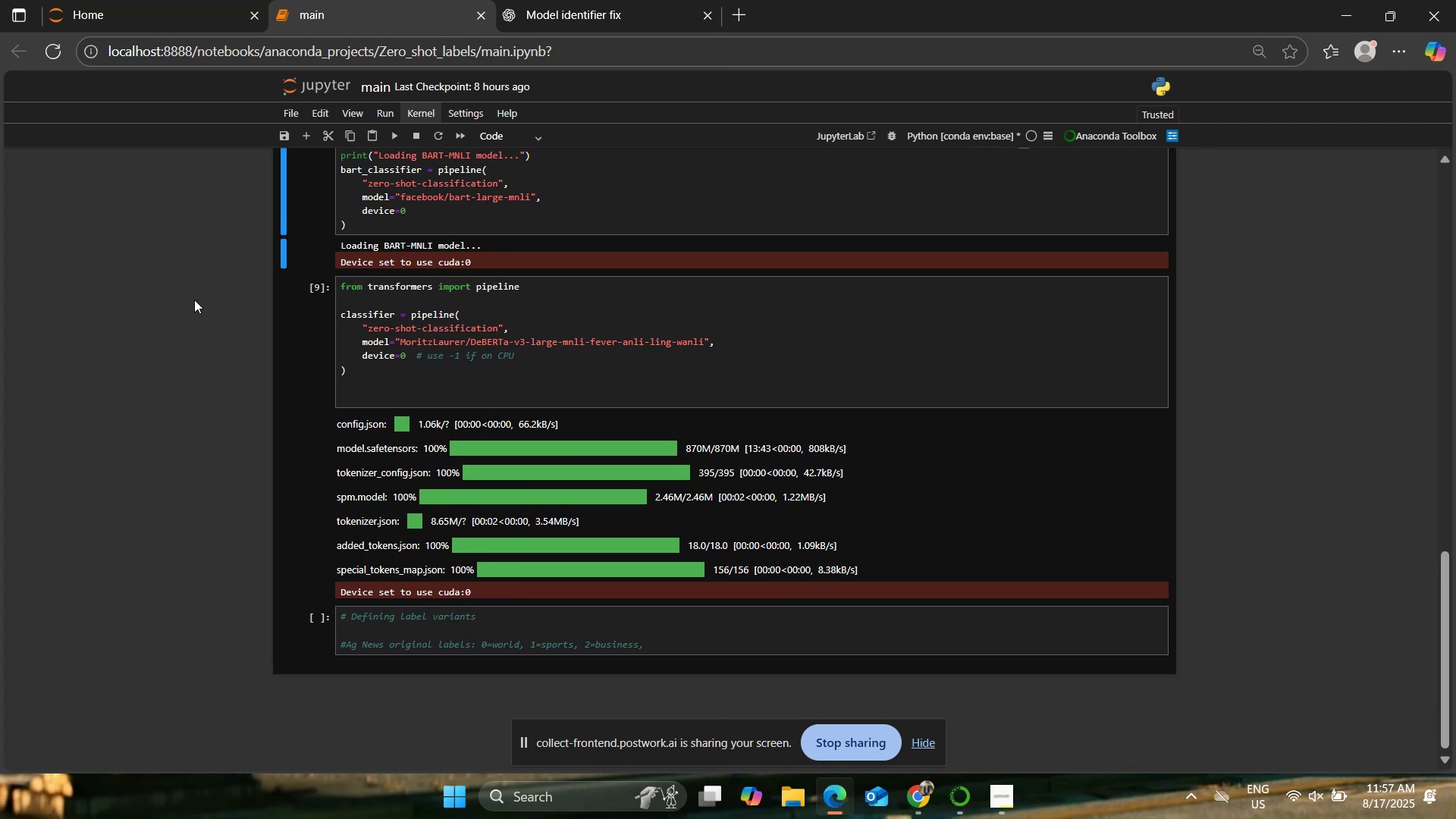 
wait(5.87)
 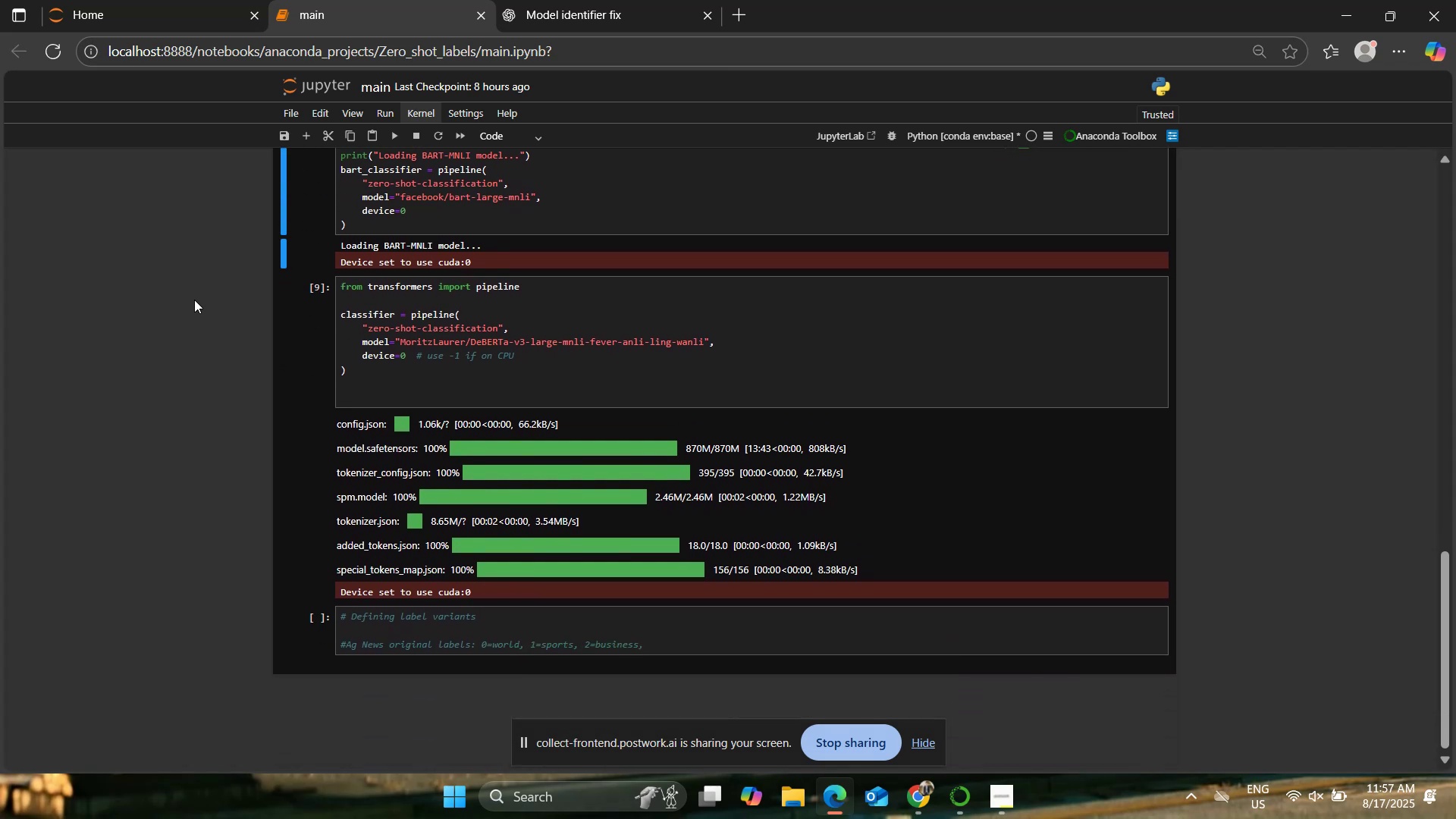 
scroll: coordinate [165, 319], scroll_direction: down, amount: 3.0
 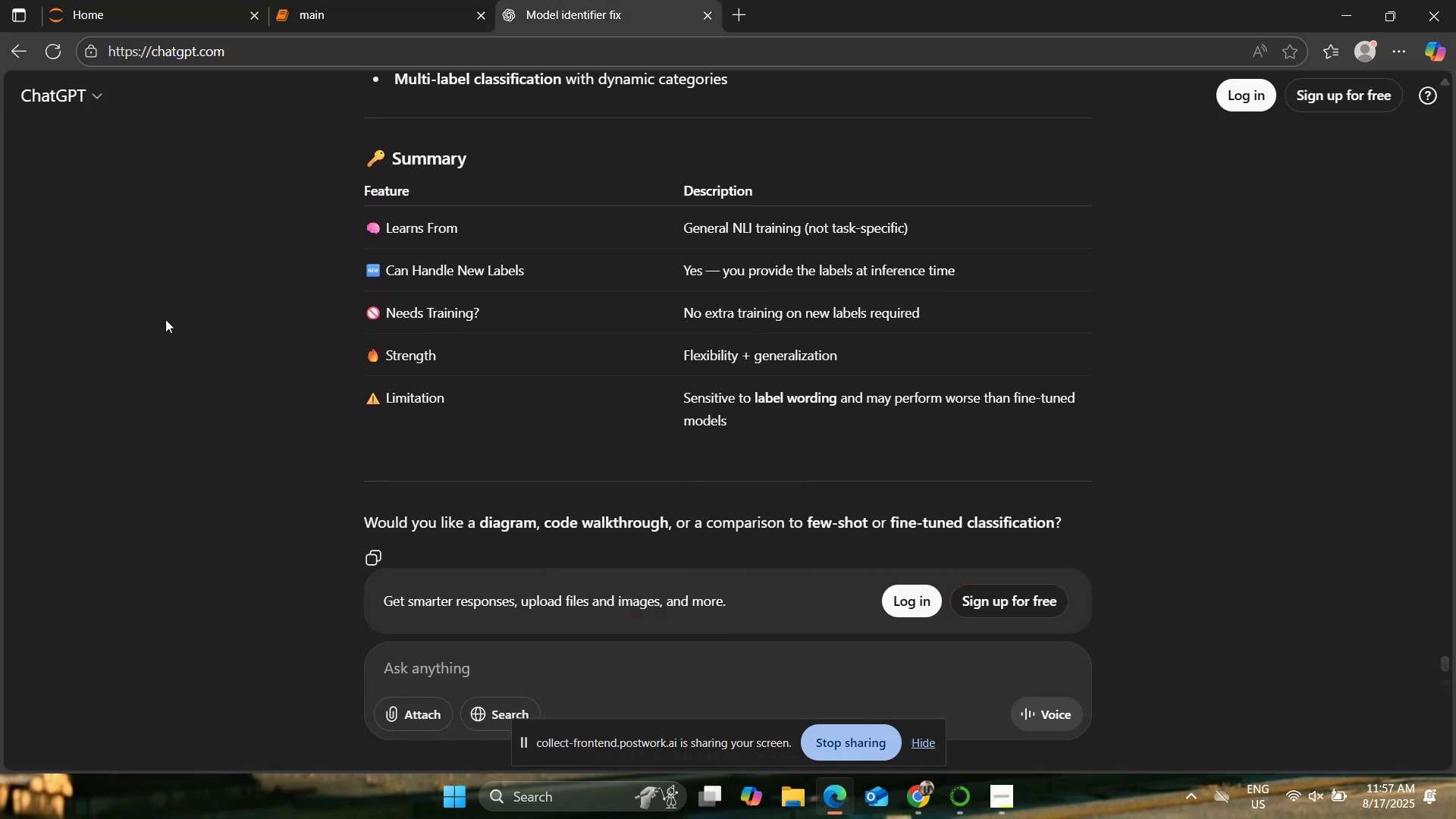 
scroll: coordinate [165, 319], scroll_direction: up, amount: 5.0
 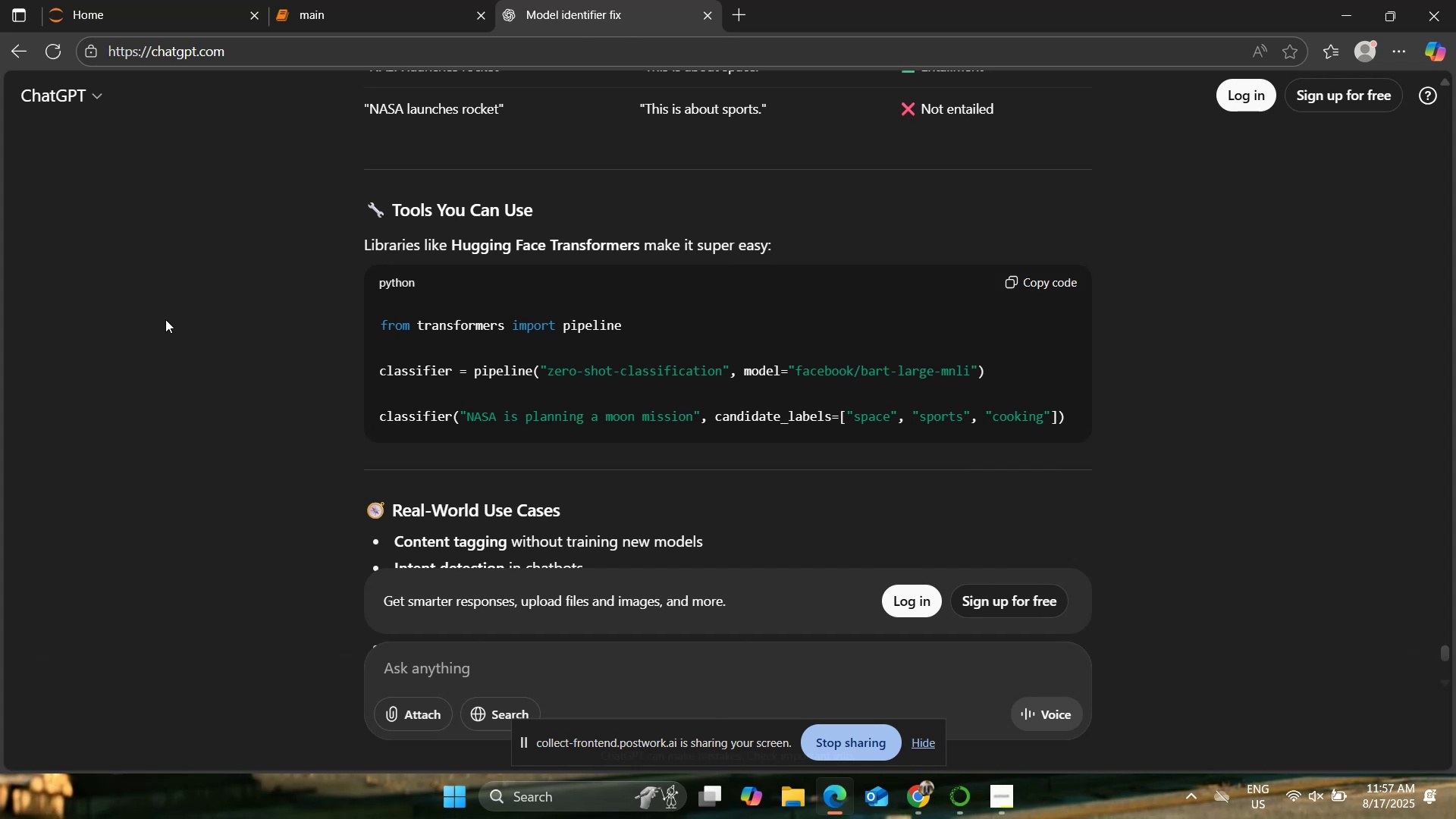 
wait(8.75)
 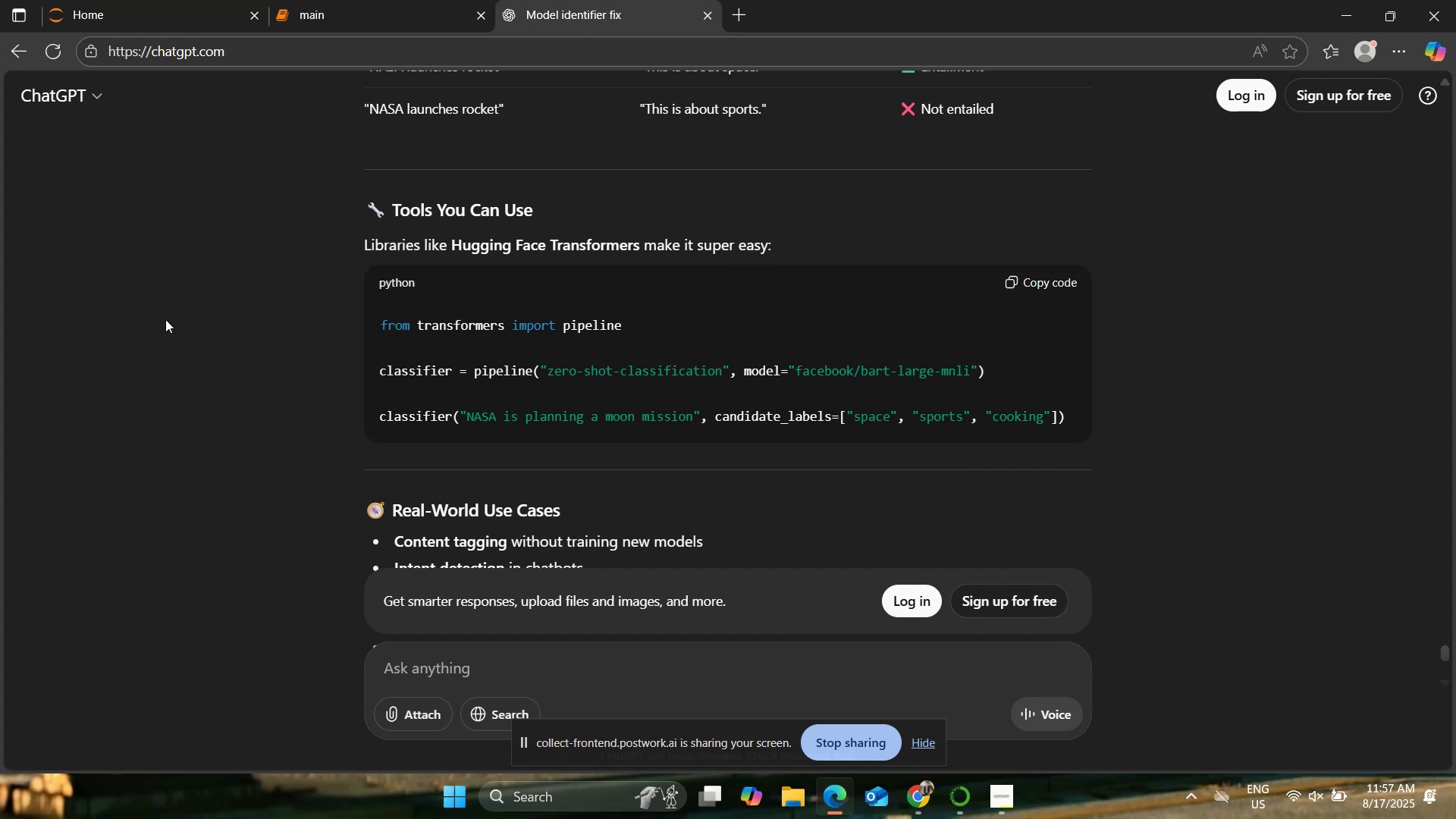 
scroll: coordinate [165, 318], scroll_direction: up, amount: 3.0
 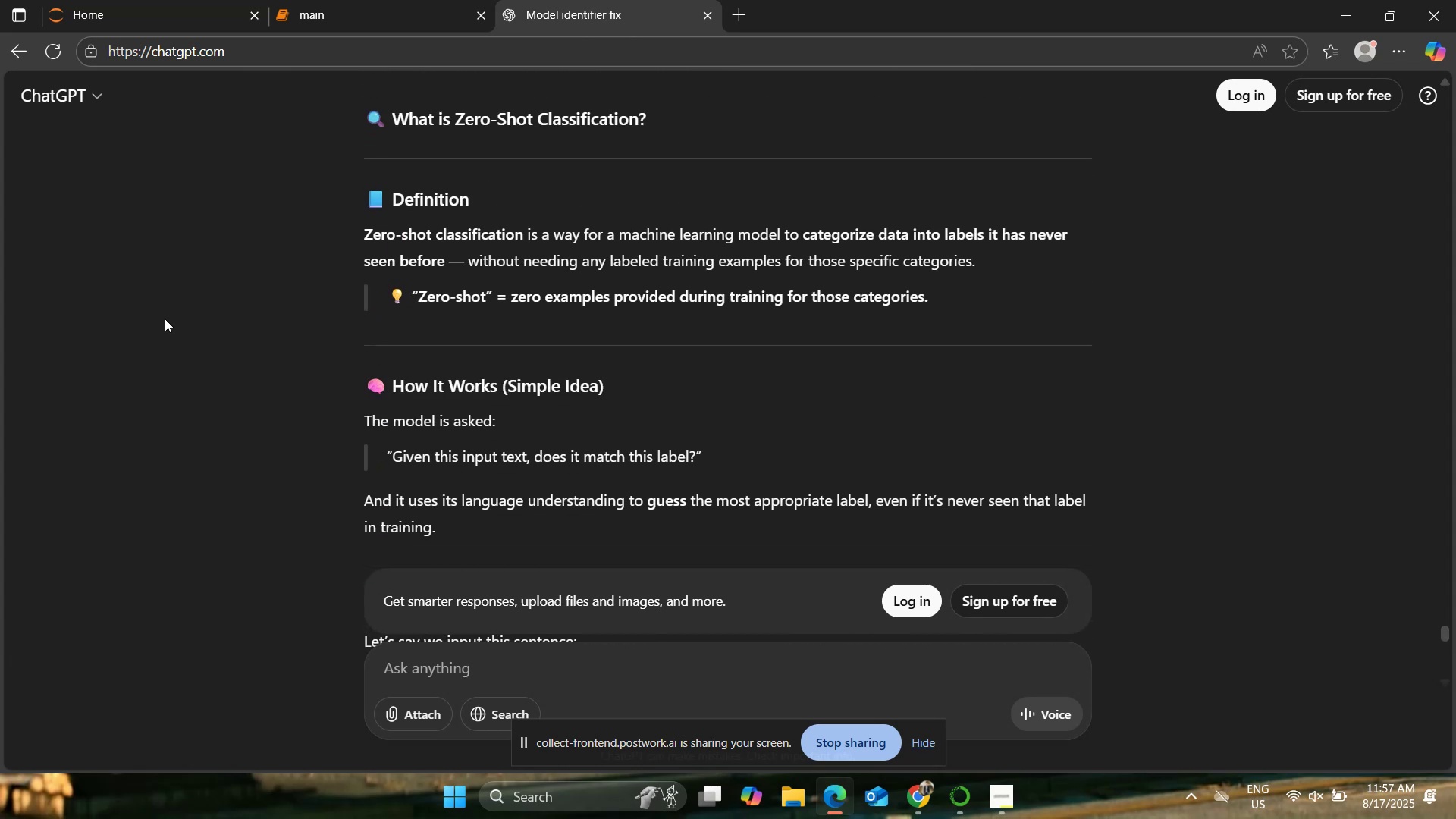 
scroll: coordinate [165, 318], scroll_direction: down, amount: 1.0
 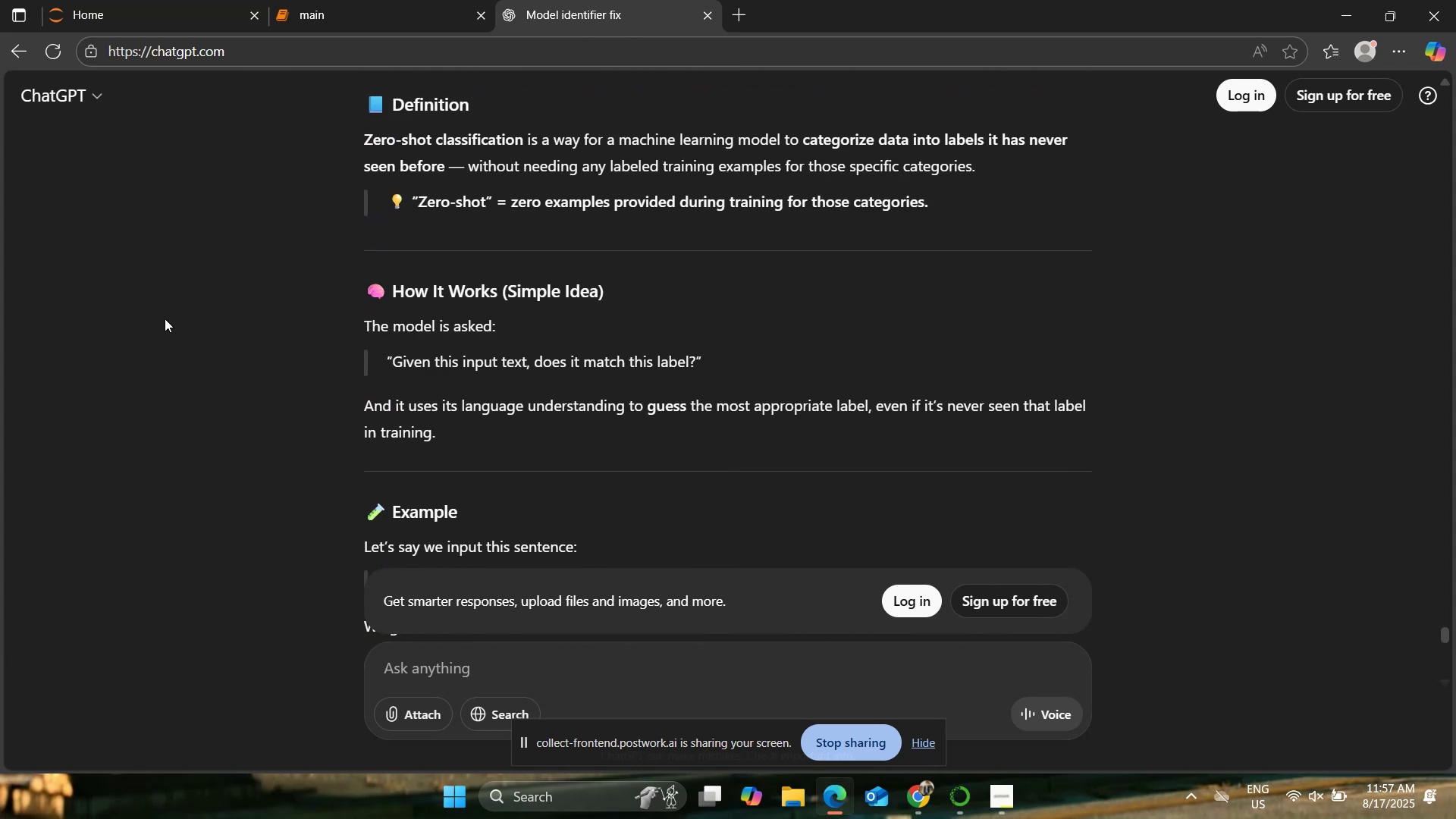 
wait(7.18)
 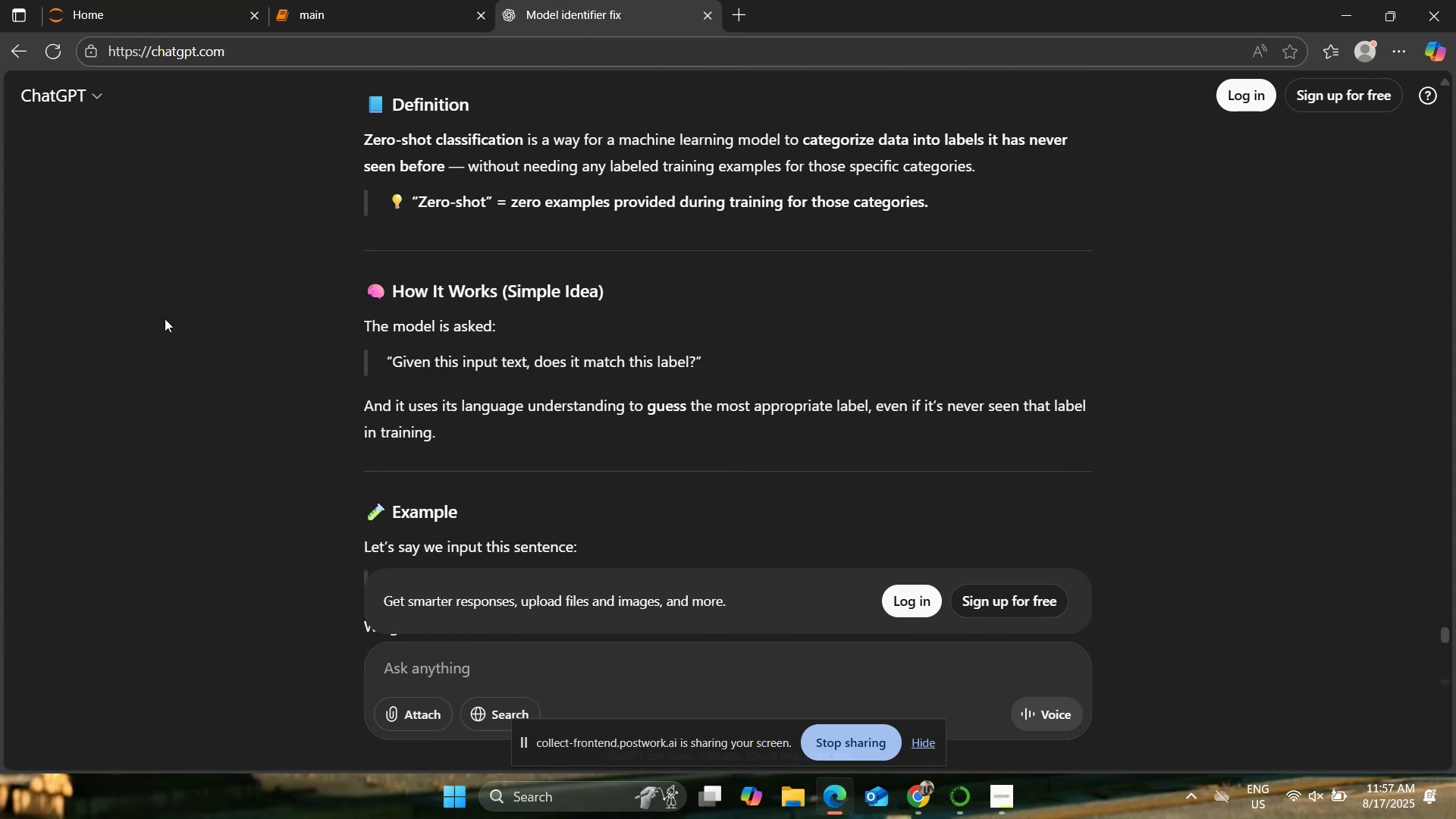 
scroll: coordinate [165, 318], scroll_direction: down, amount: 2.0
 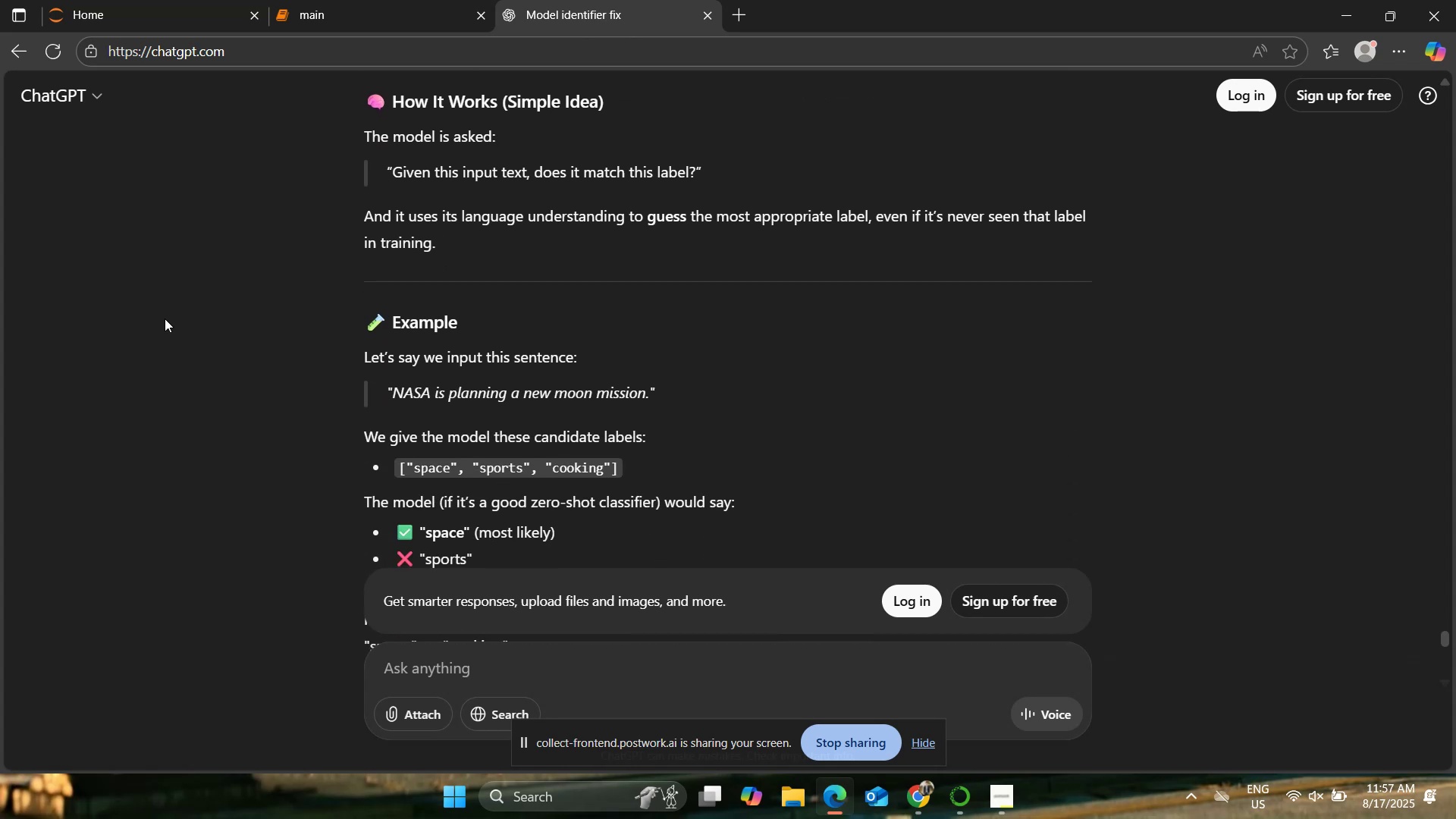 
scroll: coordinate [165, 318], scroll_direction: up, amount: 1.0
 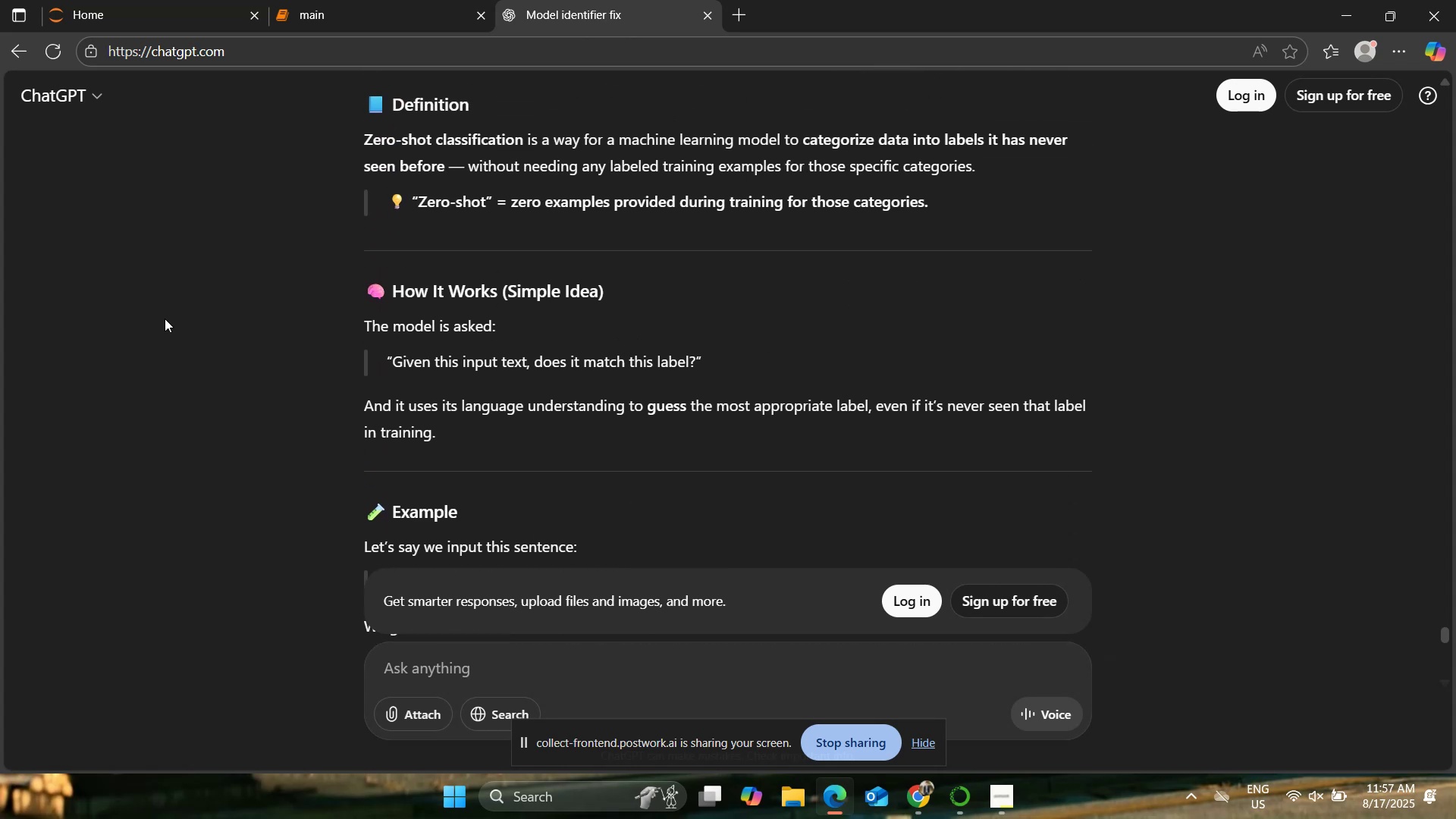 
left_click([328, 0])
 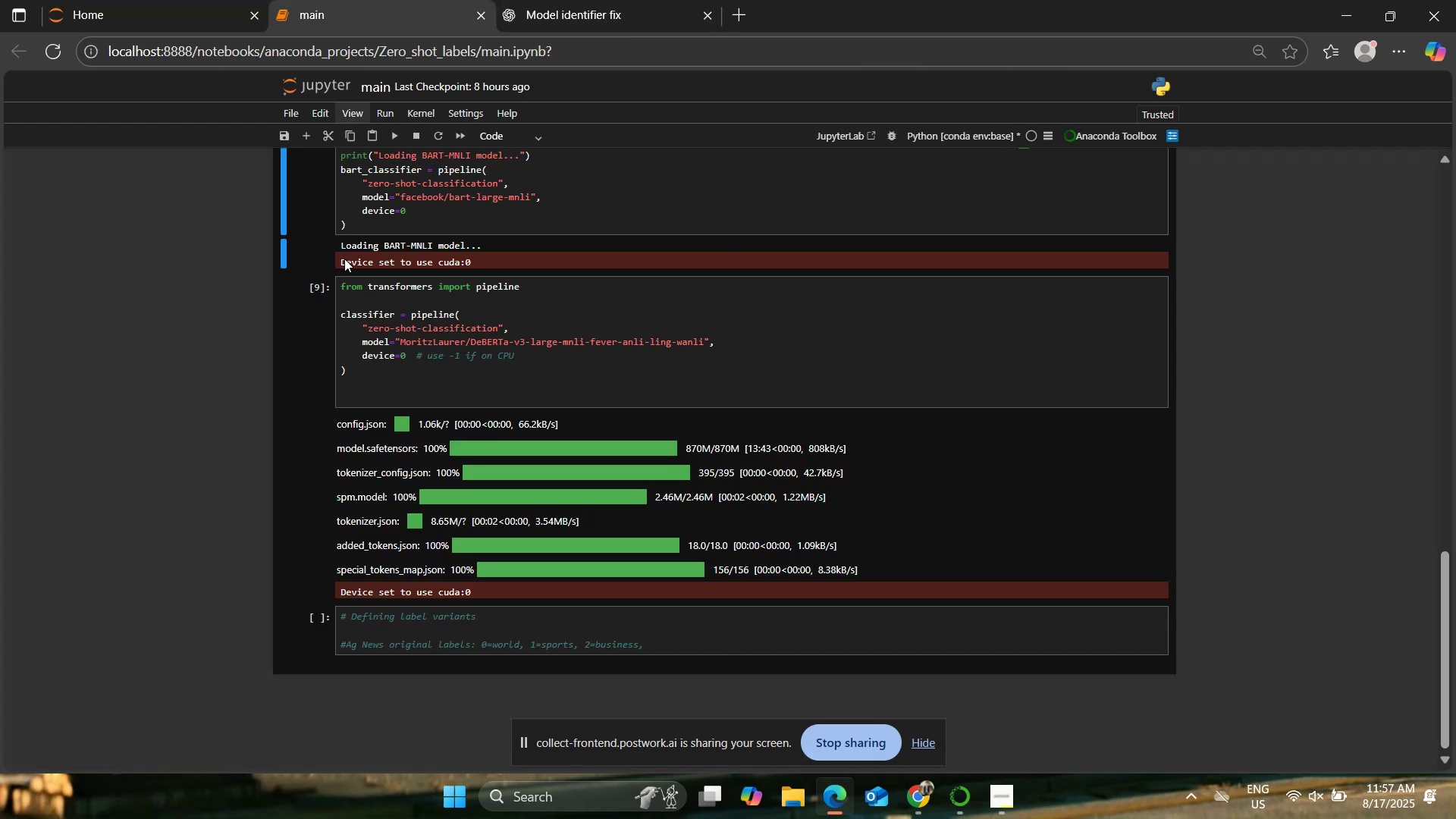 
scroll: coordinate [234, 301], scroll_direction: down, amount: 3.0
 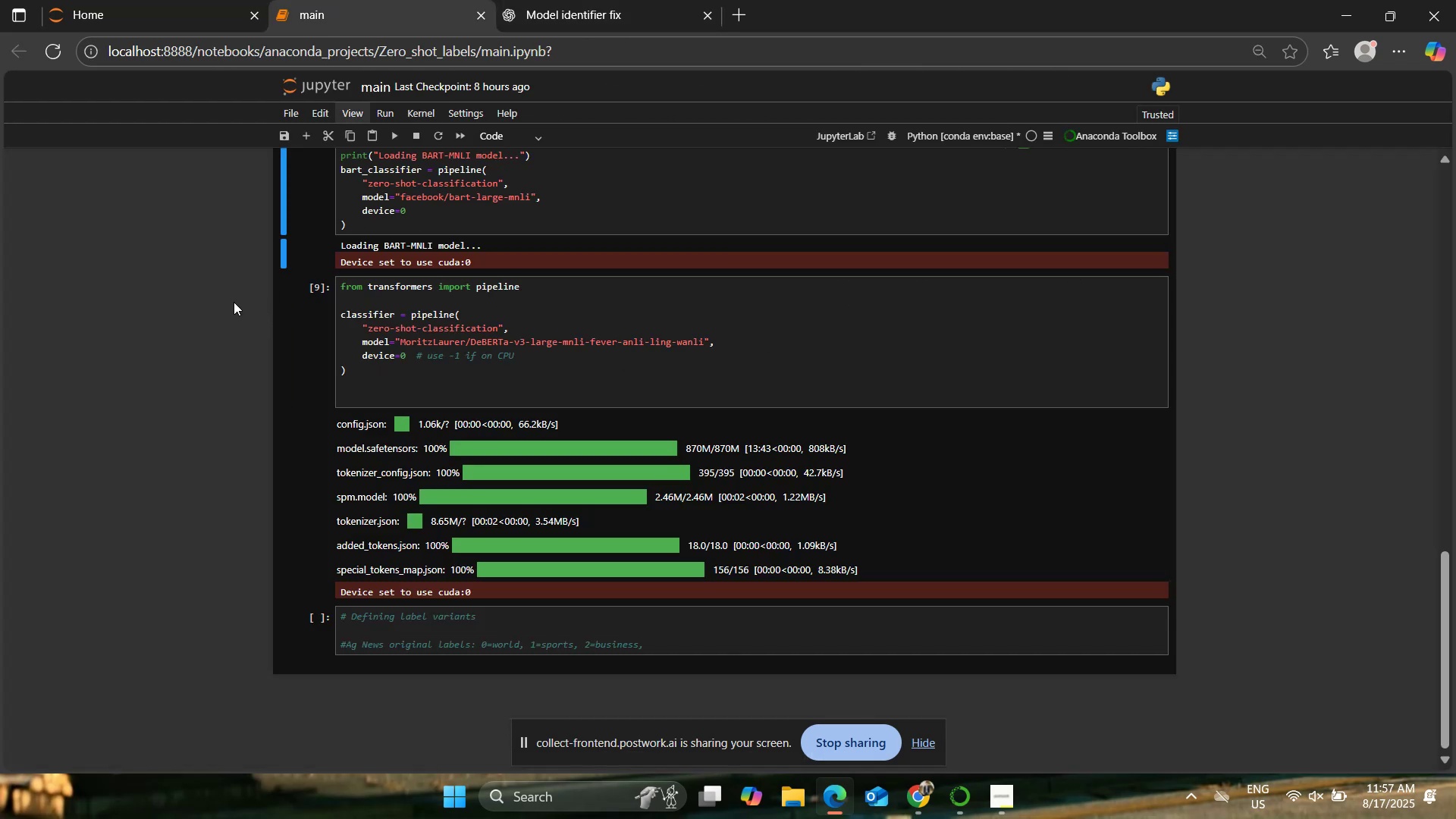 
scroll: coordinate [234, 302], scroll_direction: none, amount: 0.0
 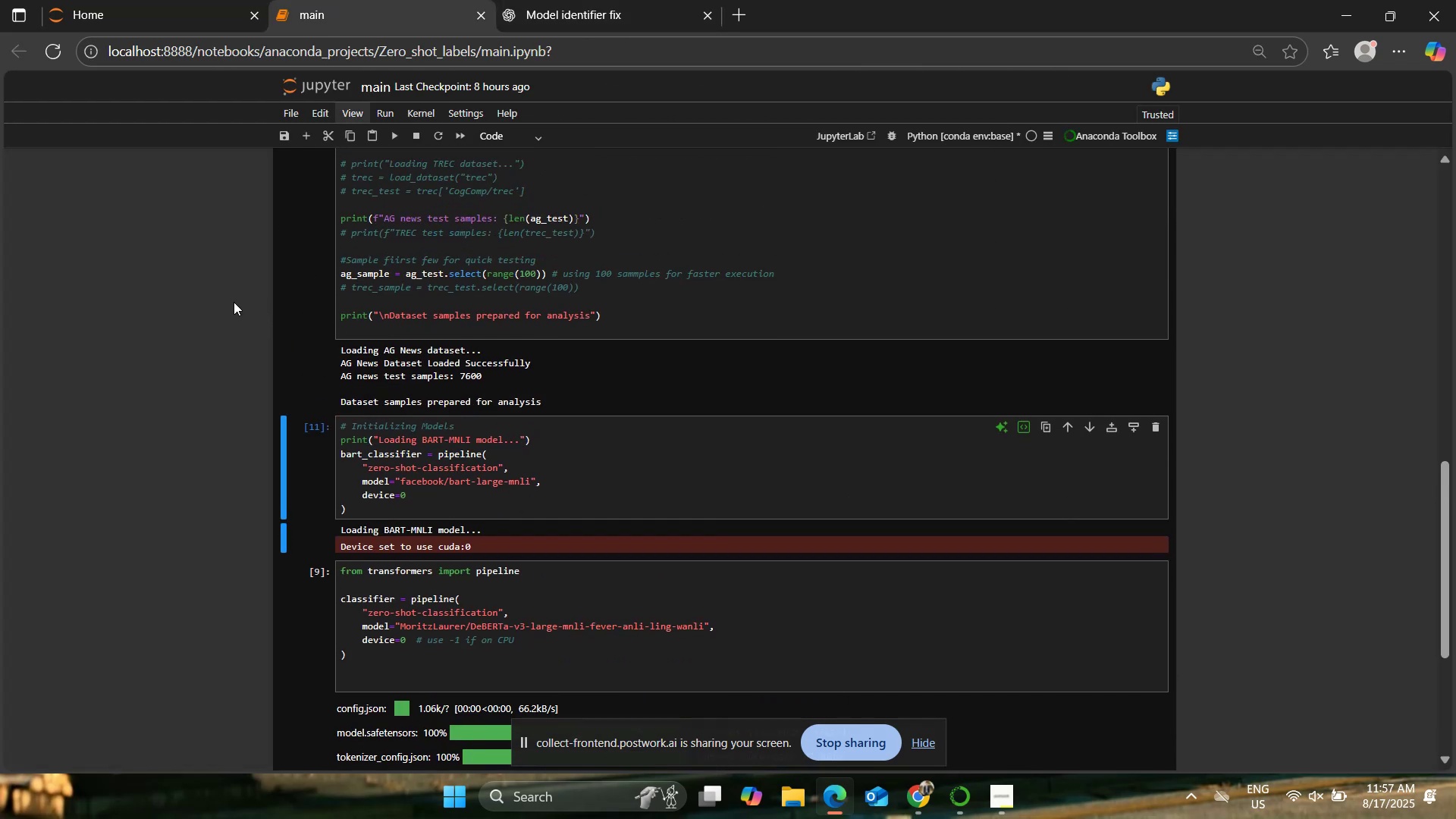 
scroll: coordinate [234, 302], scroll_direction: up, amount: 3.0
 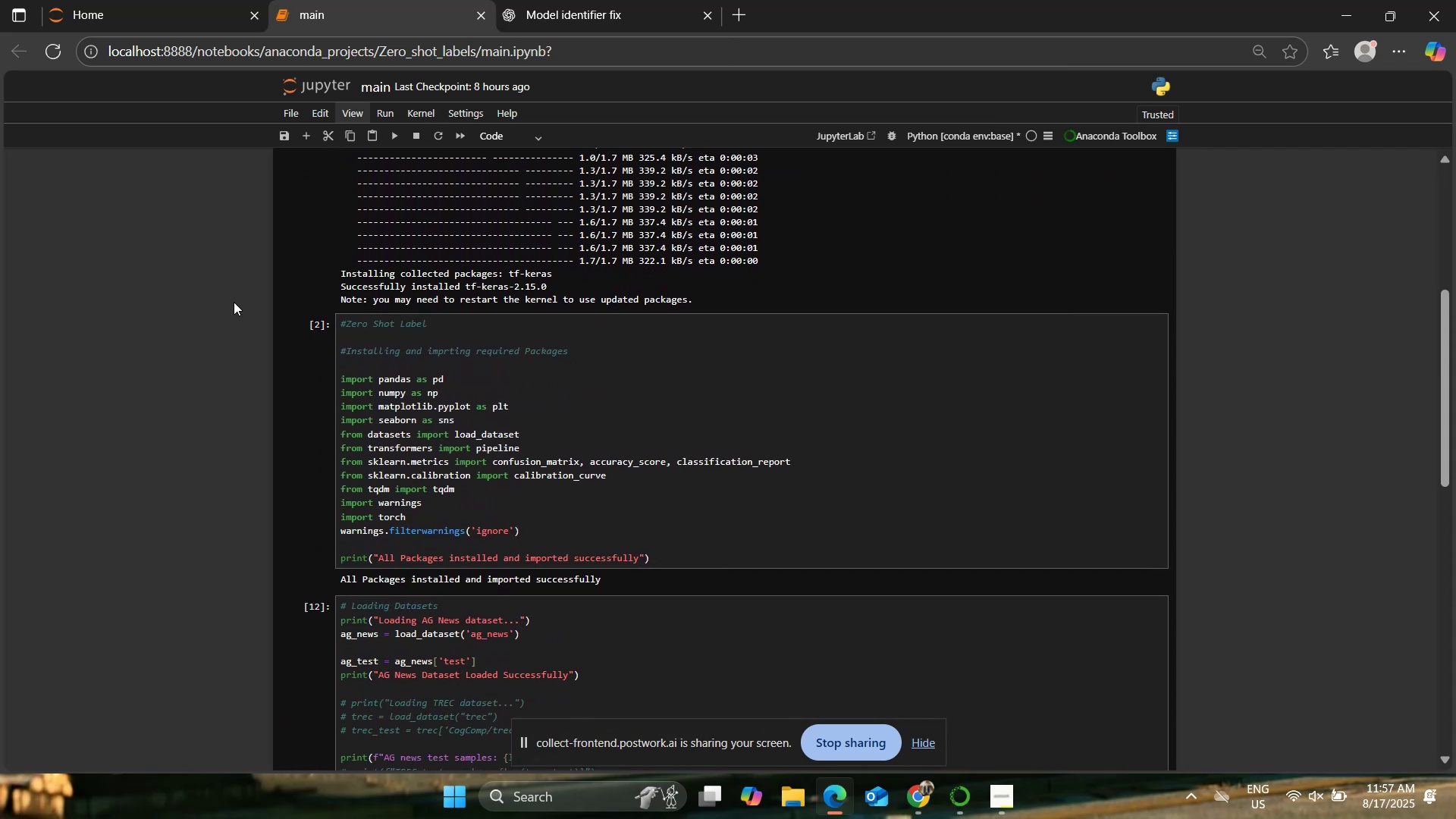 
scroll: coordinate [234, 302], scroll_direction: down, amount: 2.0
 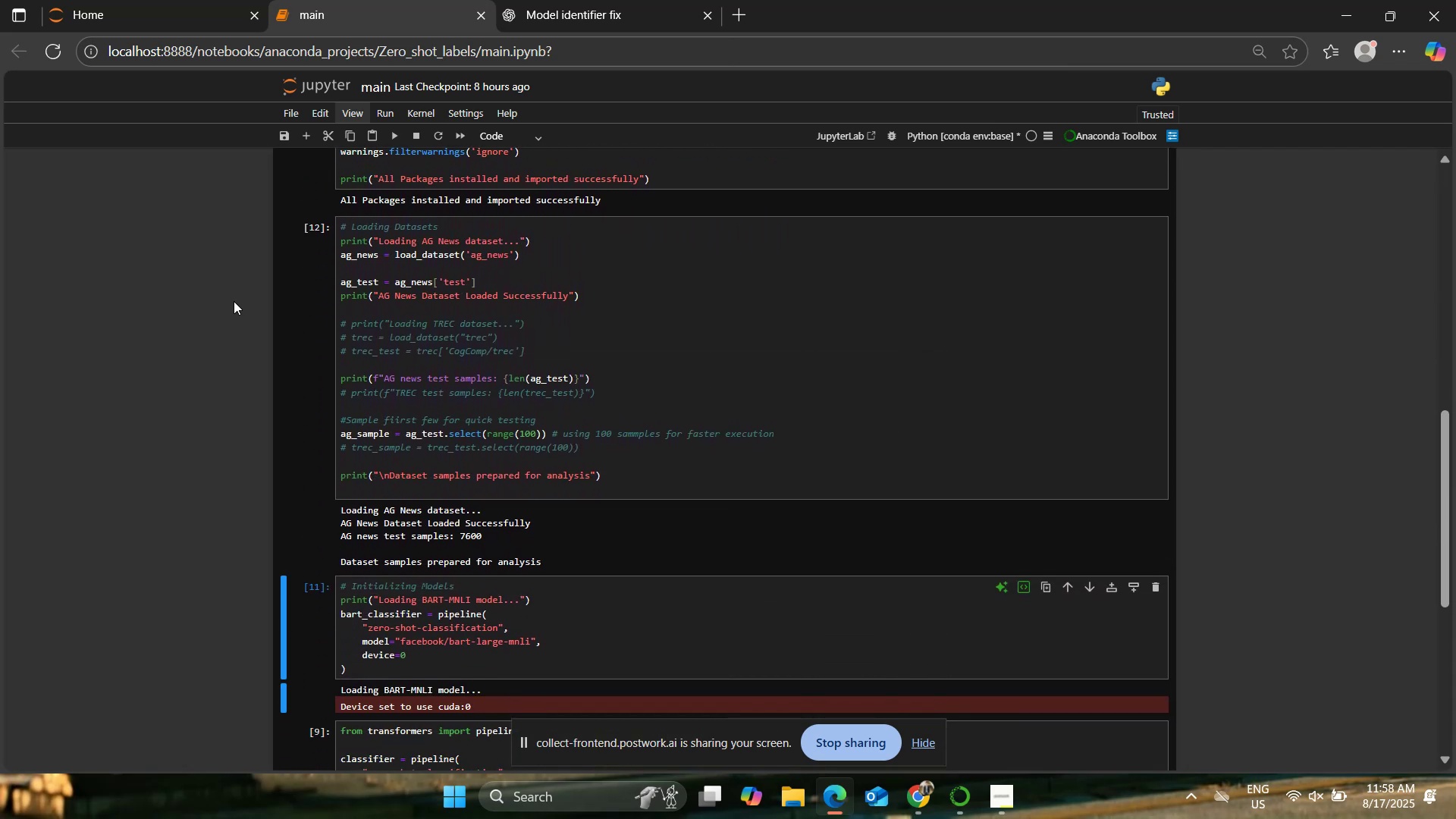 
wait(5.26)
 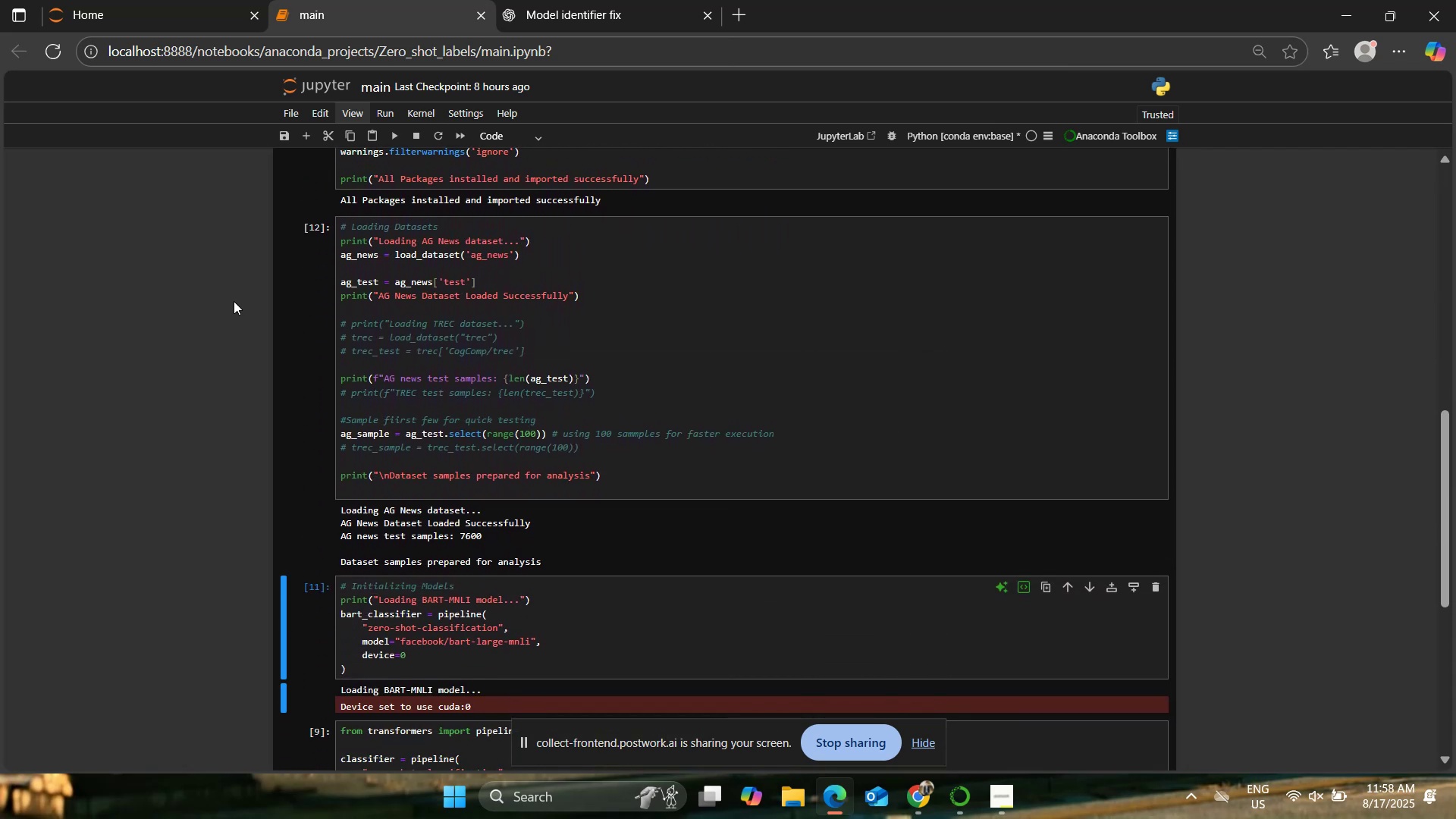 
scroll: coordinate [234, 301], scroll_direction: down, amount: 2.0
 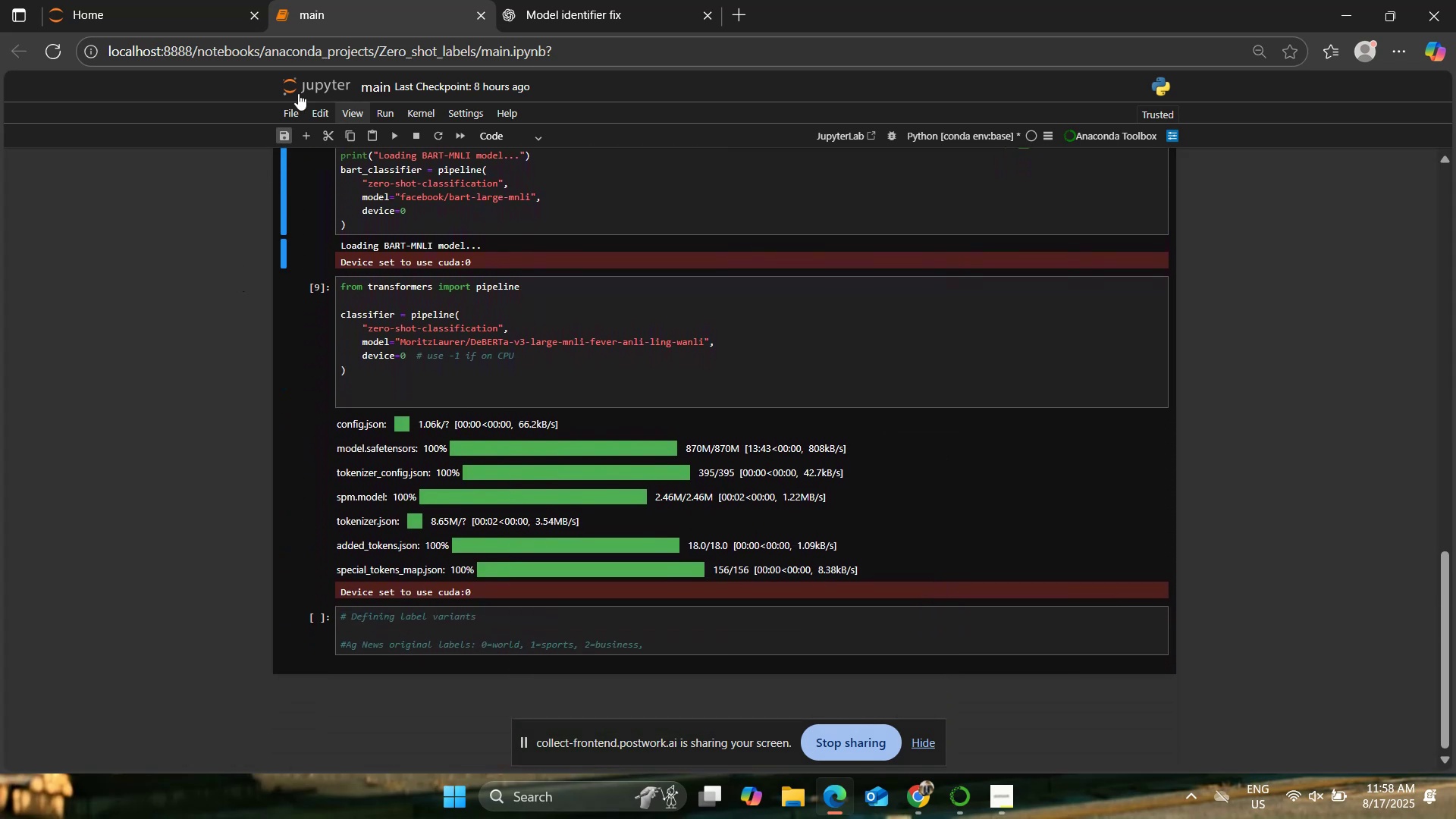 
left_click([585, 0])
 